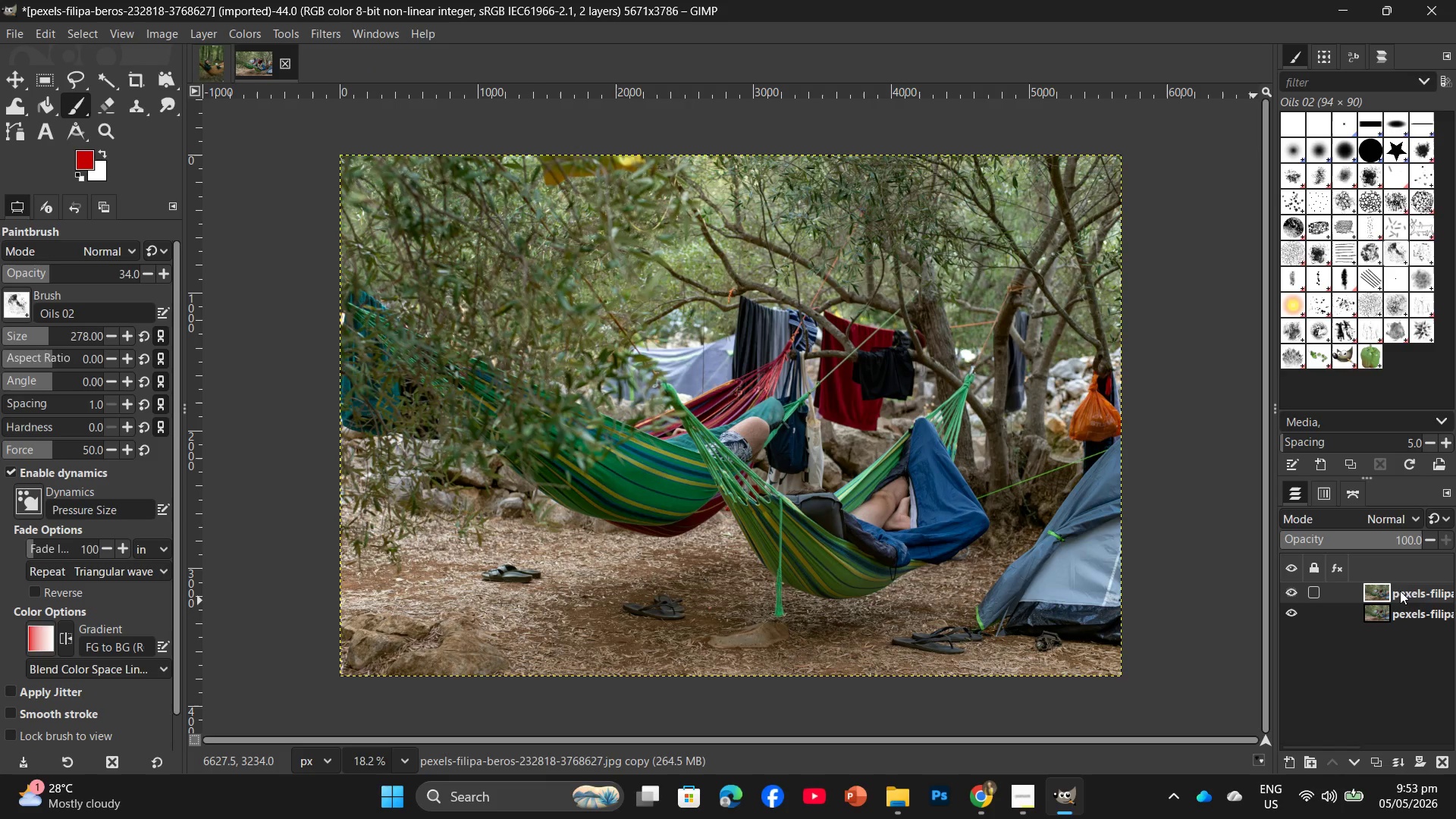 
wait(5.53)
 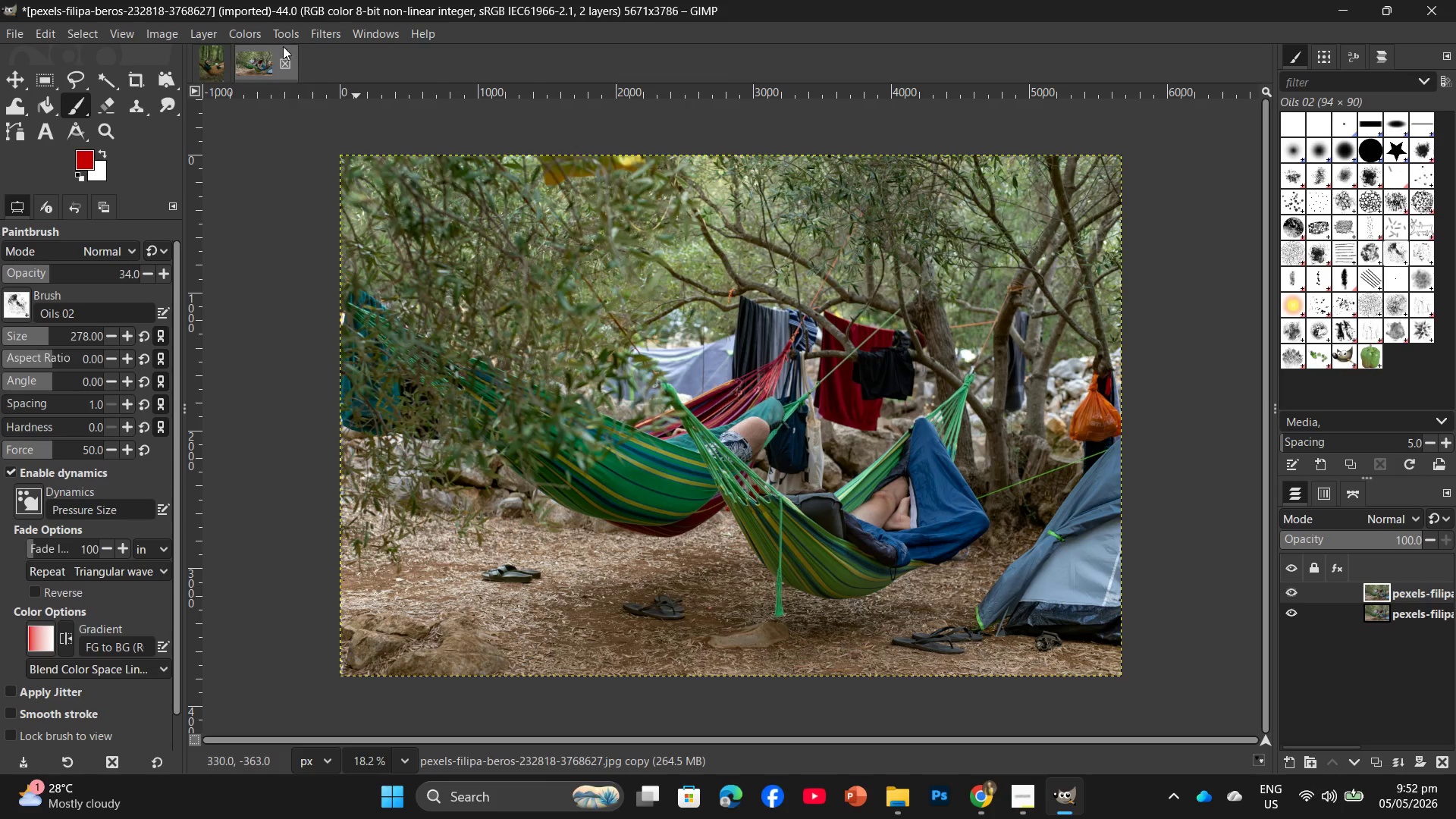 
left_click([316, 30])
 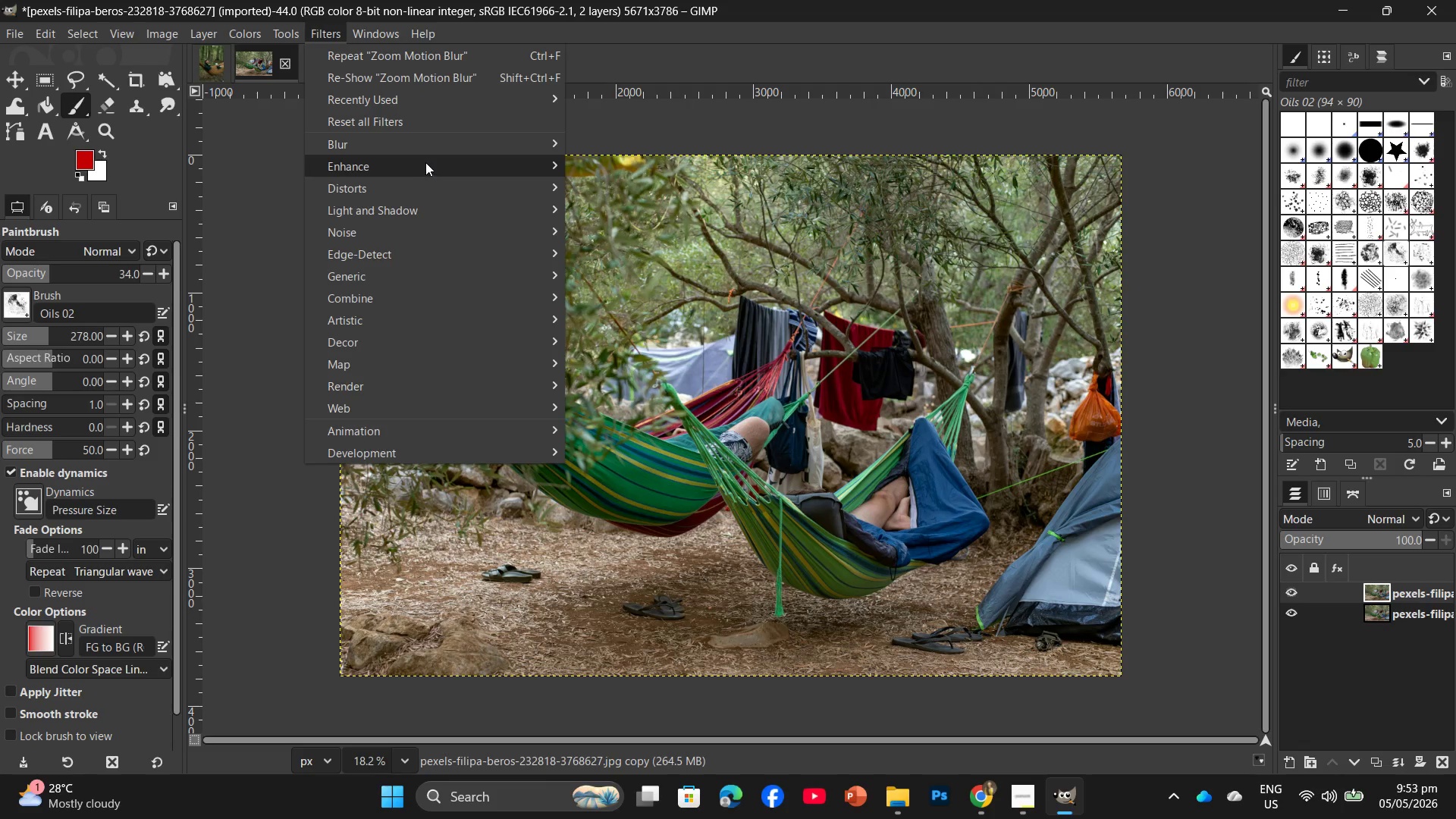 
left_click([431, 144])
 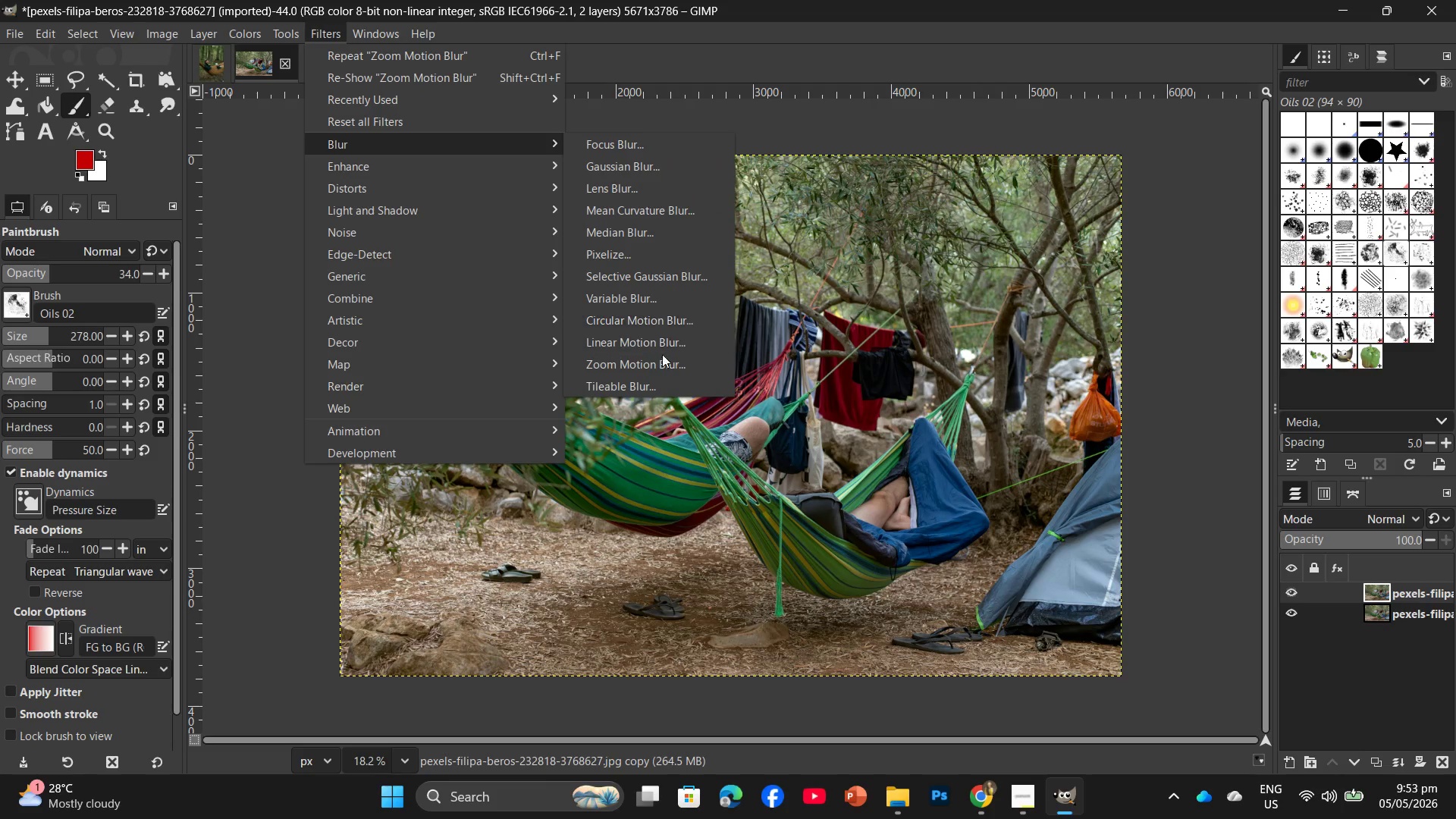 
left_click([662, 358])
 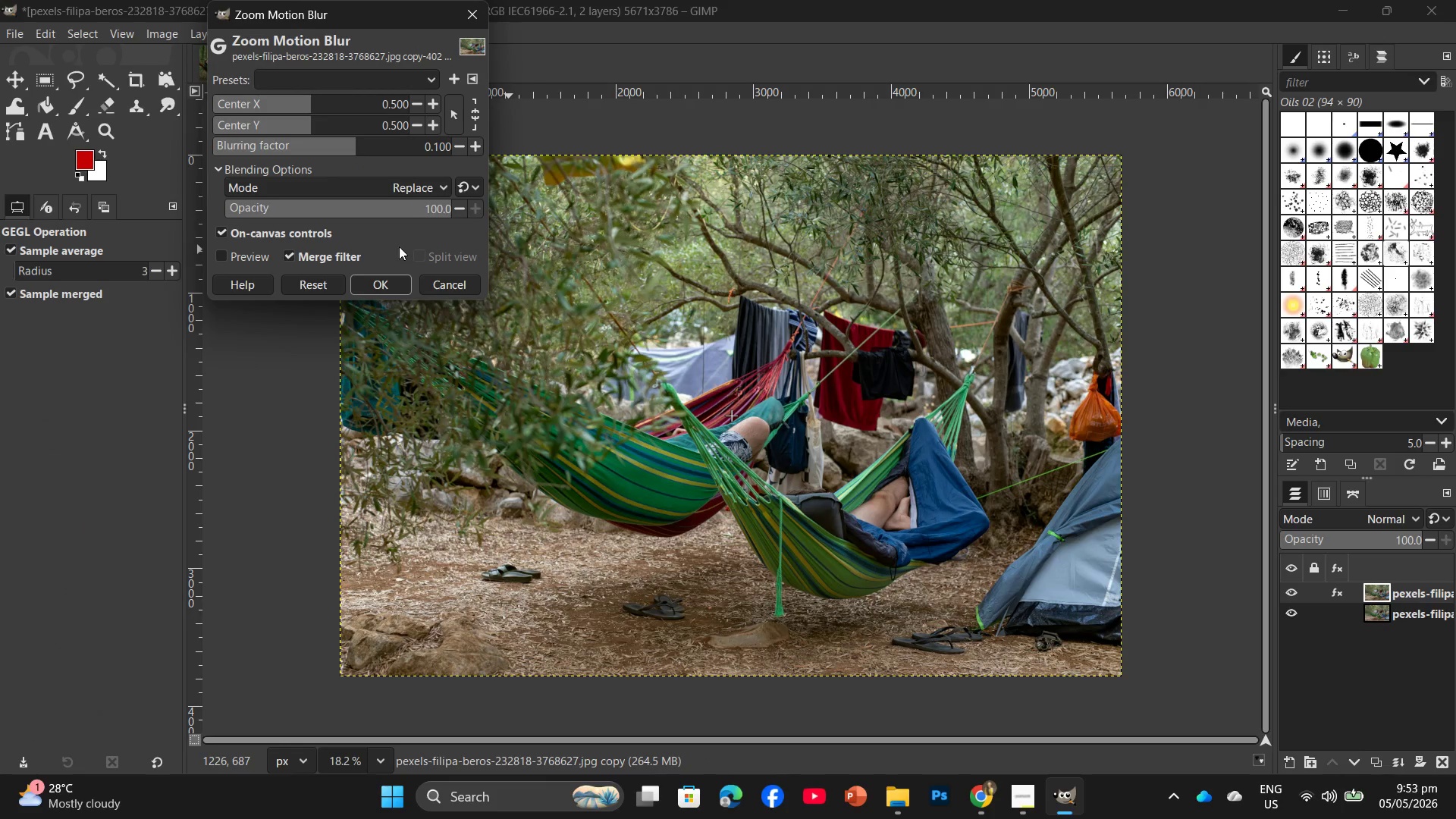 
left_click([379, 287])
 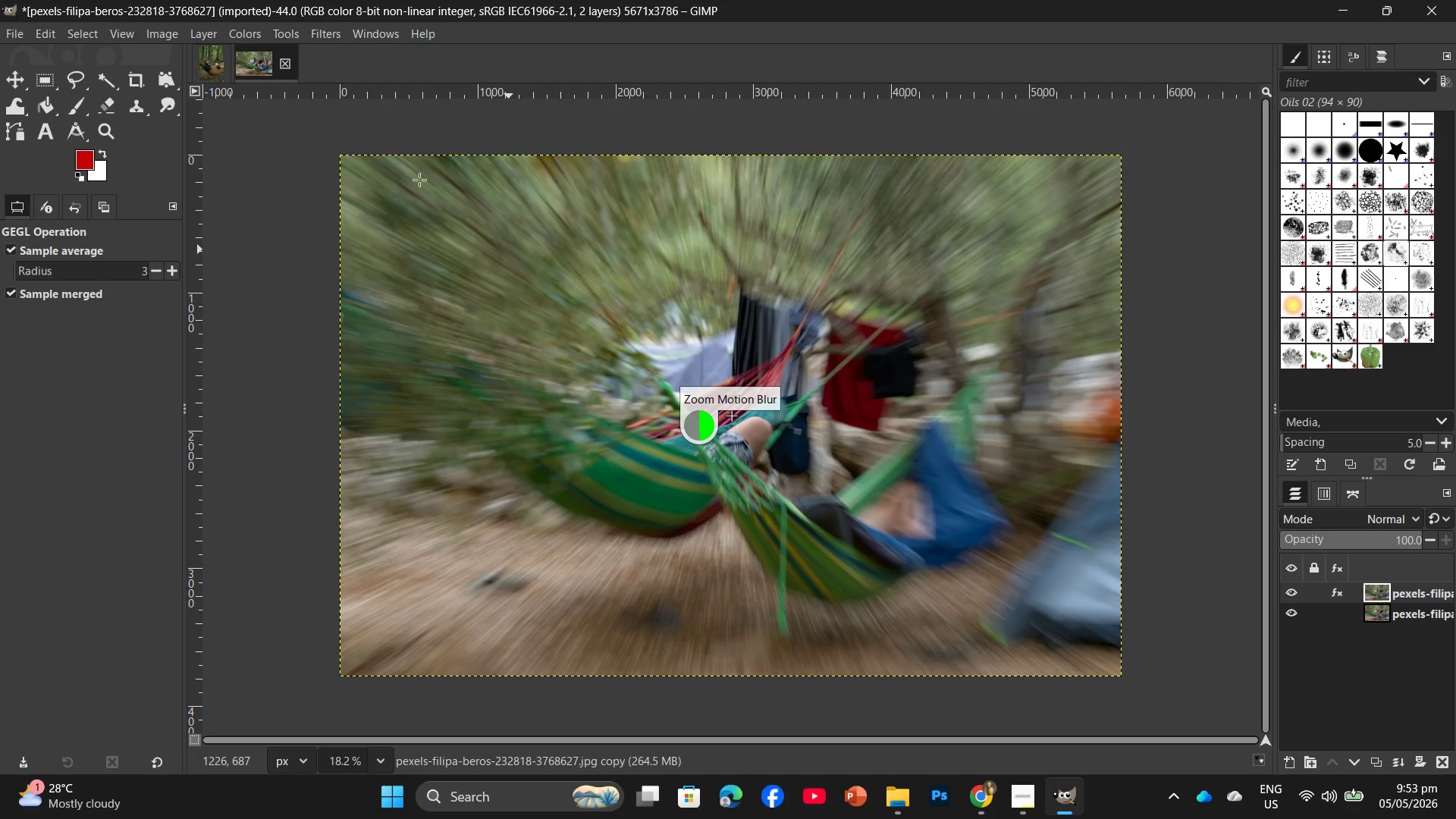 
wait(11.67)
 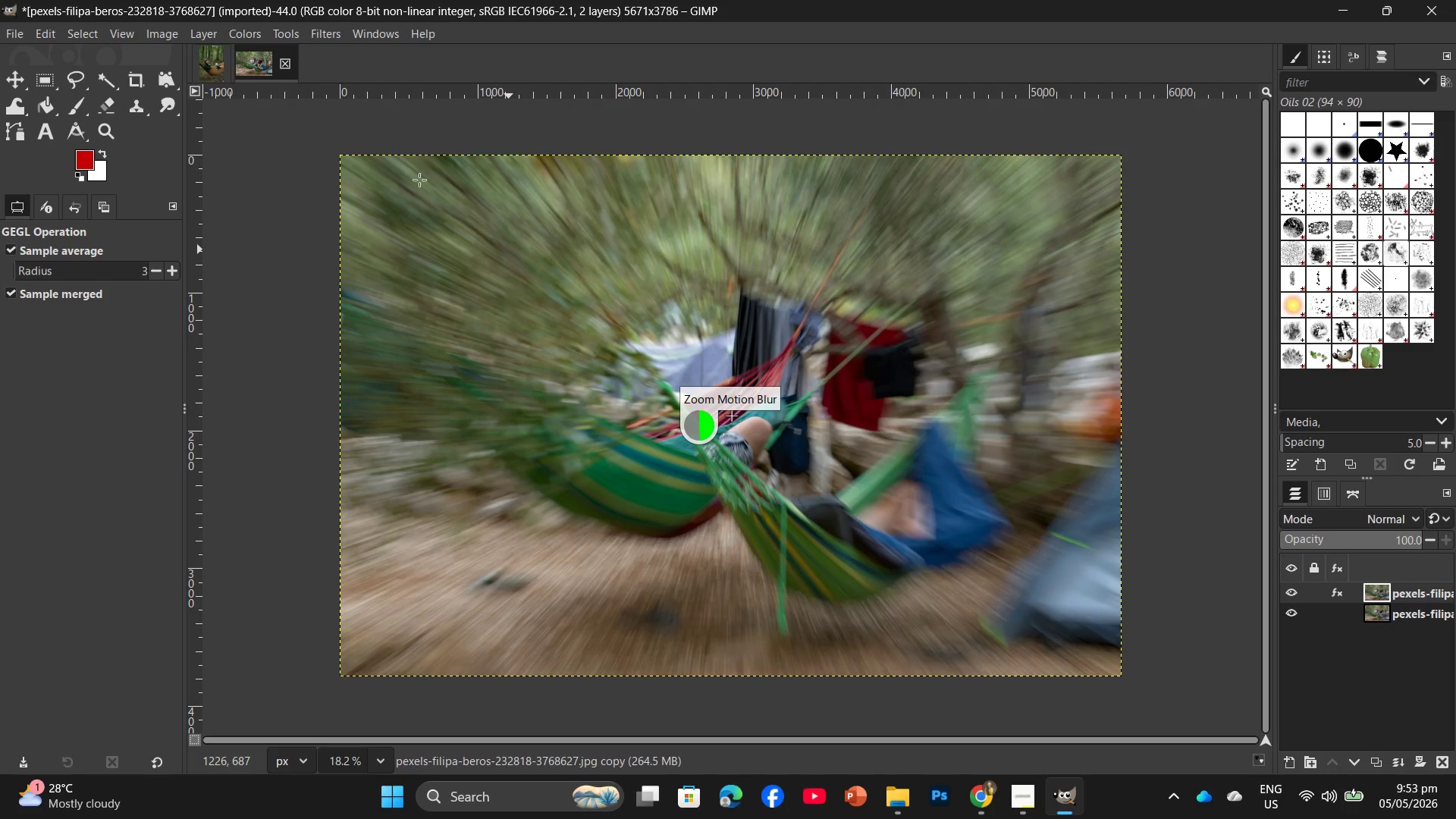 
left_click_drag(start_coordinate=[1161, 265], to_coordinate=[1172, 278])
 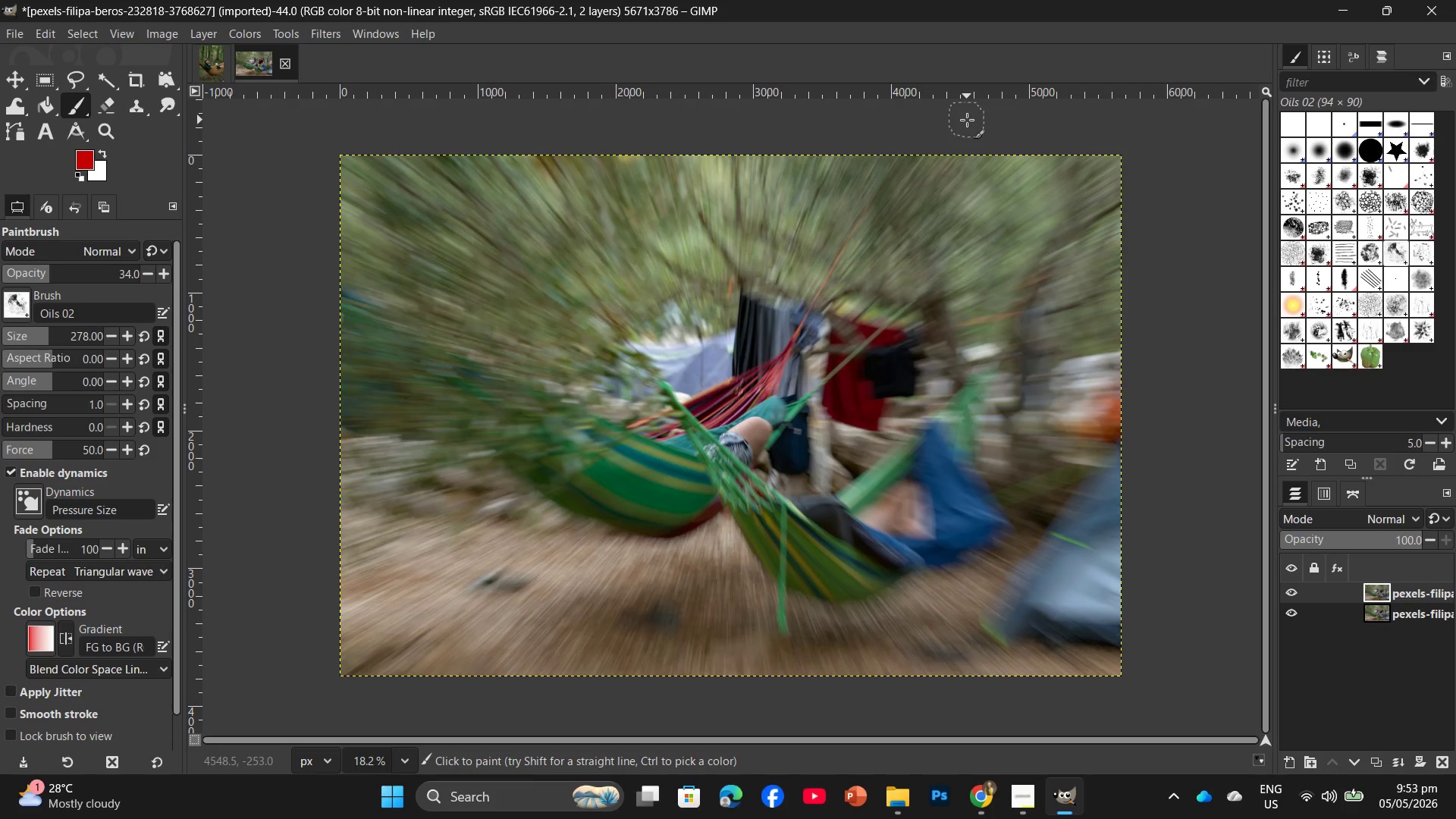 
wait(44.69)
 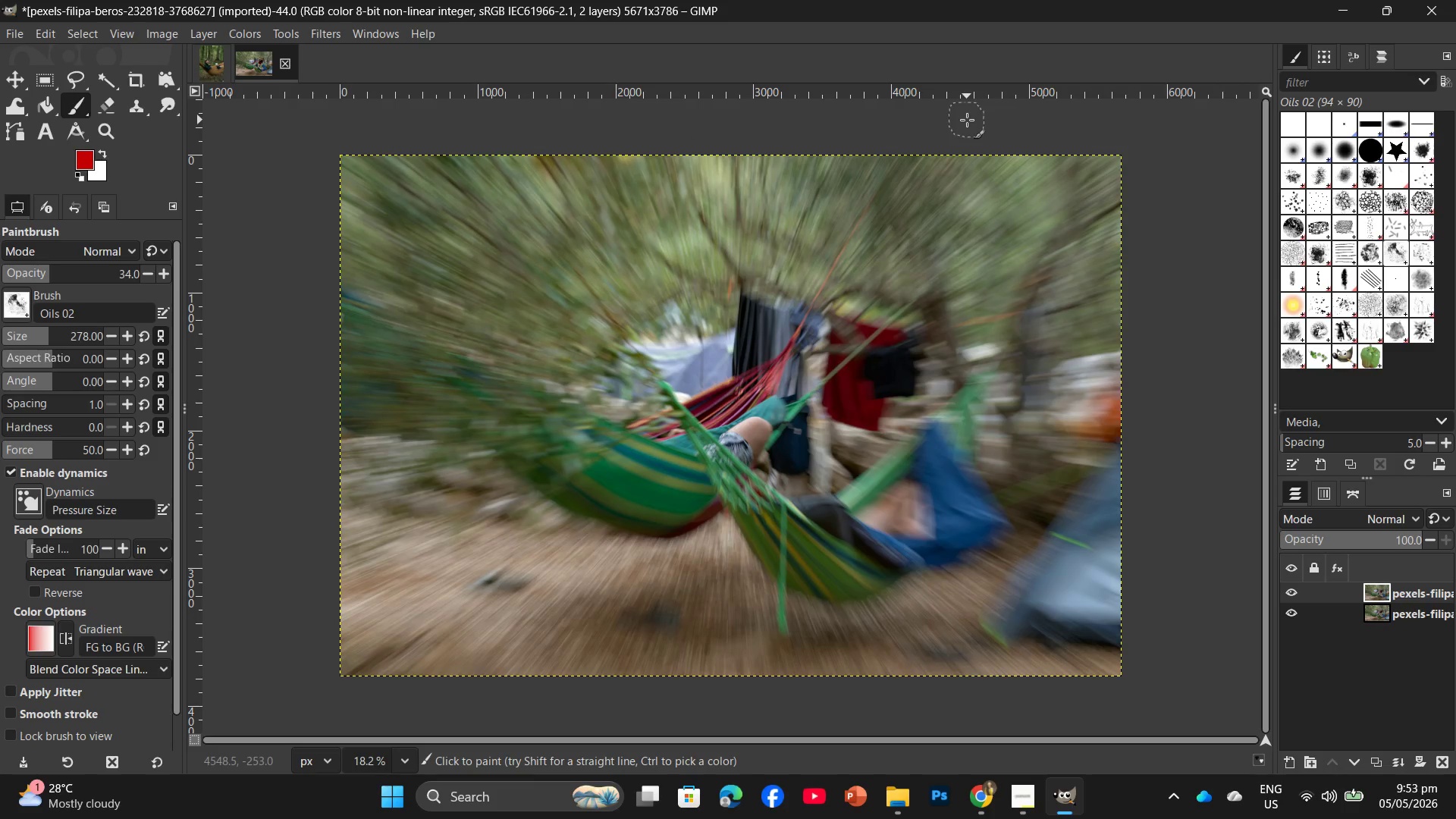 
left_click([1264, 337])
 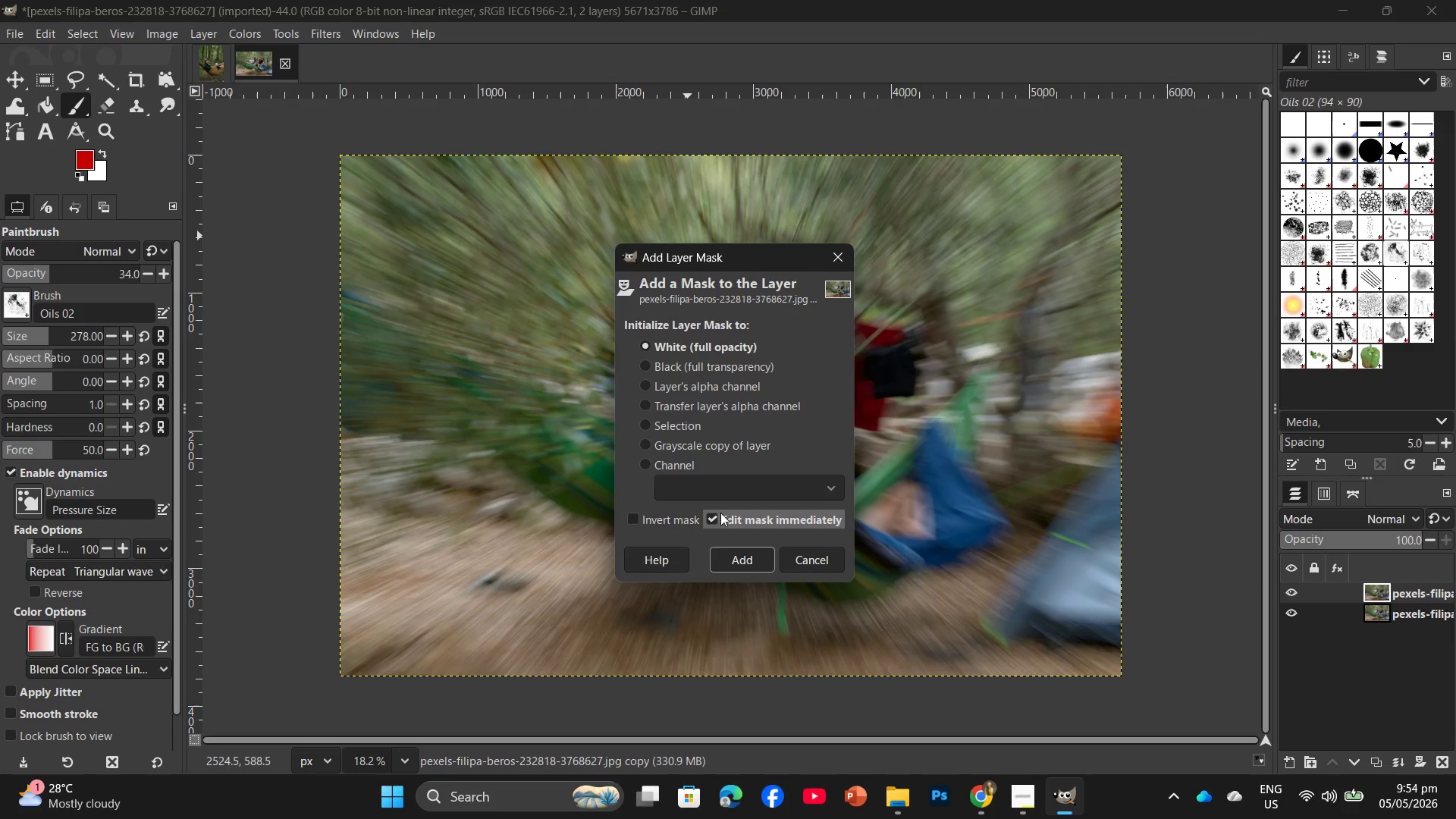 
left_click([754, 559])
 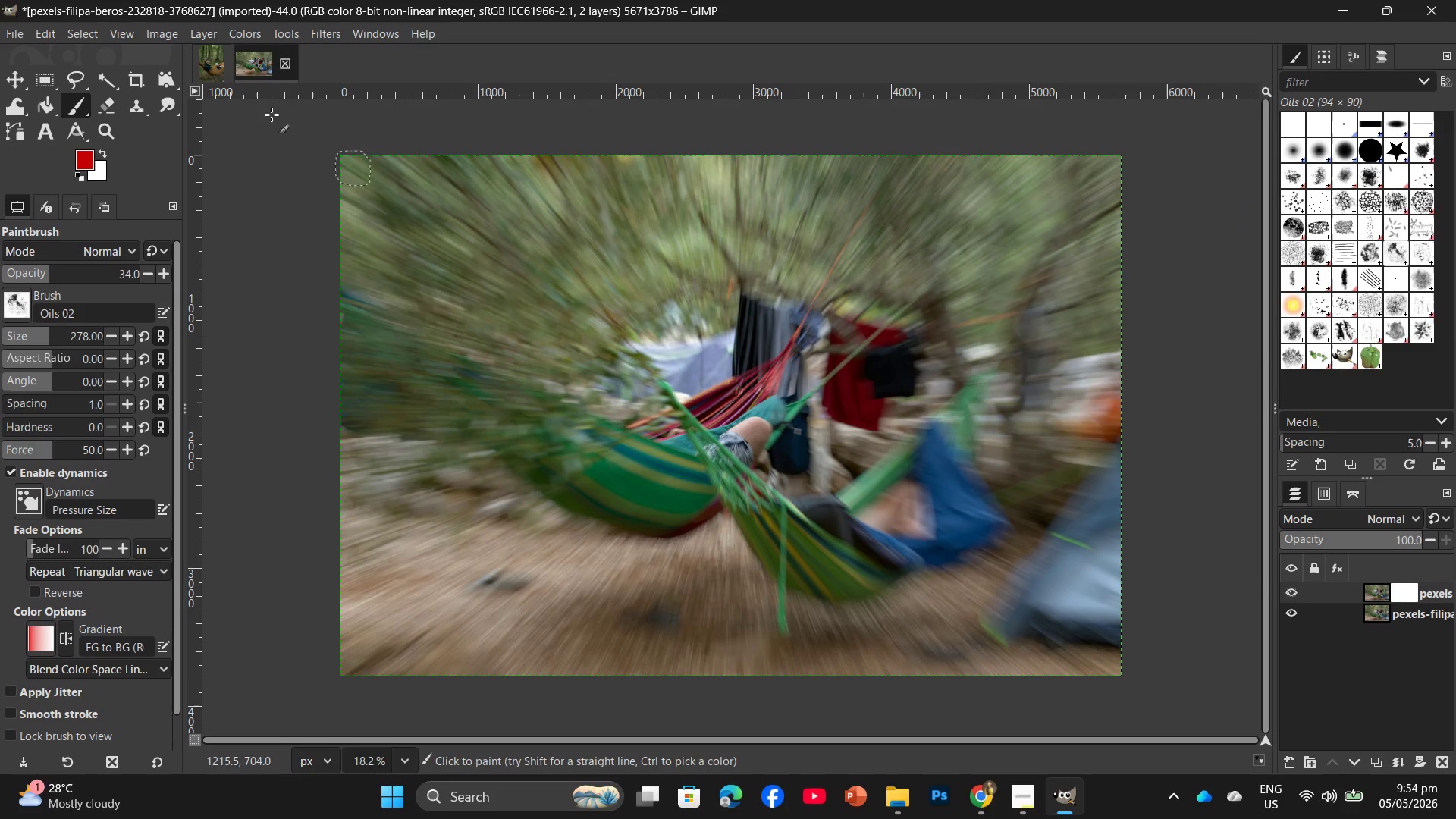 
left_click([331, 30])
 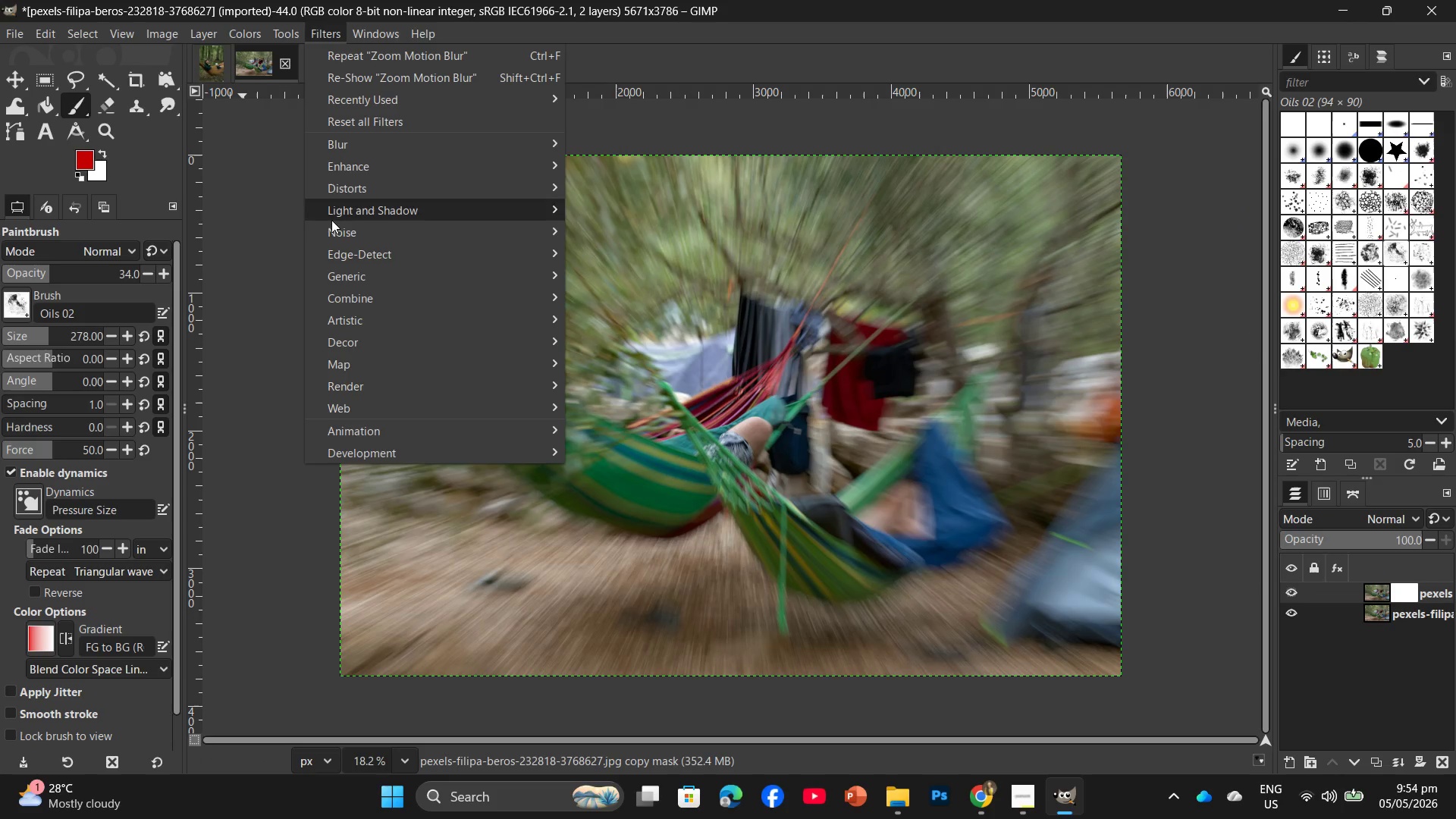 
left_click([233, 230])
 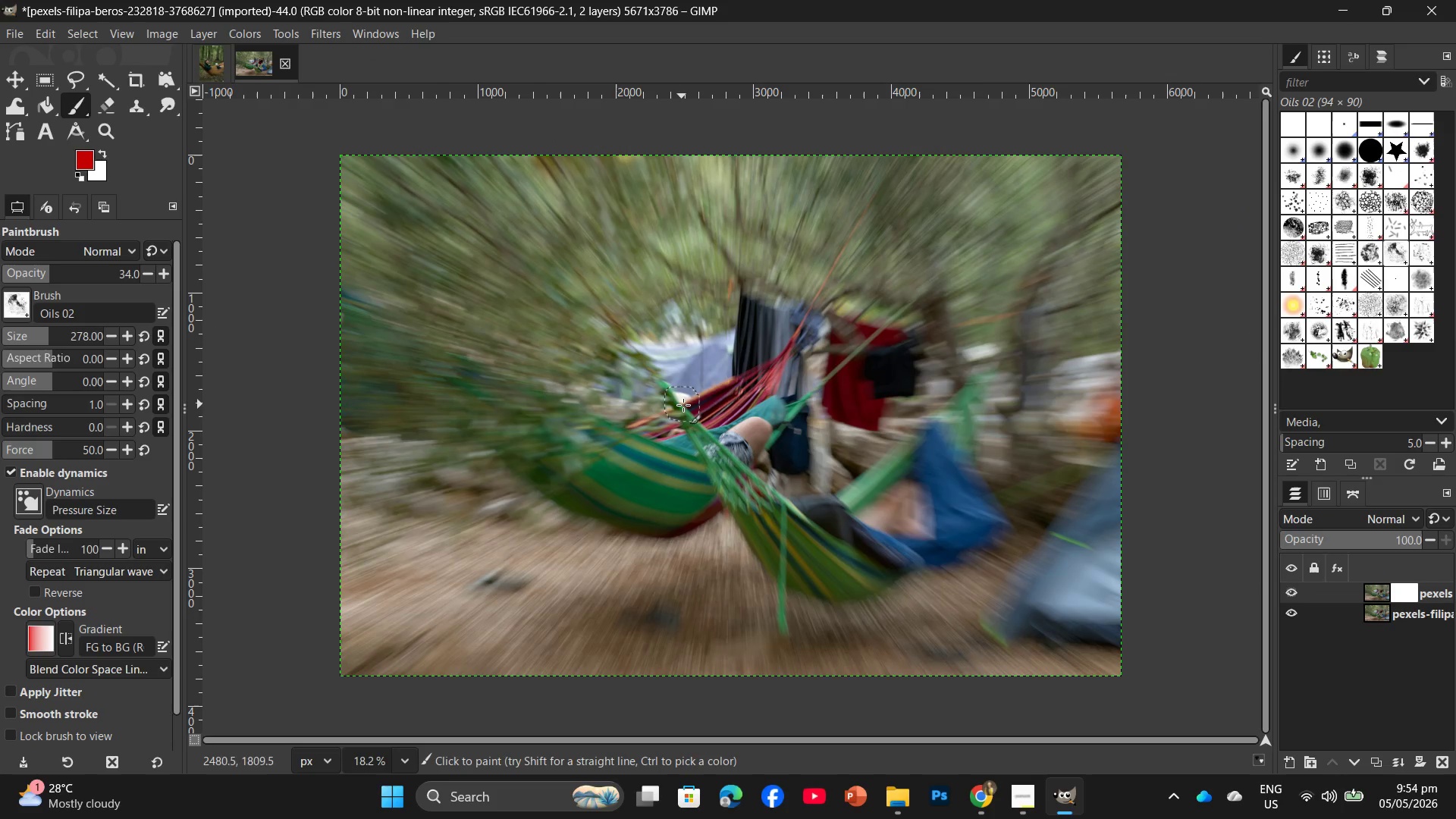 
left_click_drag(start_coordinate=[655, 435], to_coordinate=[463, 415])
 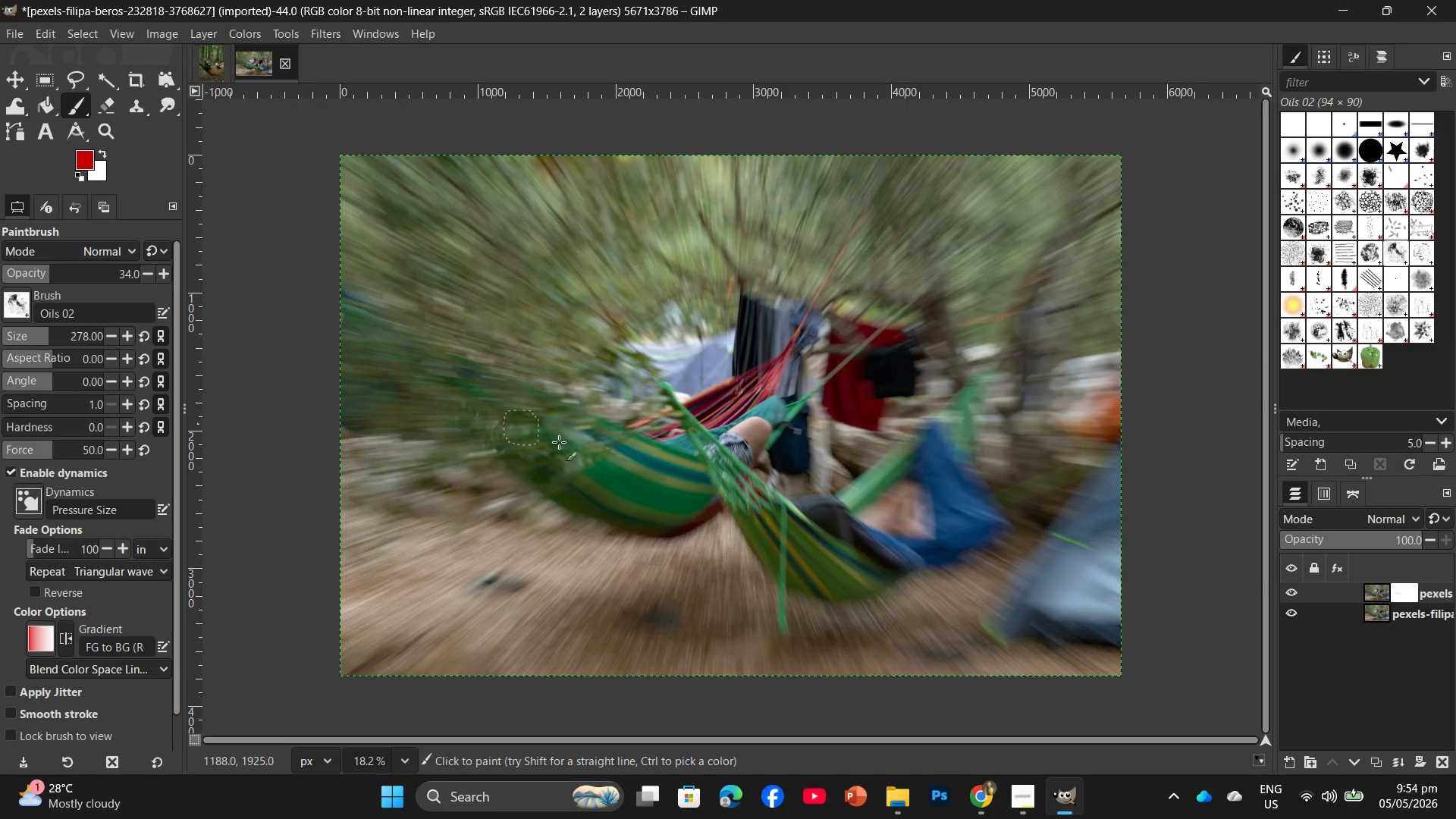 
left_click_drag(start_coordinate=[592, 447], to_coordinate=[490, 400])
 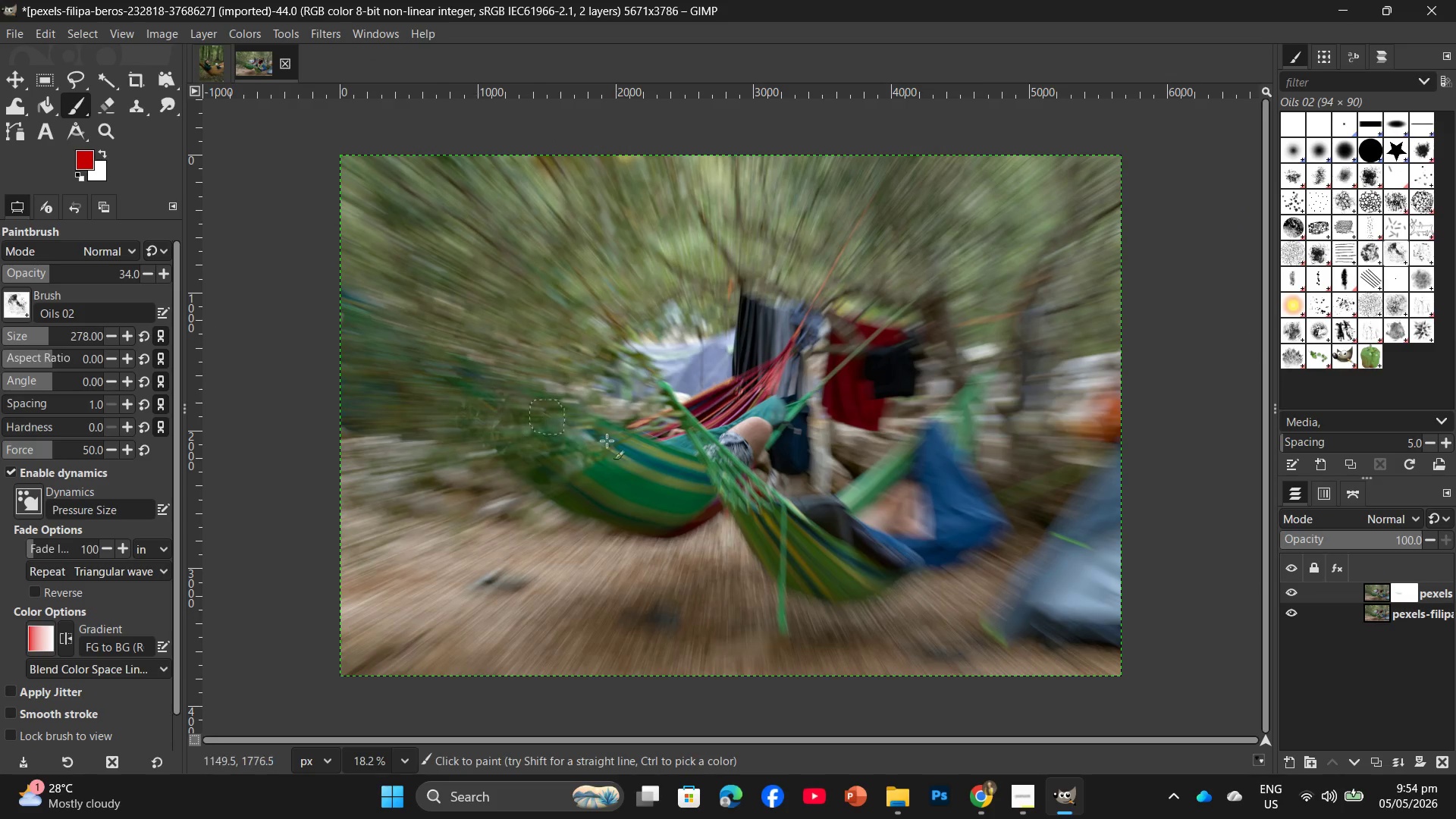 
left_click_drag(start_coordinate=[646, 455], to_coordinate=[485, 424])
 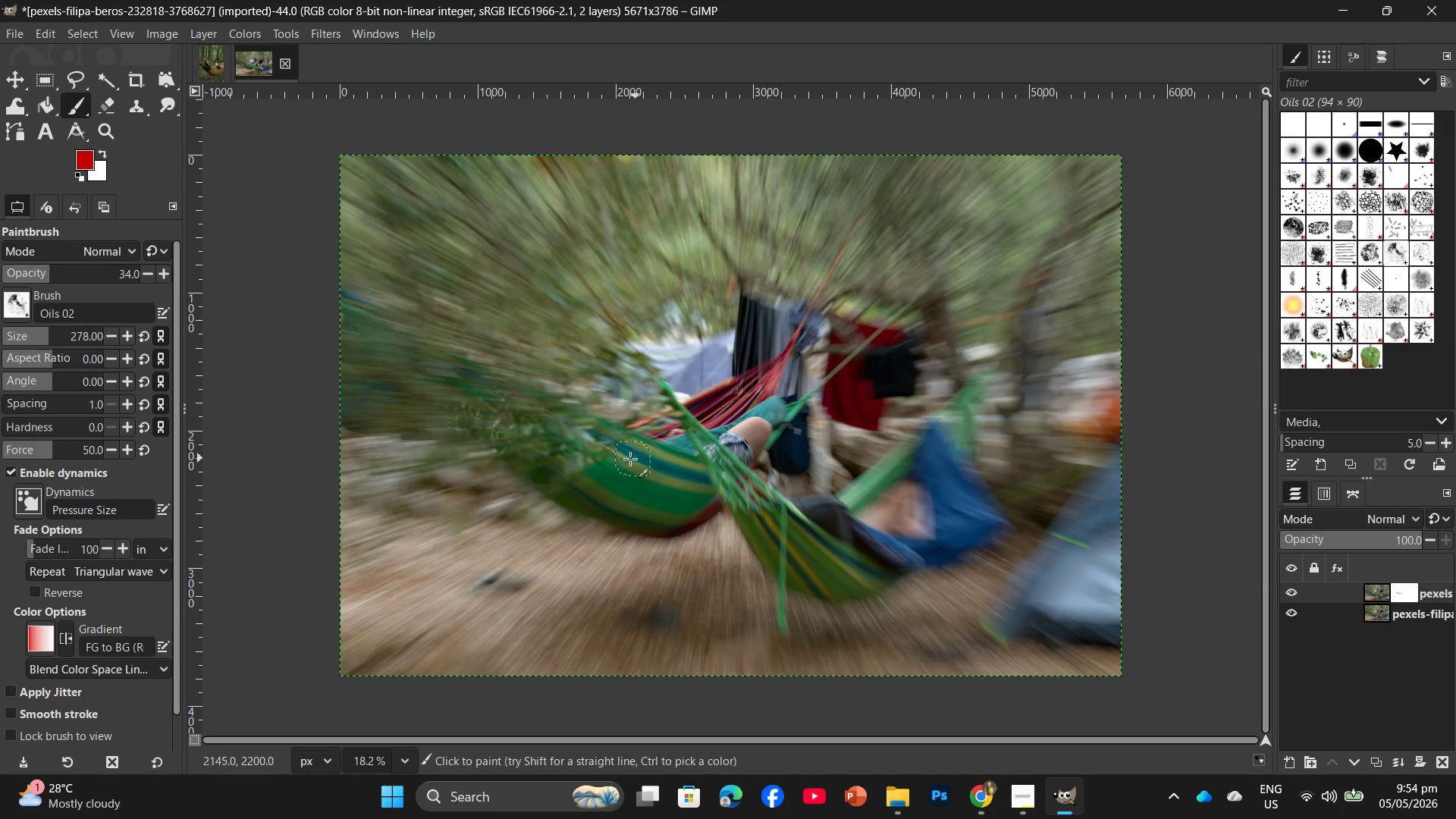 
left_click_drag(start_coordinate=[626, 459], to_coordinate=[730, 482])
 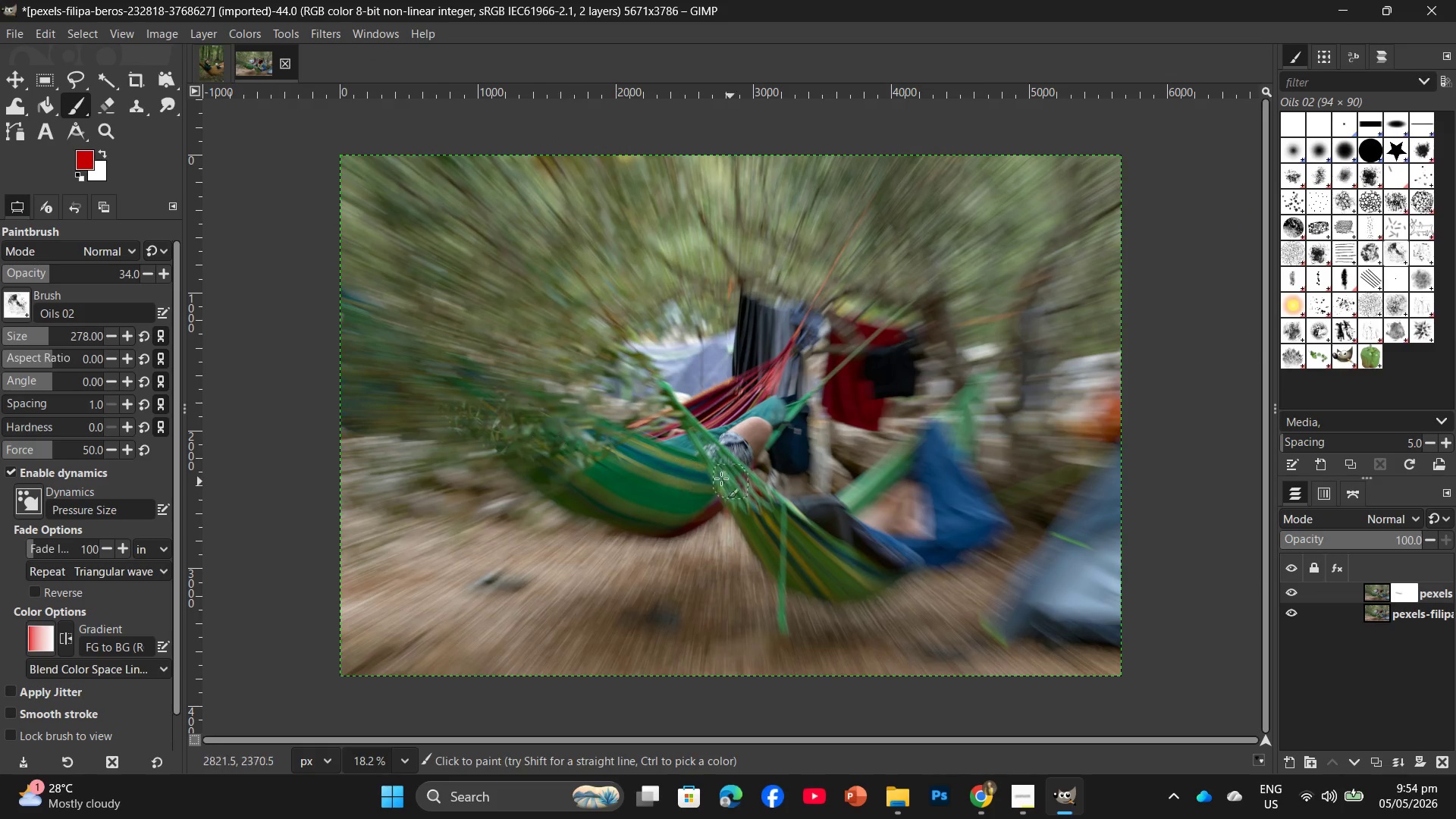 
left_click_drag(start_coordinate=[673, 476], to_coordinate=[696, 466])
 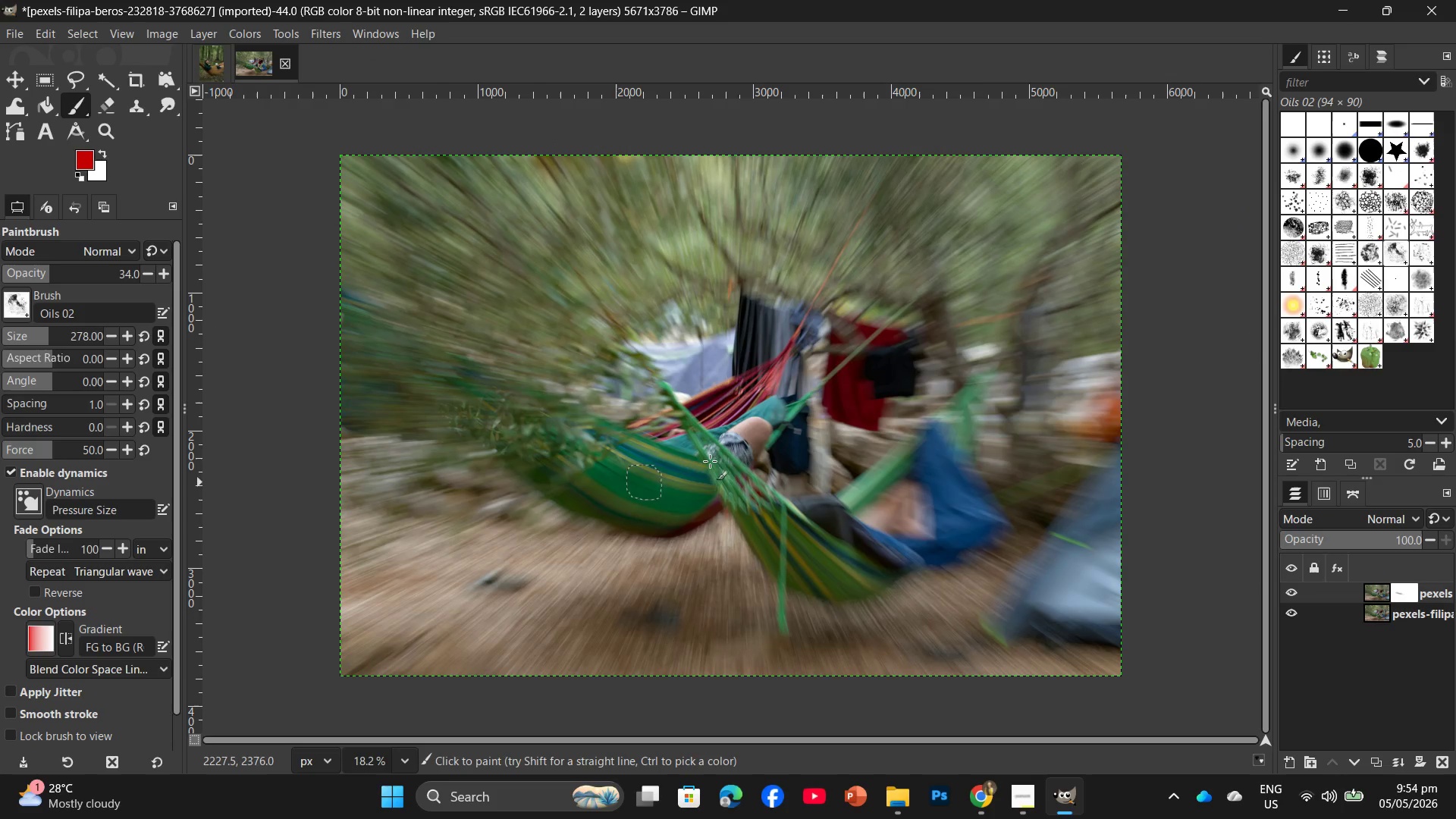 
left_click_drag(start_coordinate=[748, 448], to_coordinate=[726, 484])
 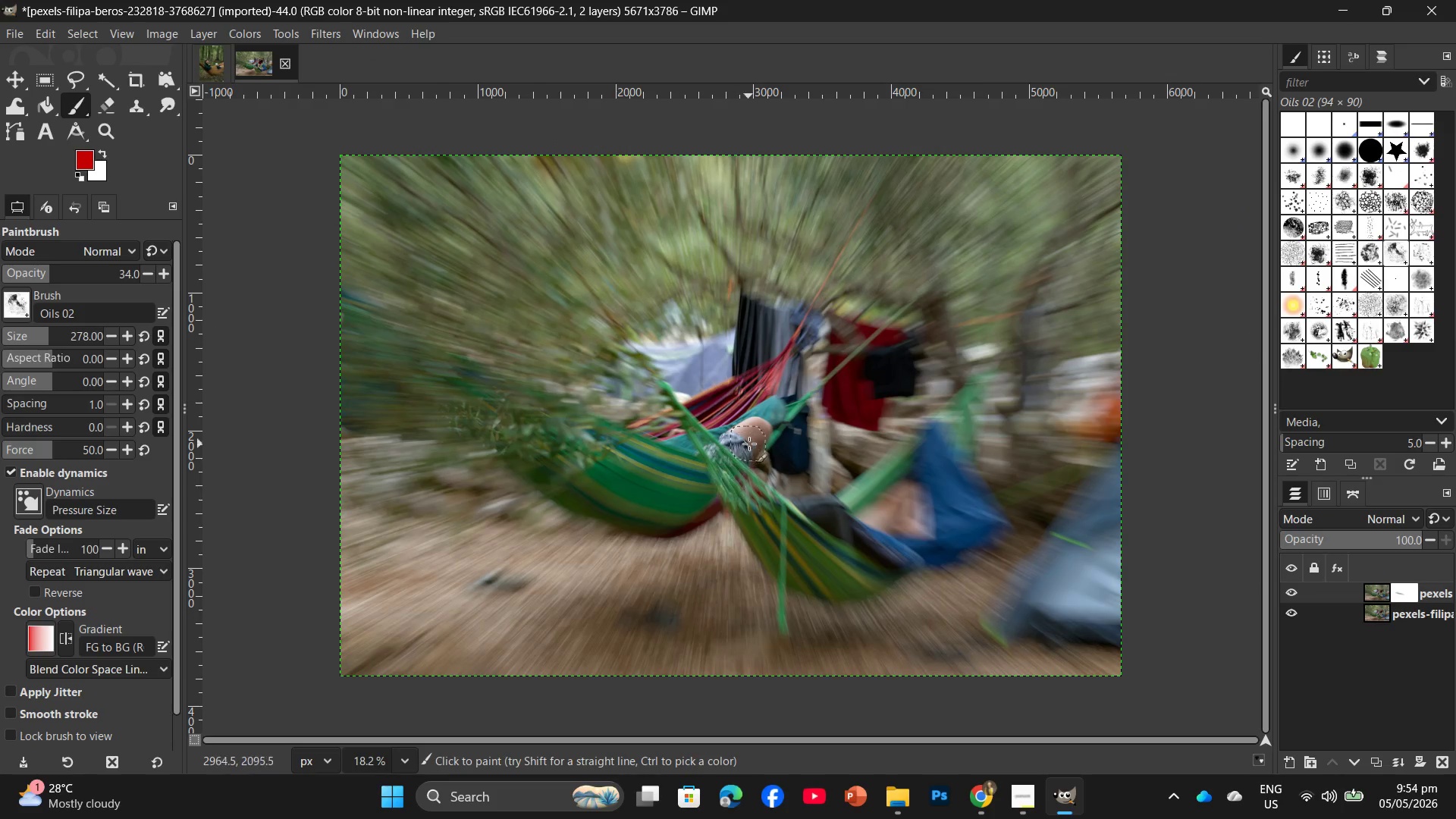 
left_click_drag(start_coordinate=[748, 444], to_coordinate=[761, 441])
 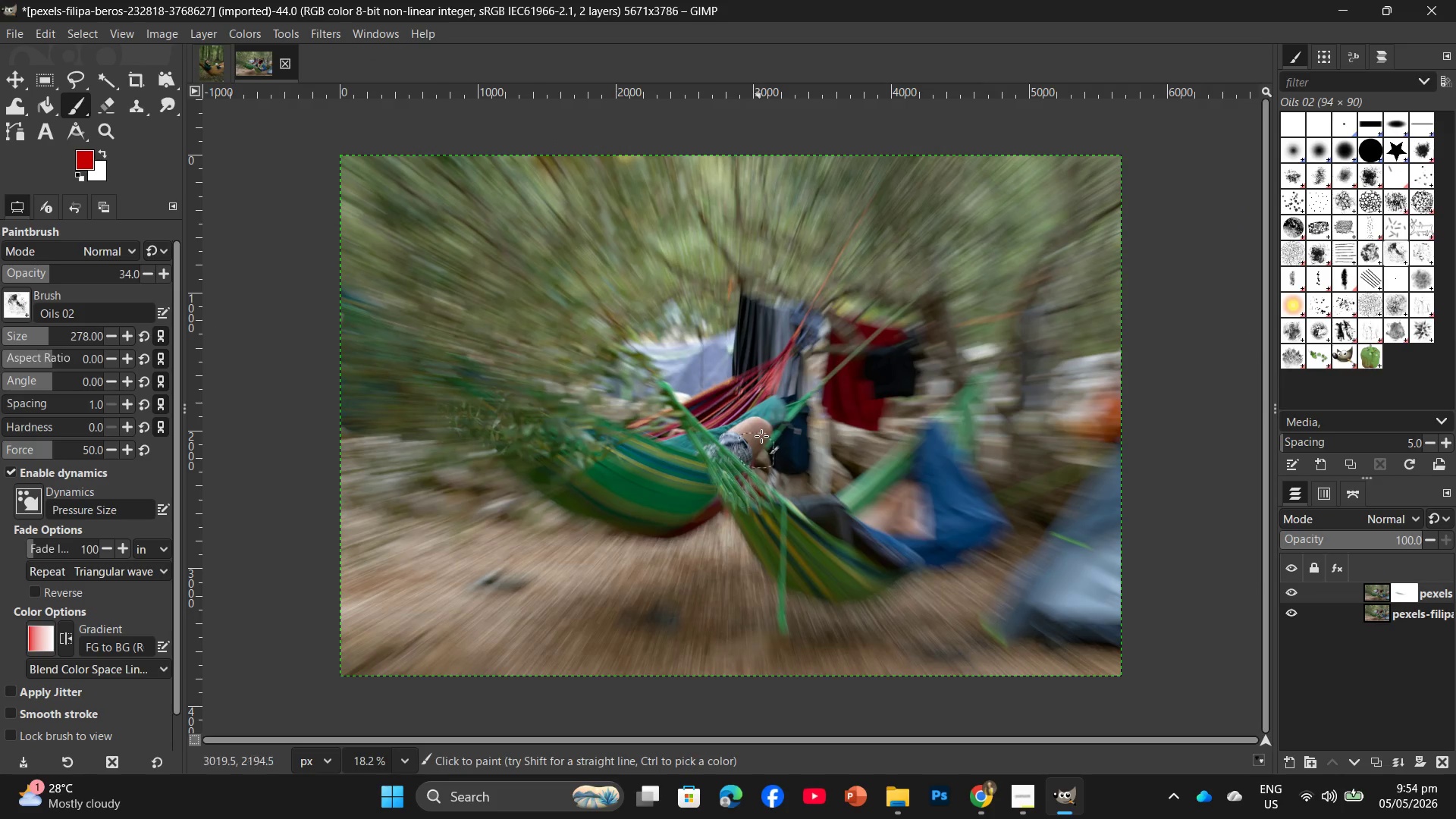 
left_click_drag(start_coordinate=[761, 436], to_coordinate=[739, 471])
 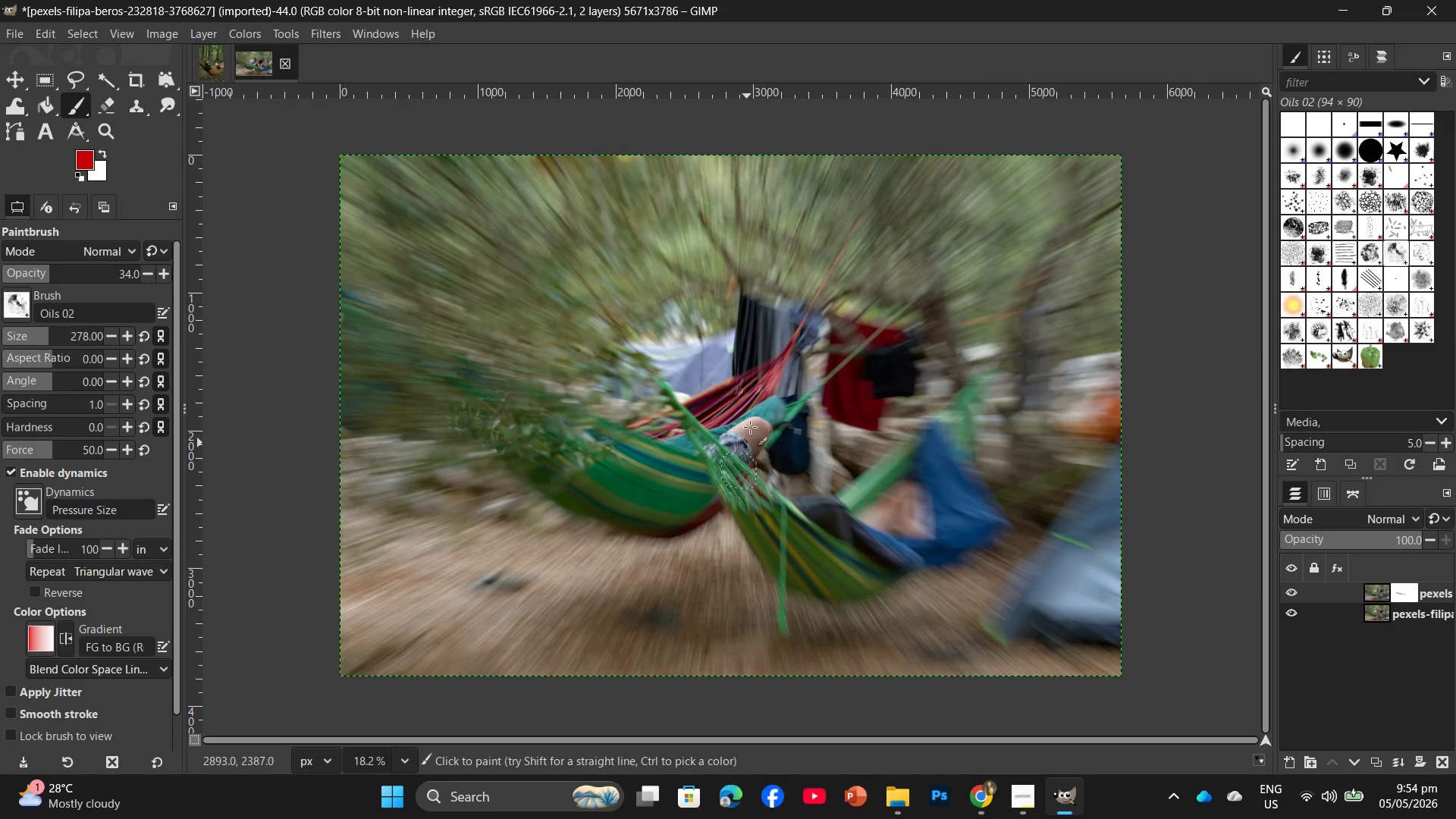 
left_click_drag(start_coordinate=[752, 416], to_coordinate=[738, 477])
 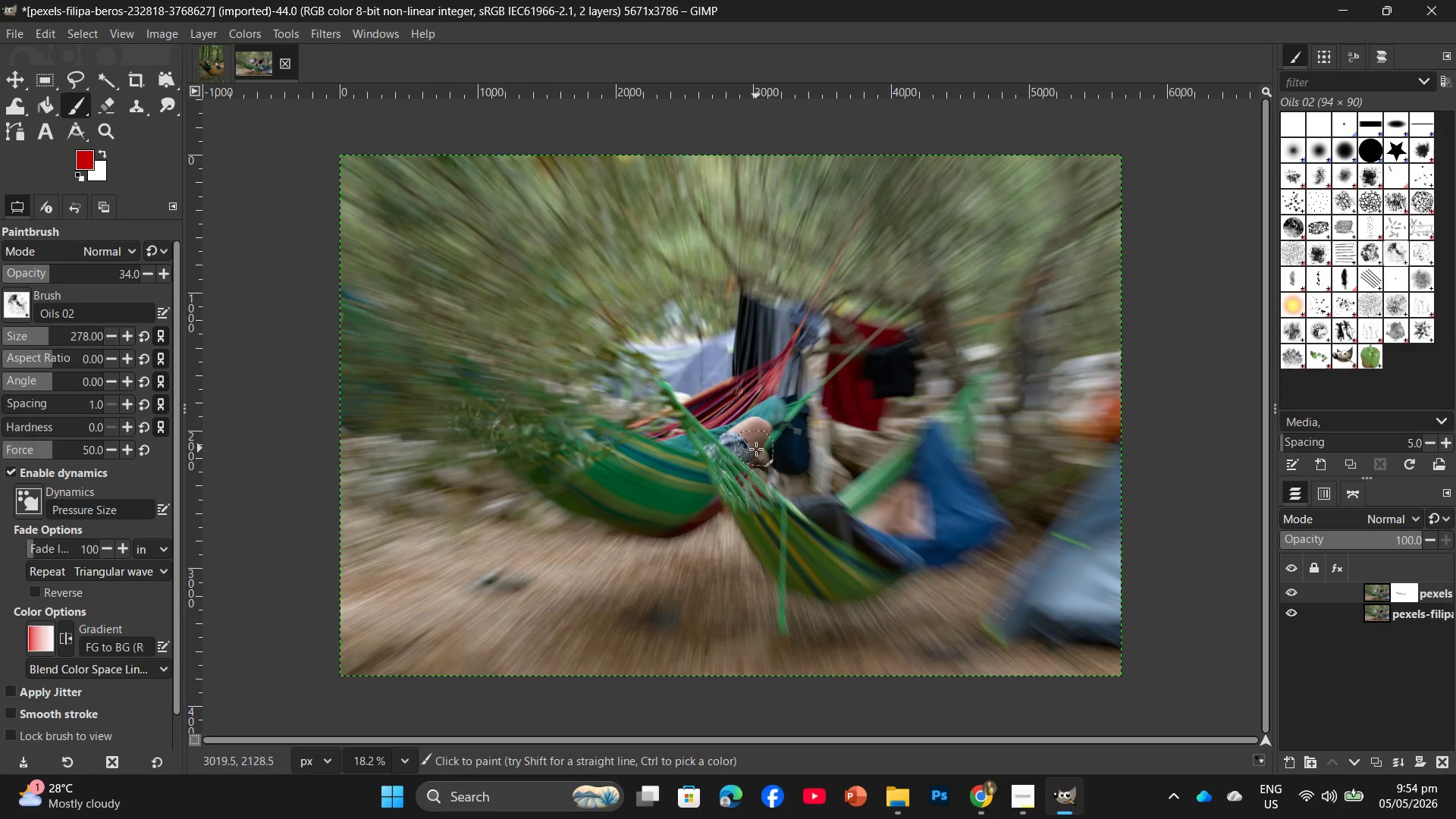 
left_click_drag(start_coordinate=[744, 470], to_coordinate=[817, 538])
 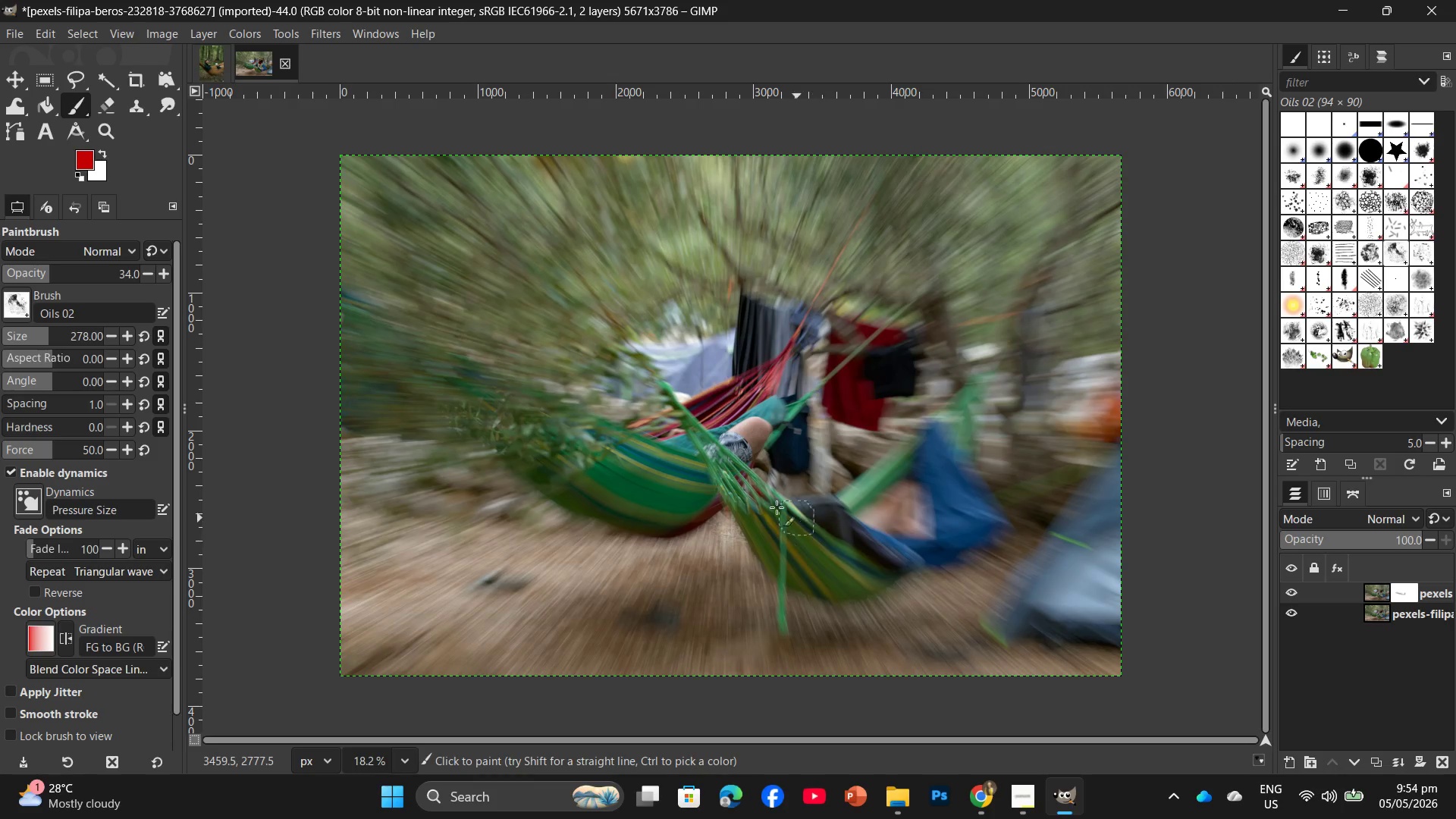 
left_click_drag(start_coordinate=[755, 503], to_coordinate=[789, 546])
 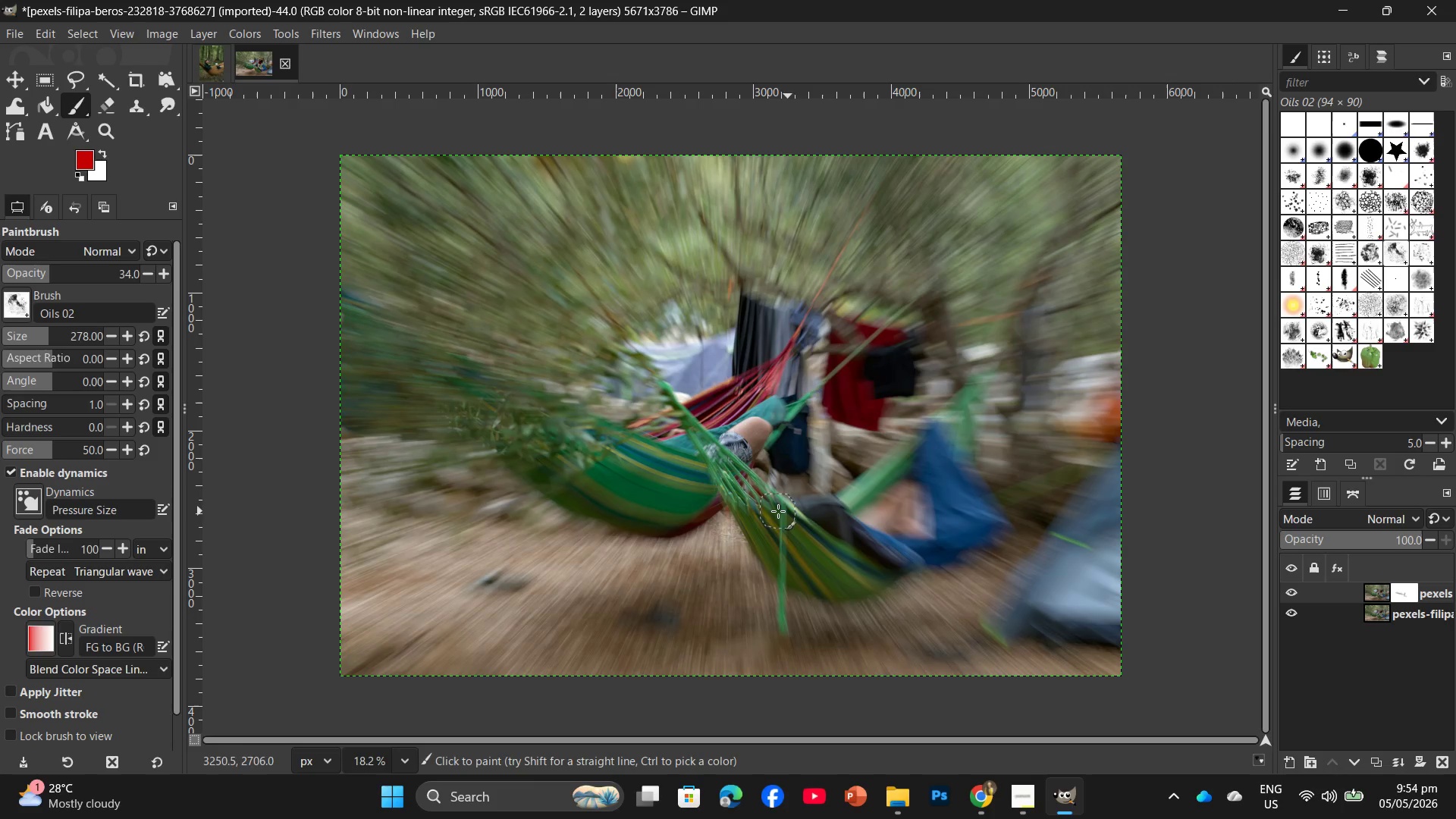 
left_click_drag(start_coordinate=[778, 511], to_coordinate=[812, 570])
 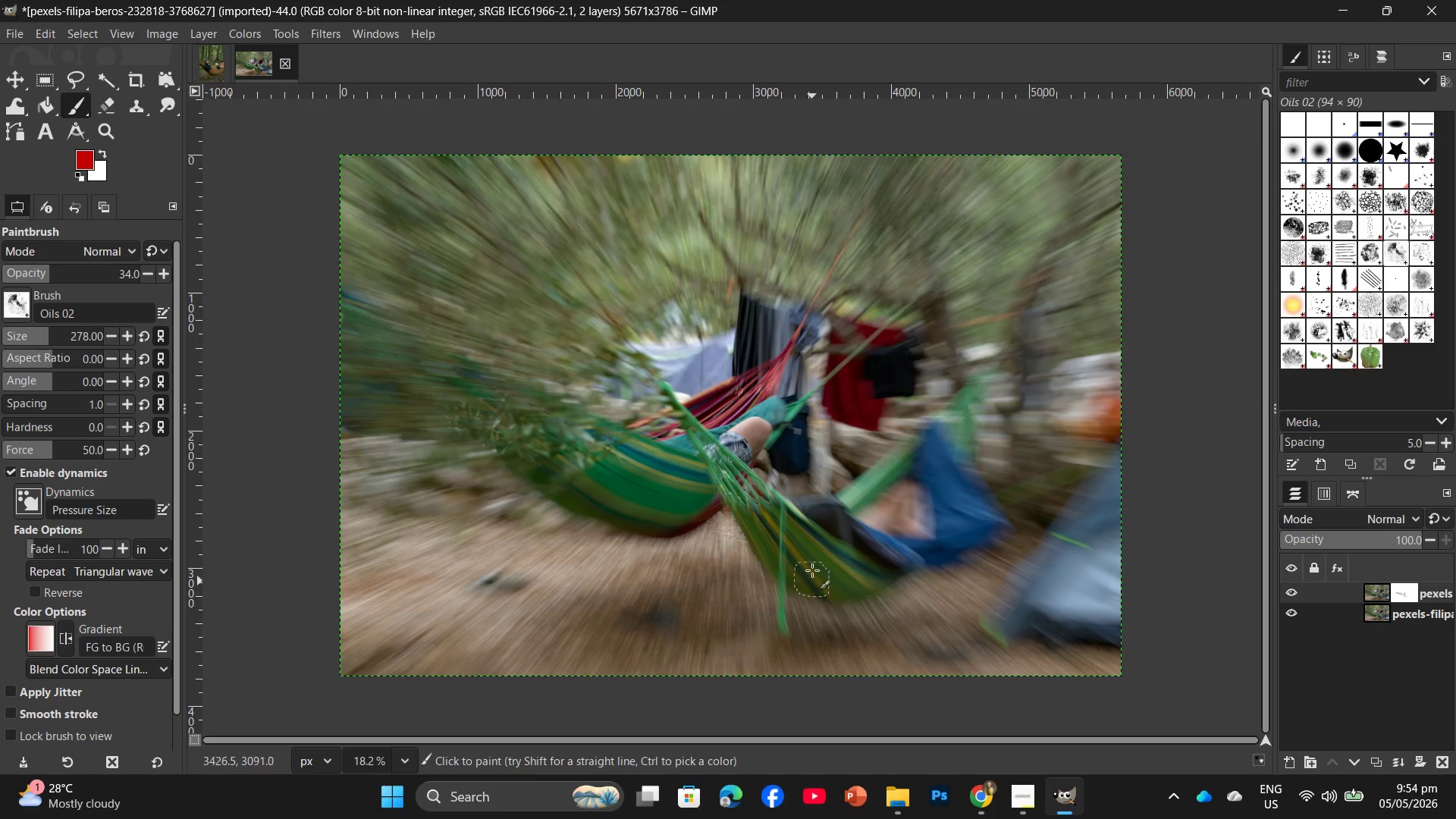 
left_click_drag(start_coordinate=[782, 509], to_coordinate=[836, 557])
 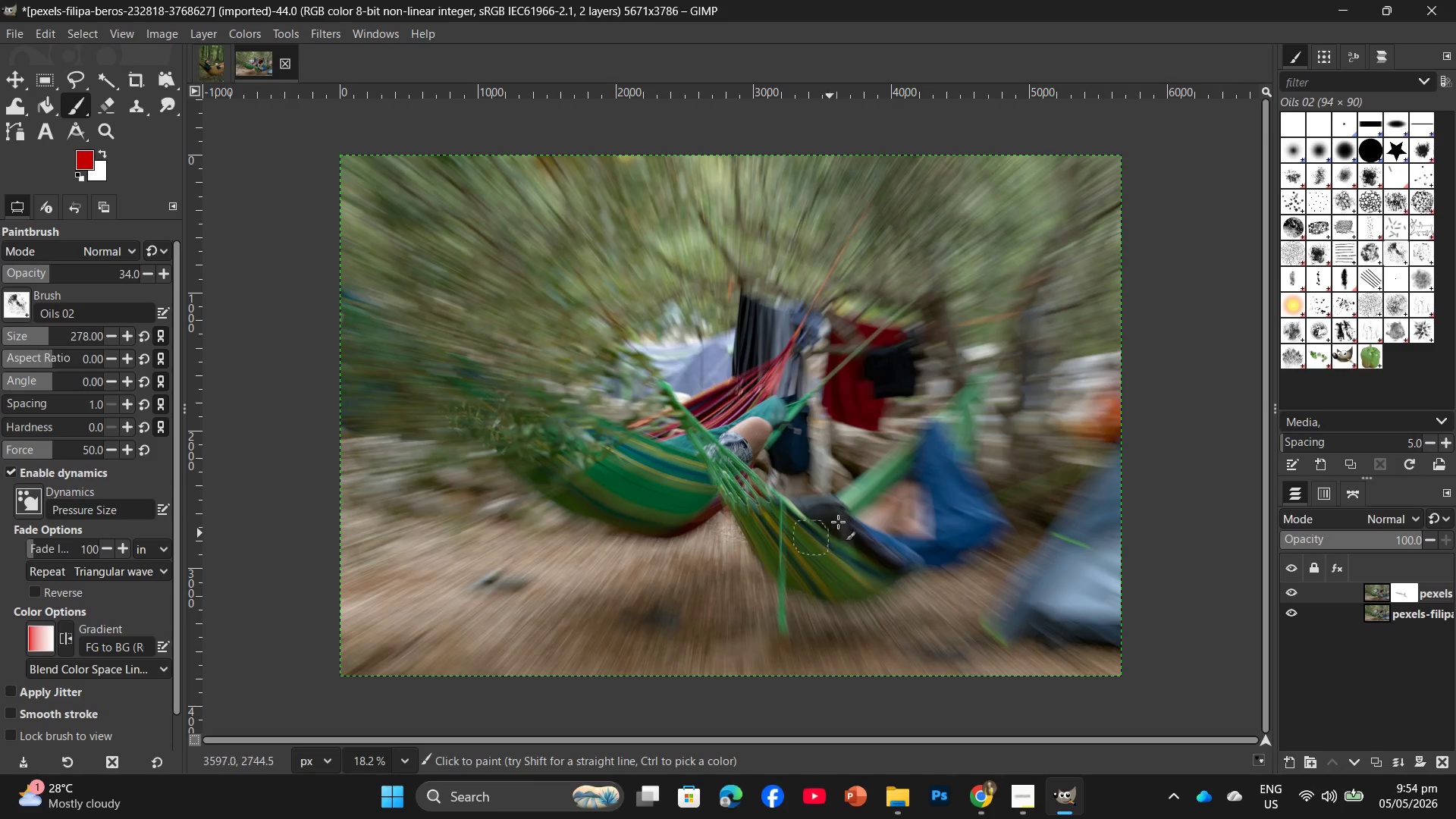 
left_click_drag(start_coordinate=[819, 534], to_coordinate=[811, 538])
 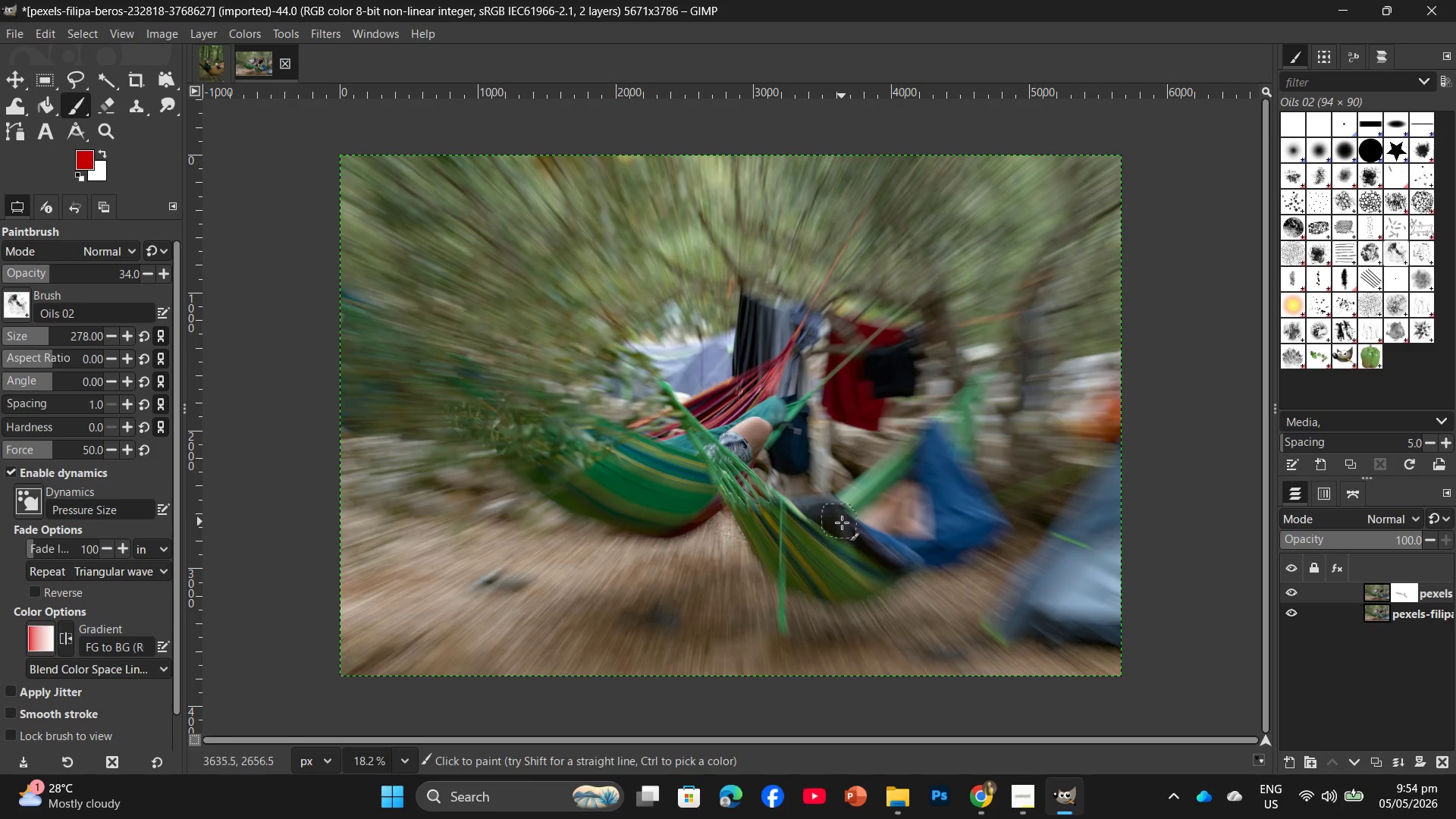 
left_click_drag(start_coordinate=[839, 521], to_coordinate=[918, 521])
 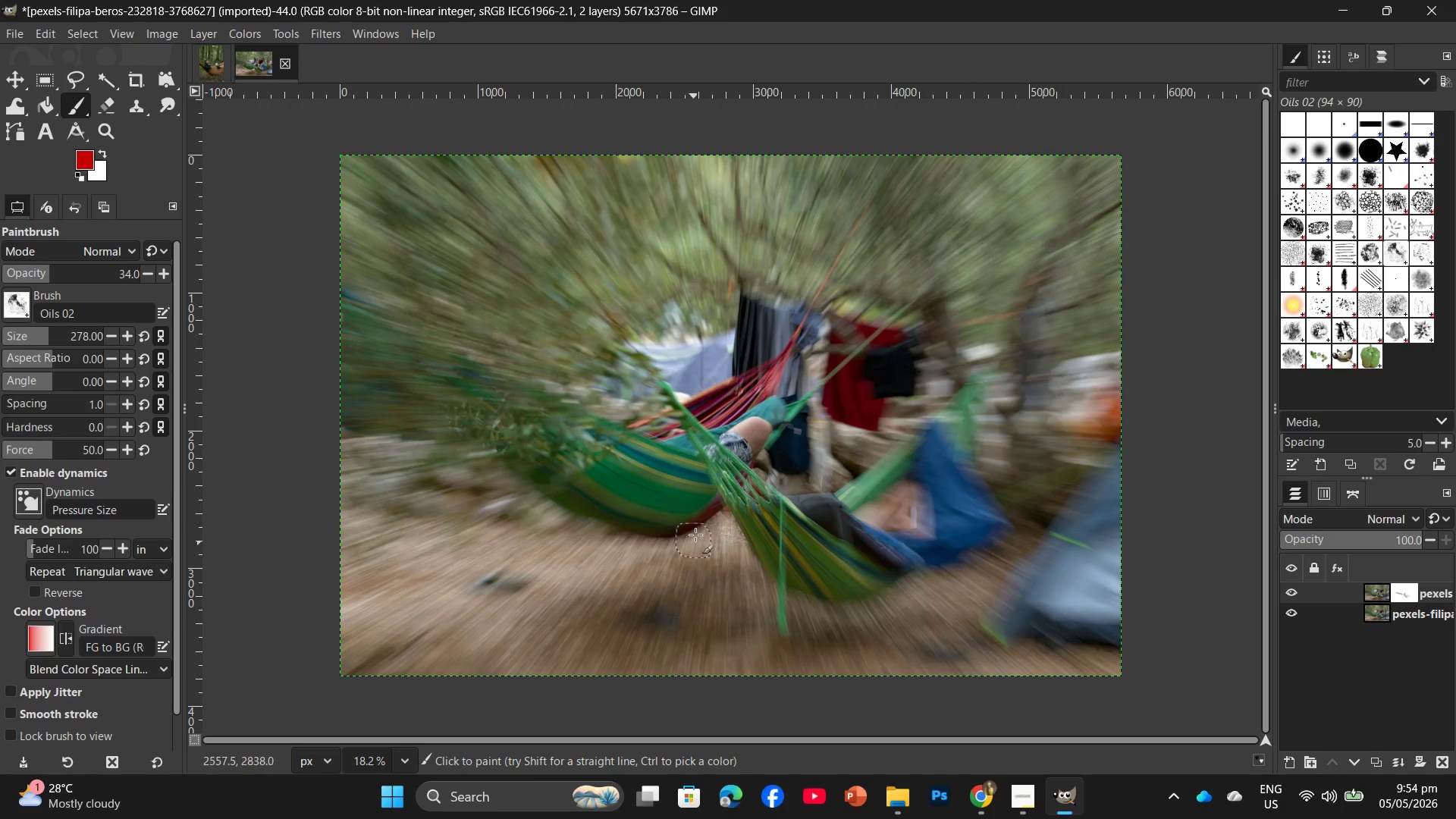 
hold_key(key=ControlLeft, duration=0.66)
scroll: coordinate [459, 470], scroll_direction: up, amount: 7.0
 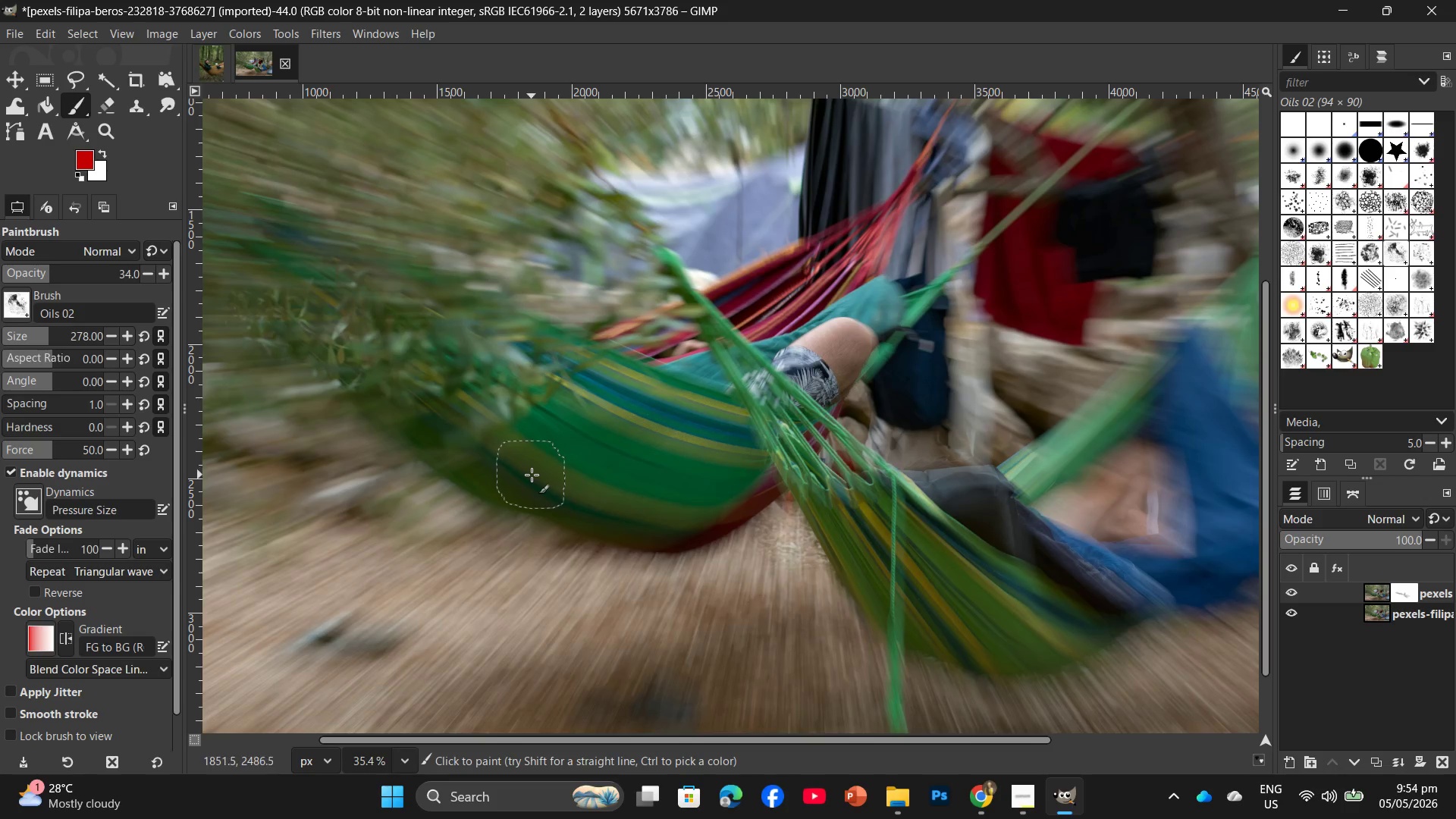 
hold_key(key=Space, duration=0.5)
 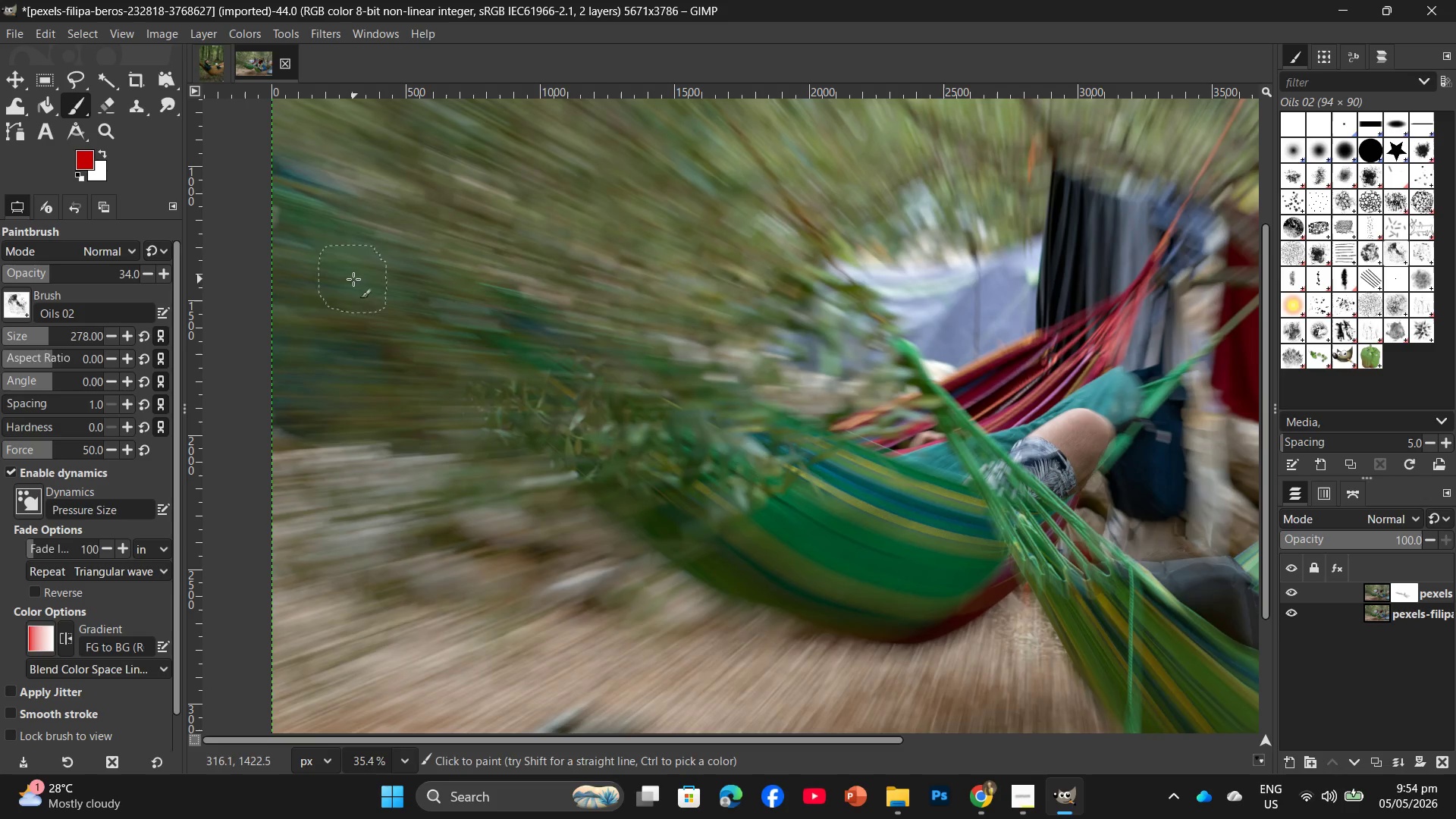 
left_click_drag(start_coordinate=[532, 476], to_coordinate=[769, 576])
 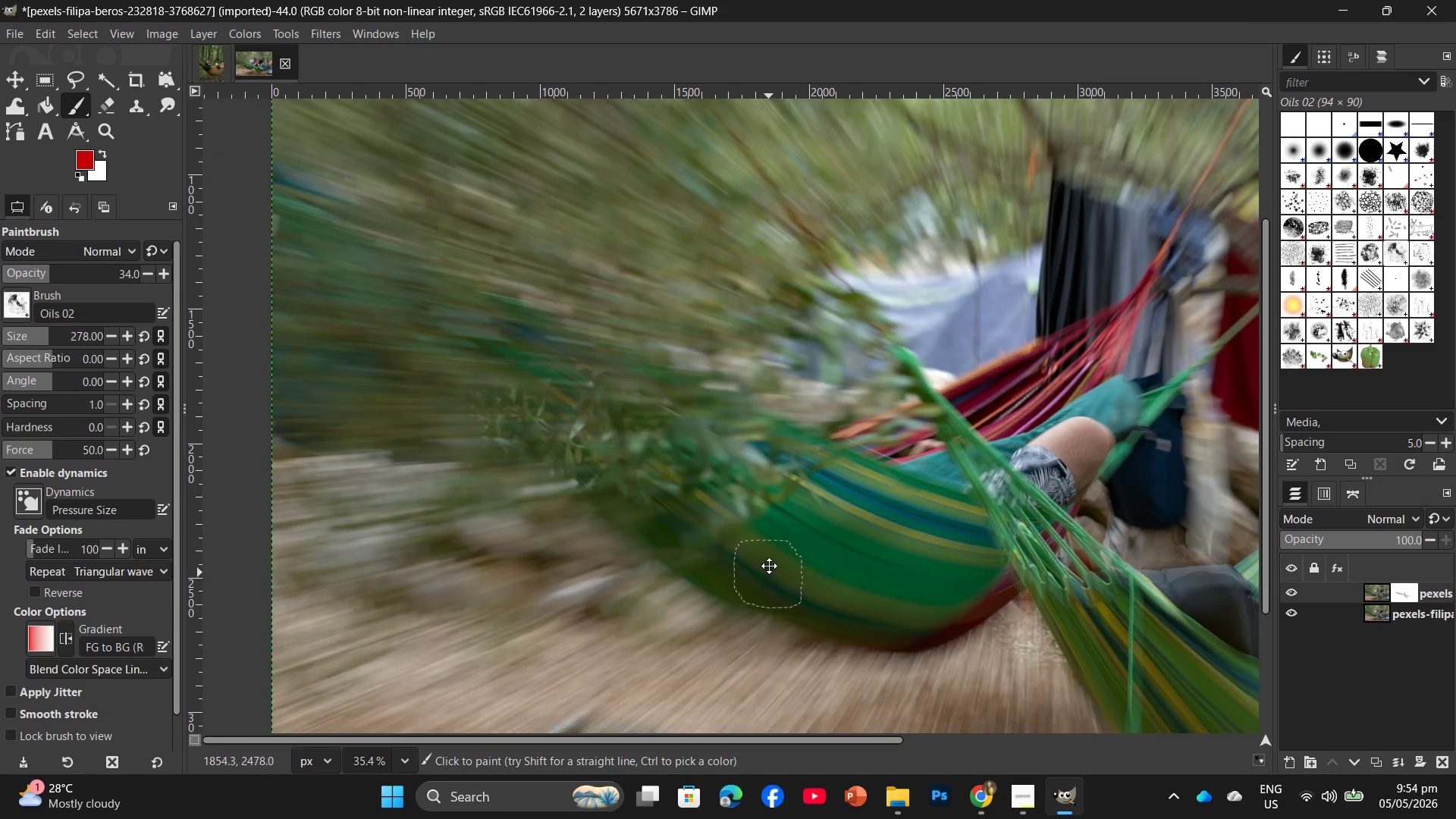 
left_click_drag(start_coordinate=[299, 196], to_coordinate=[370, 271])
 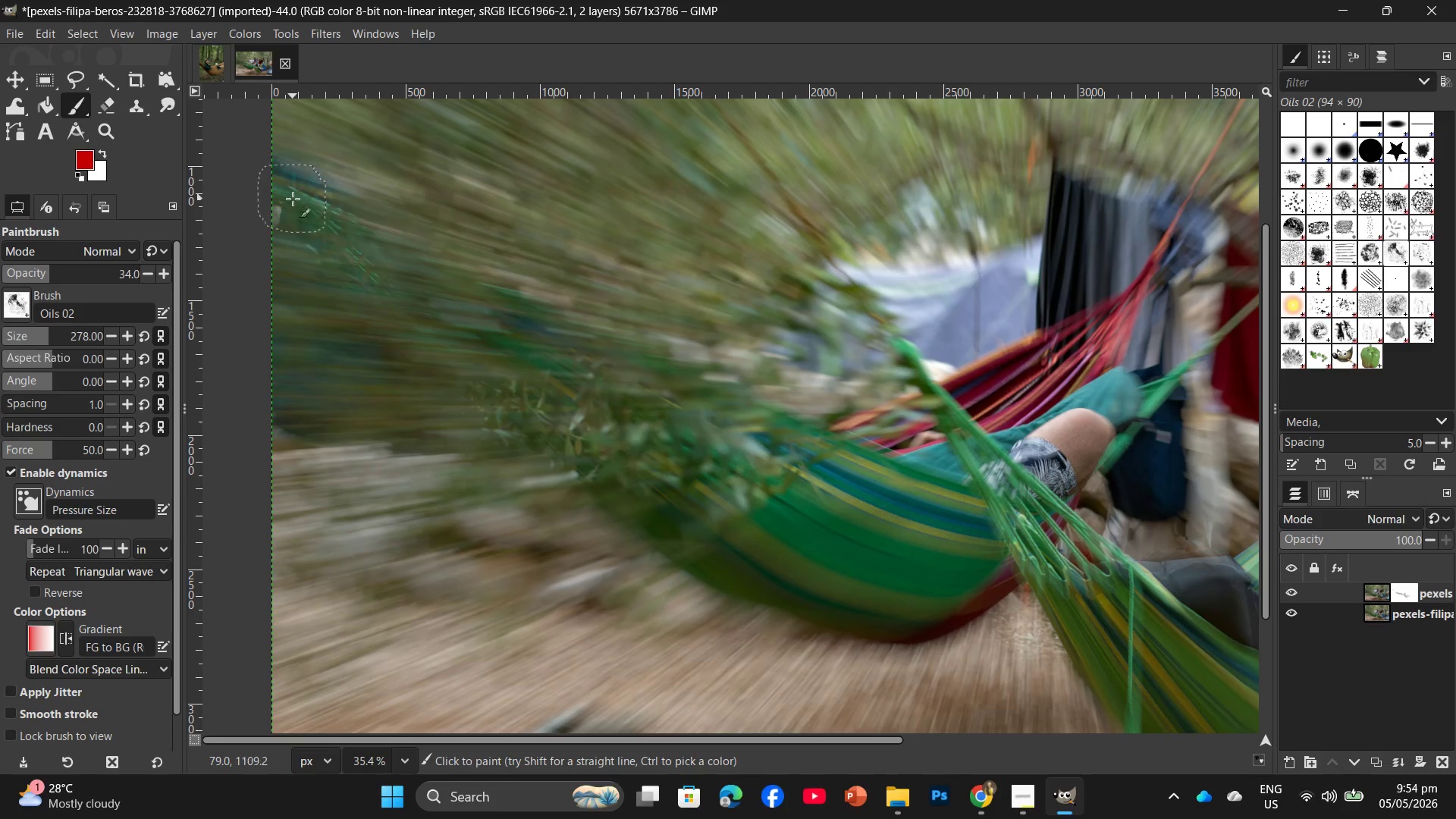 
left_click_drag(start_coordinate=[289, 189], to_coordinate=[940, 394])
 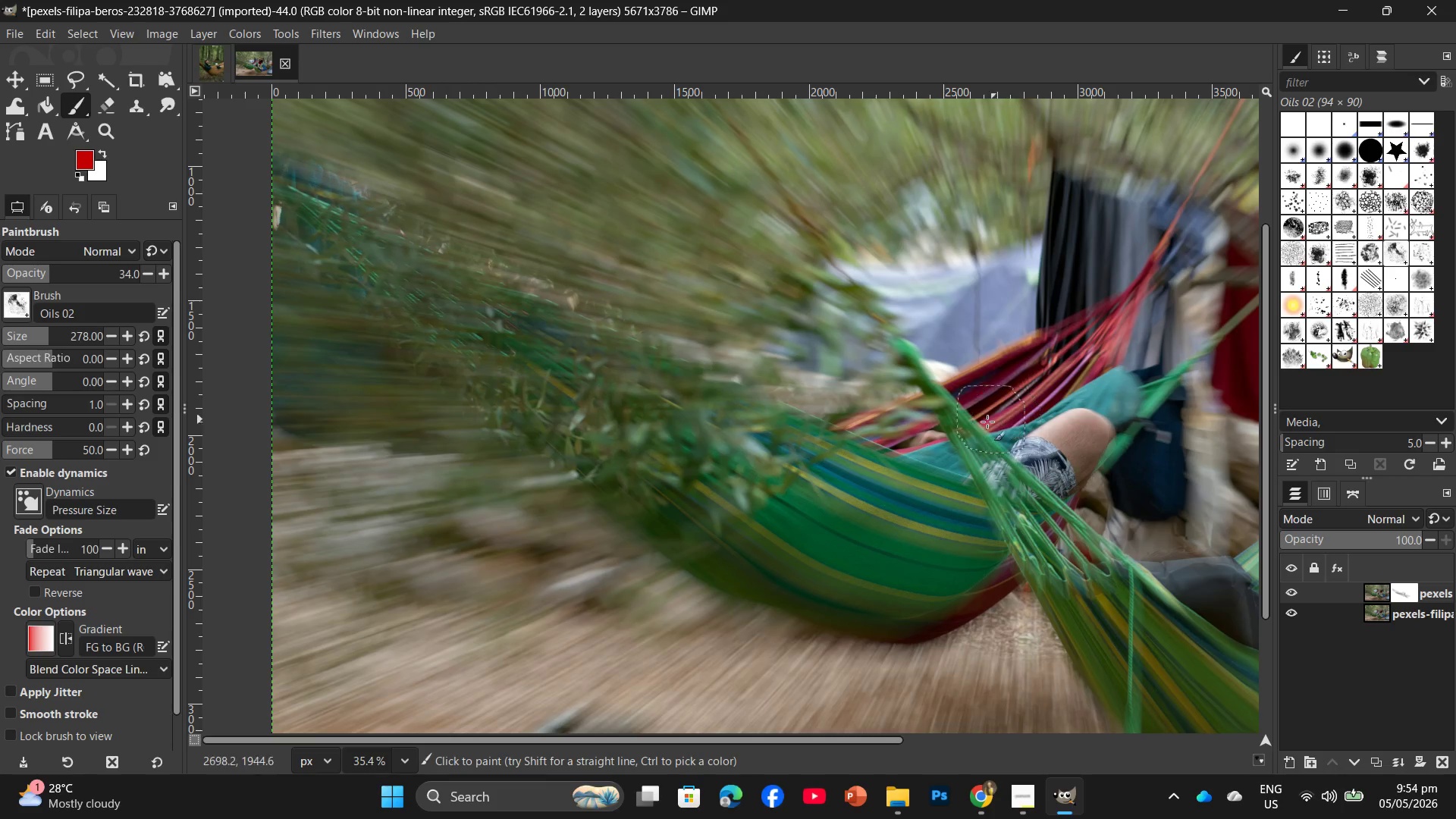 
left_click_drag(start_coordinate=[959, 410], to_coordinate=[910, 364])
 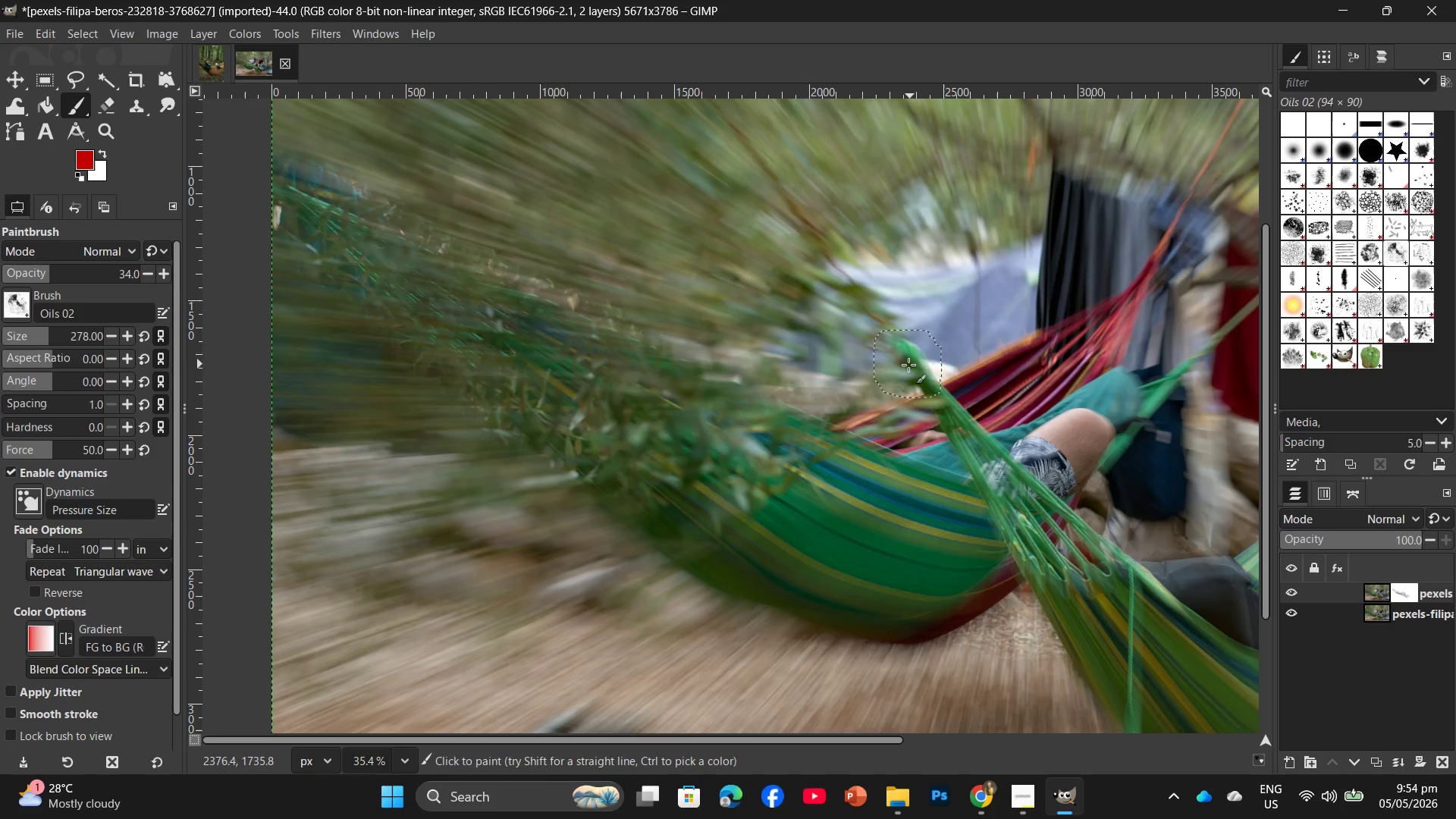 
left_click_drag(start_coordinate=[917, 375], to_coordinate=[984, 440])
 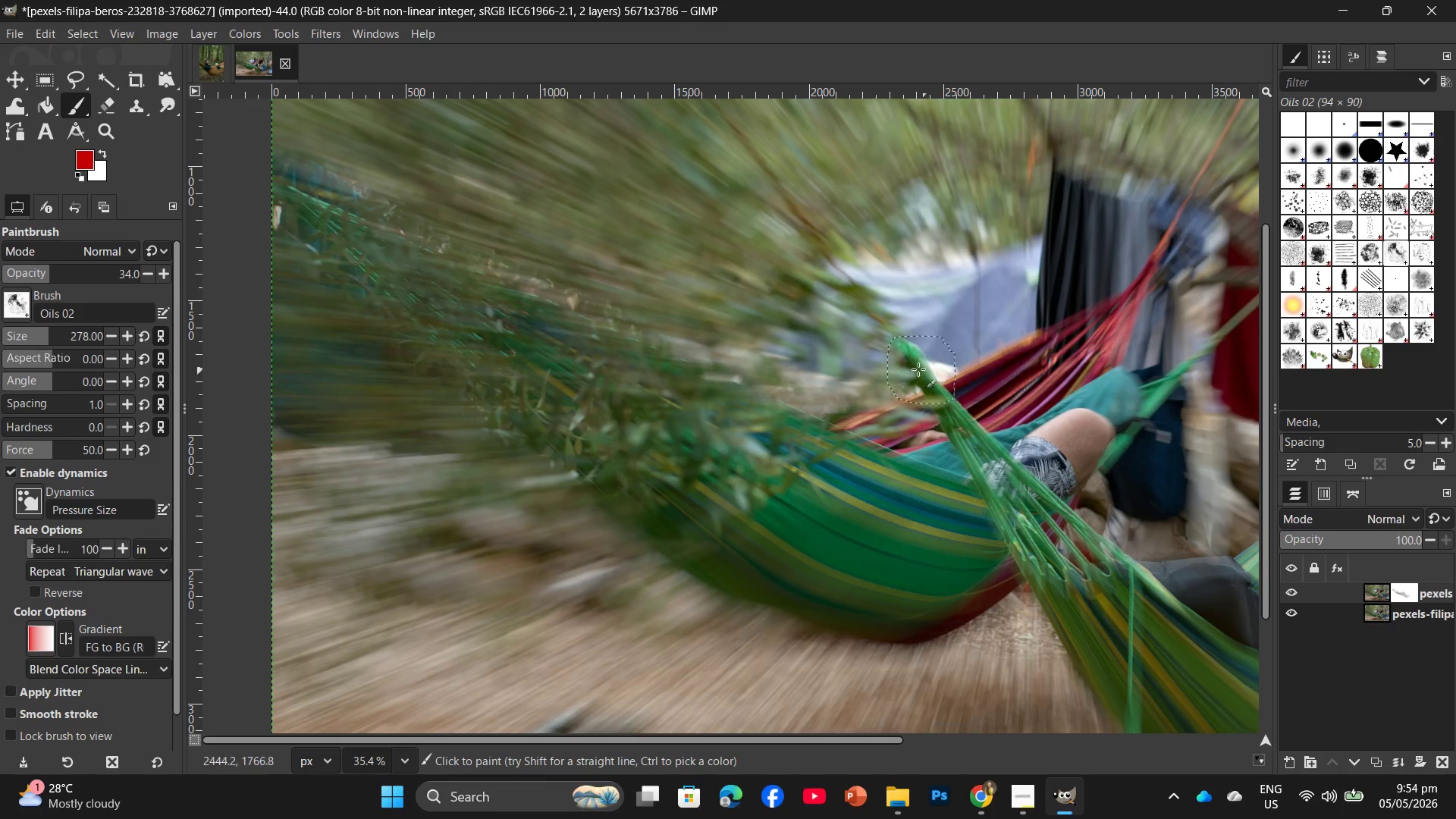 
left_click_drag(start_coordinate=[904, 371], to_coordinate=[1022, 458])
 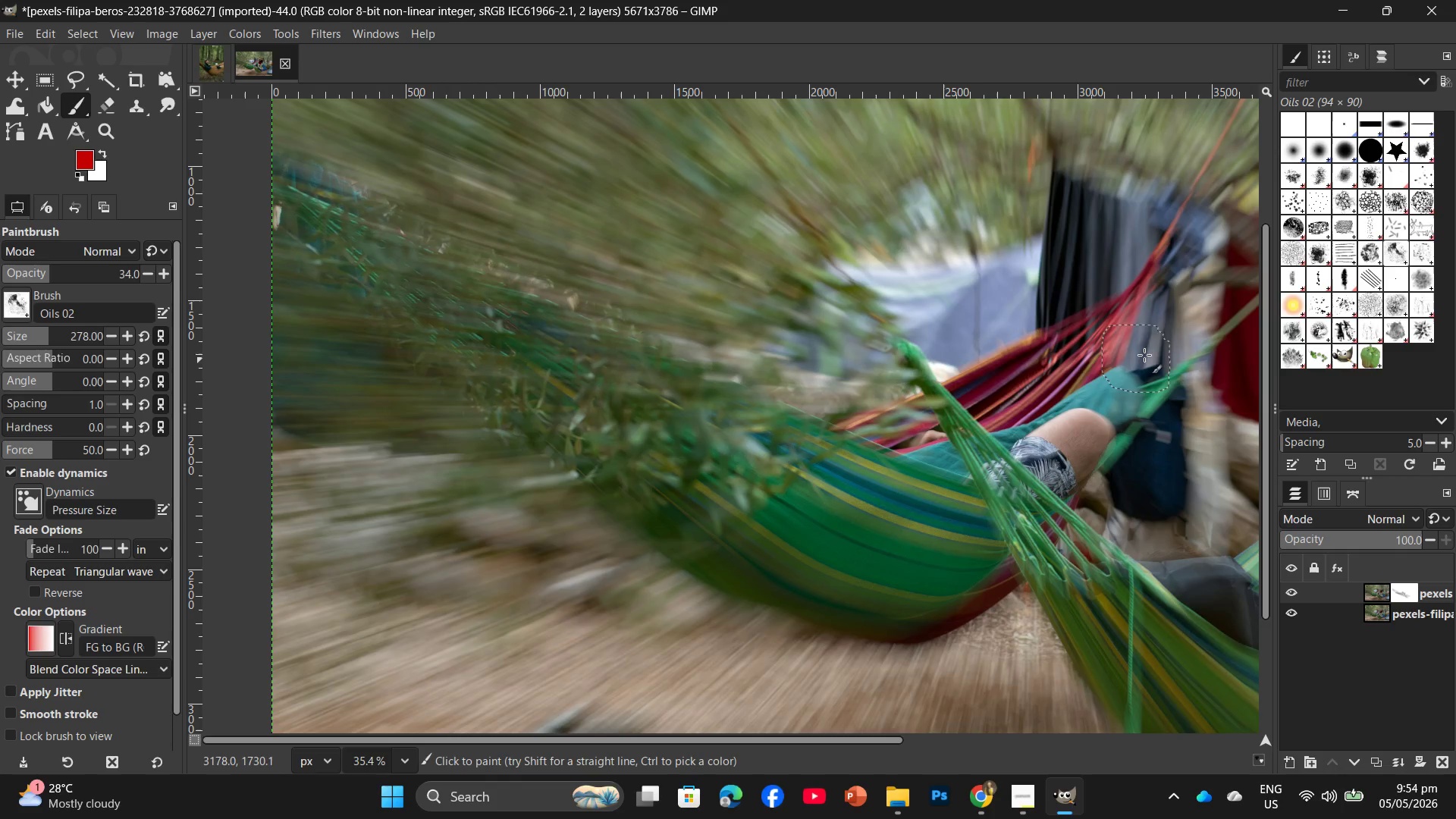 
left_click_drag(start_coordinate=[1150, 352], to_coordinate=[1107, 365])
 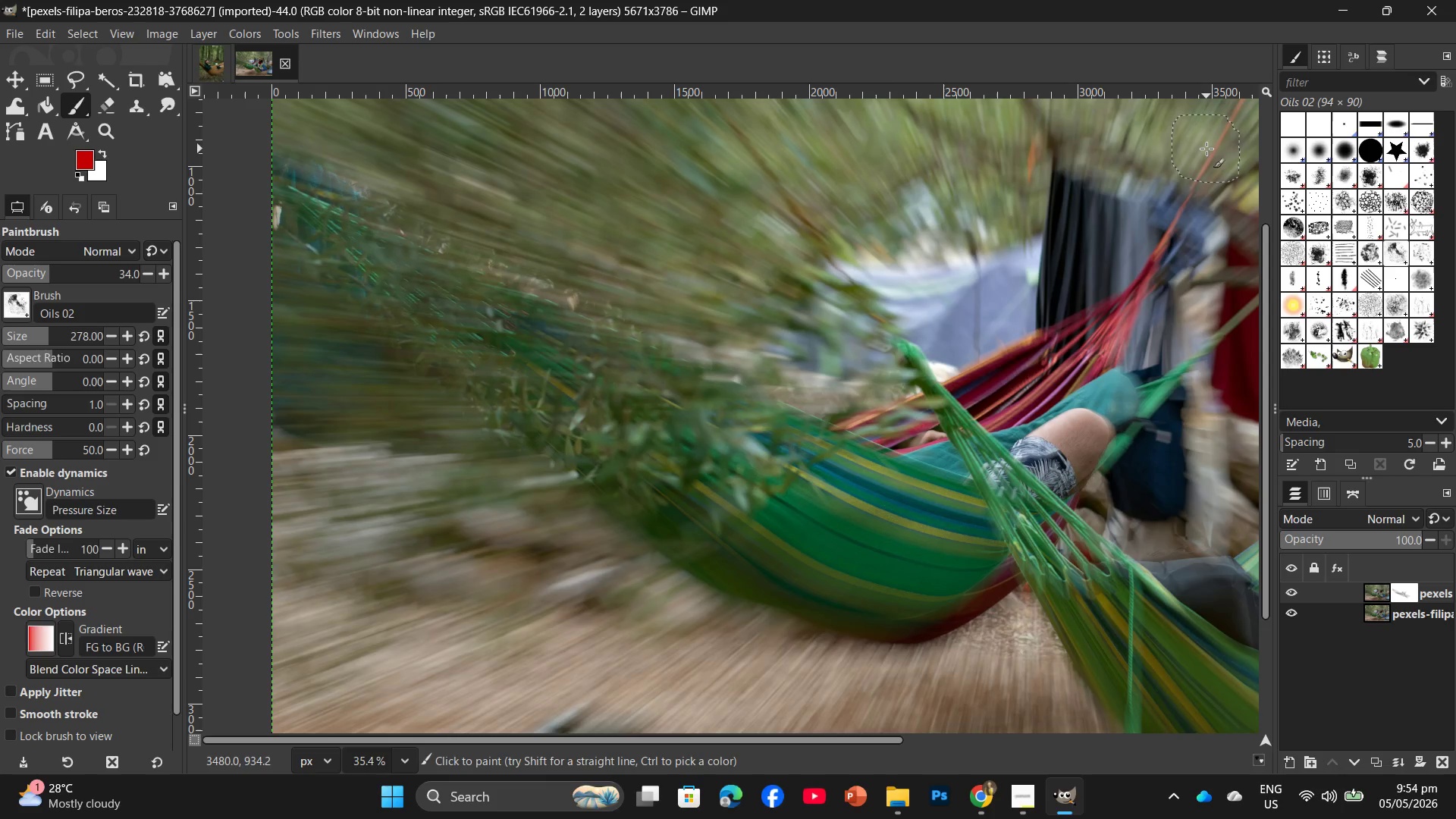 
left_click_drag(start_coordinate=[1207, 149], to_coordinate=[1132, 282])
 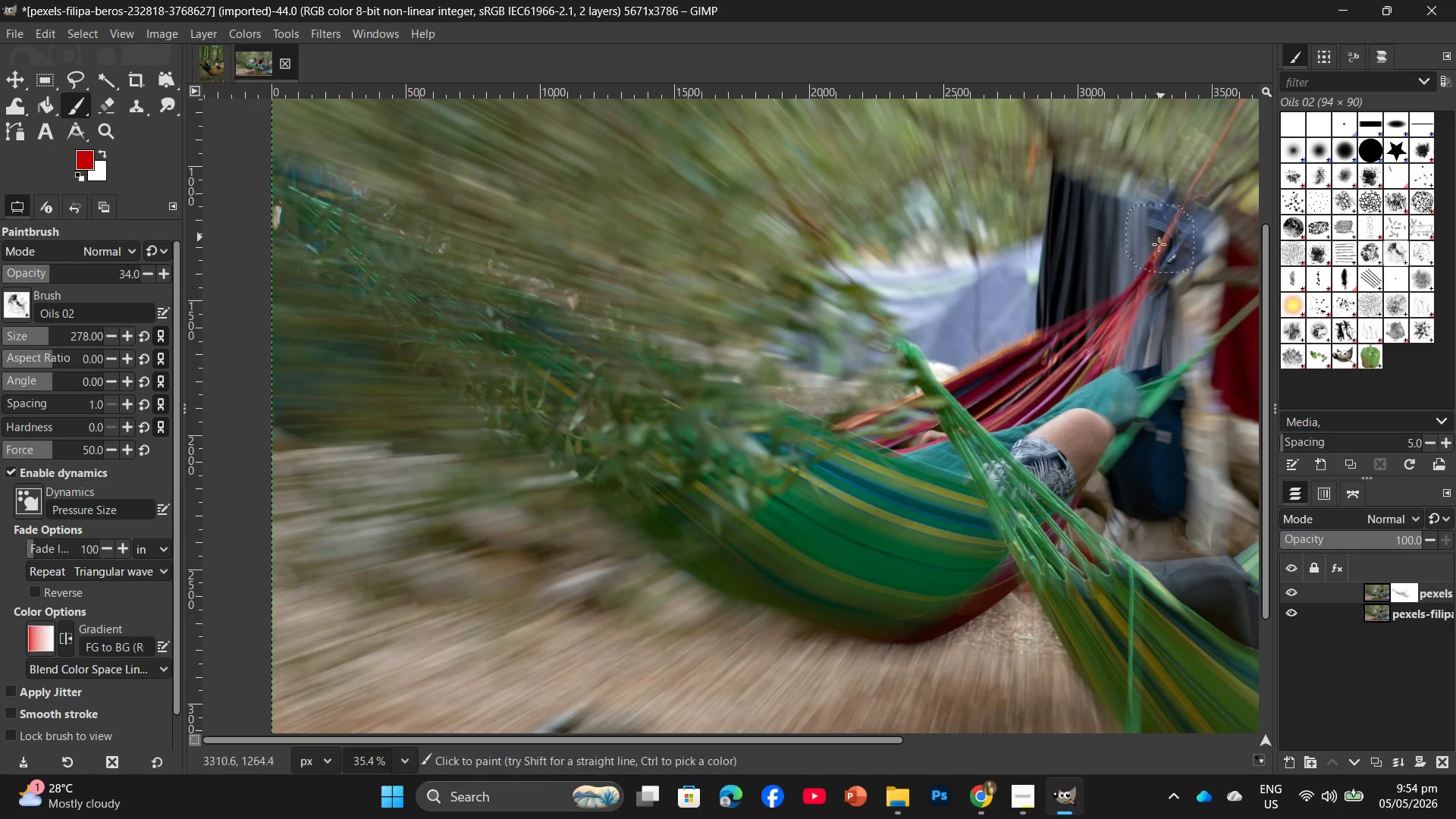 
left_click_drag(start_coordinate=[1155, 251], to_coordinate=[1072, 396])
 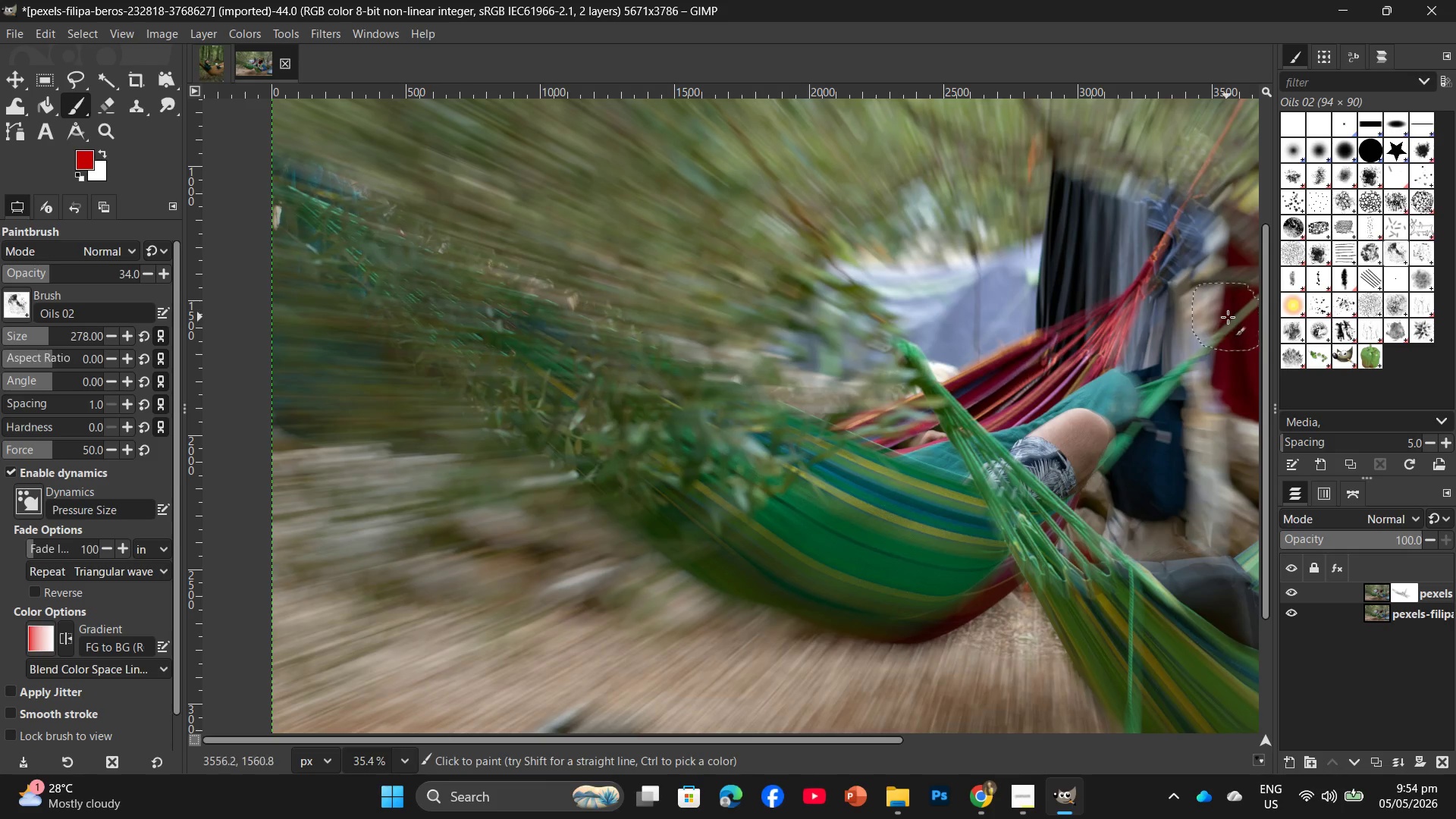 
left_click_drag(start_coordinate=[1228, 318], to_coordinate=[1094, 462])
 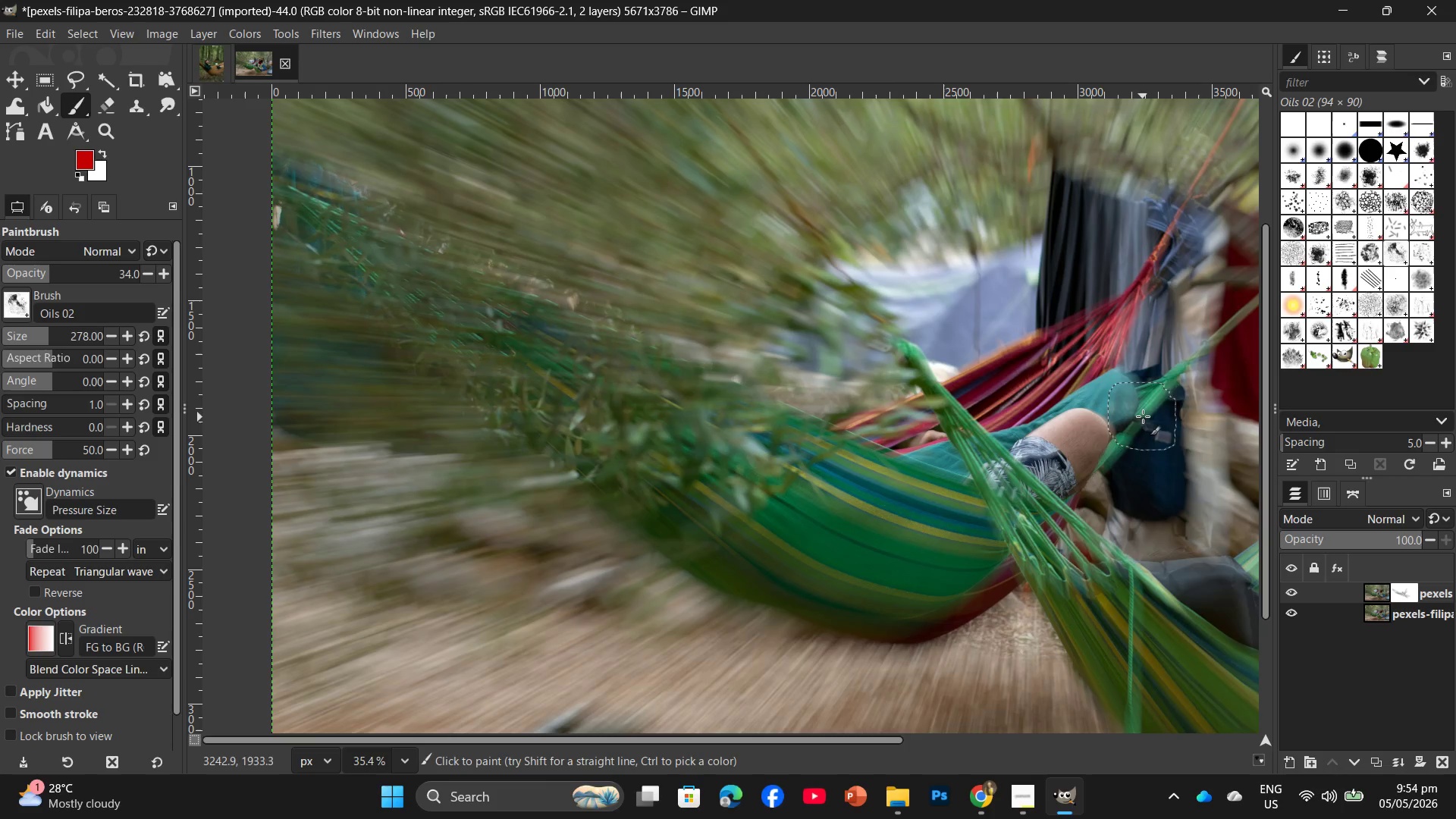 
left_click_drag(start_coordinate=[1088, 453], to_coordinate=[1021, 500])
 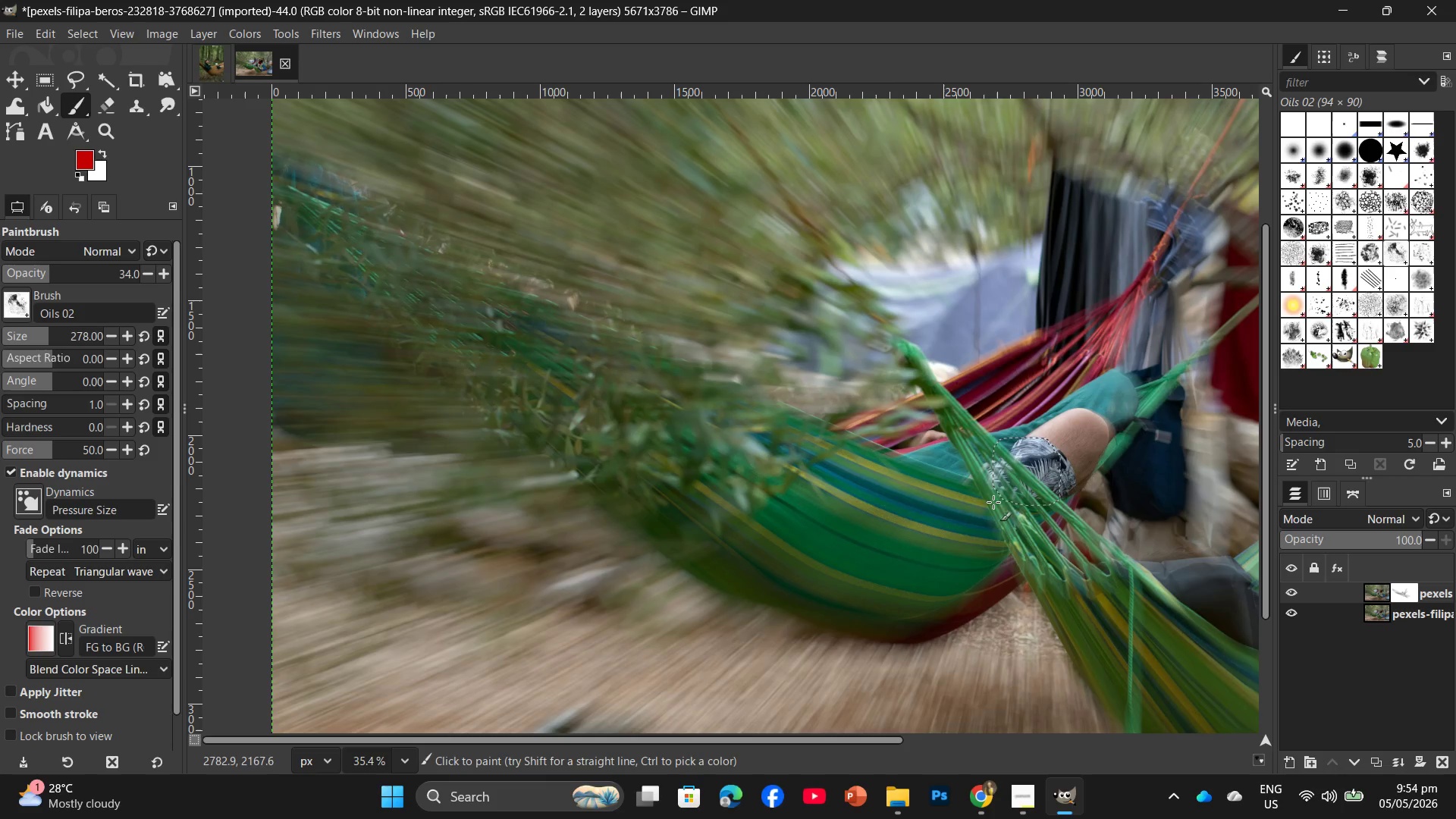 
left_click_drag(start_coordinate=[1071, 421], to_coordinate=[1011, 474])
 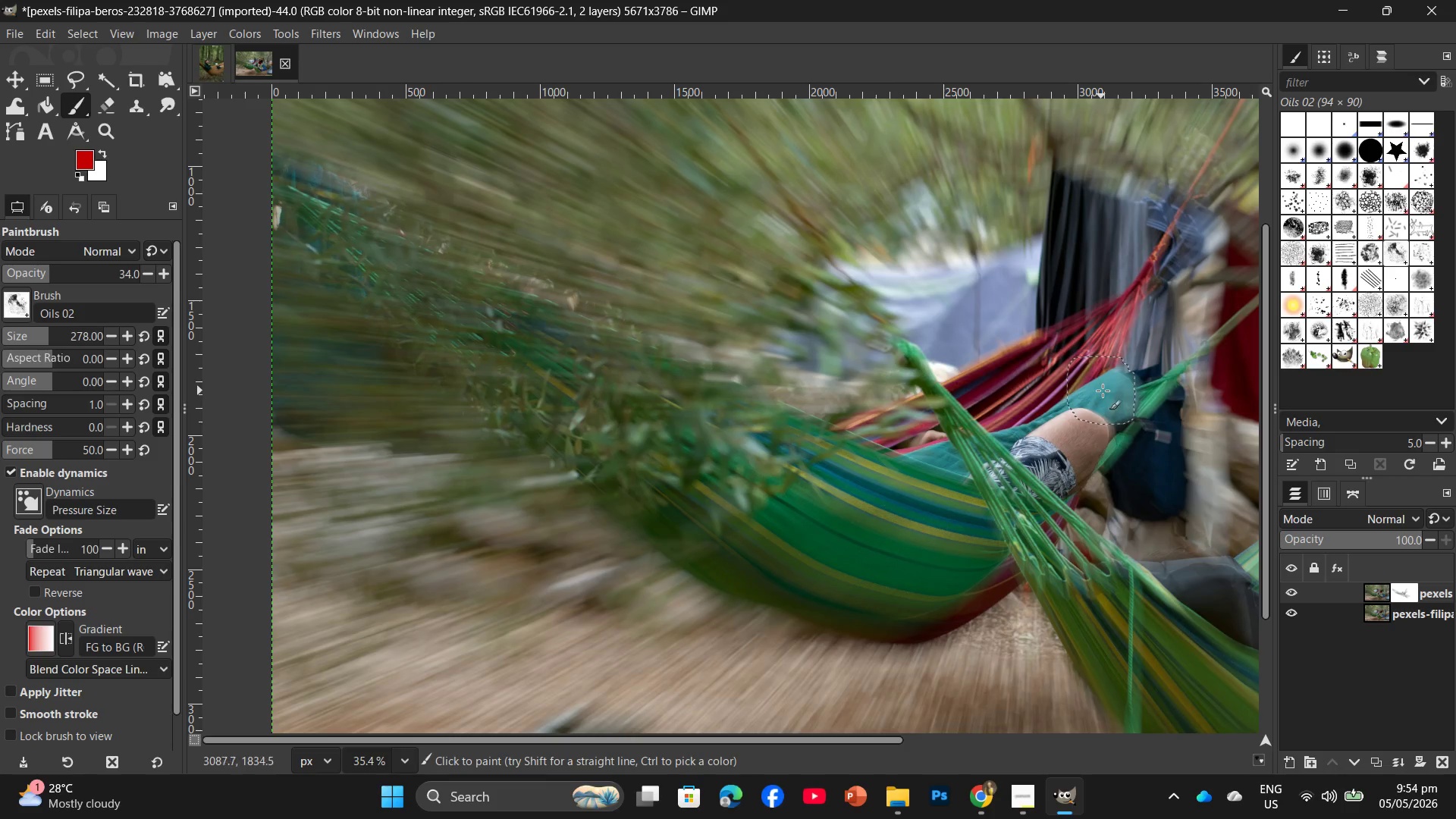 
left_click_drag(start_coordinate=[1103, 391], to_coordinate=[1111, 400])
 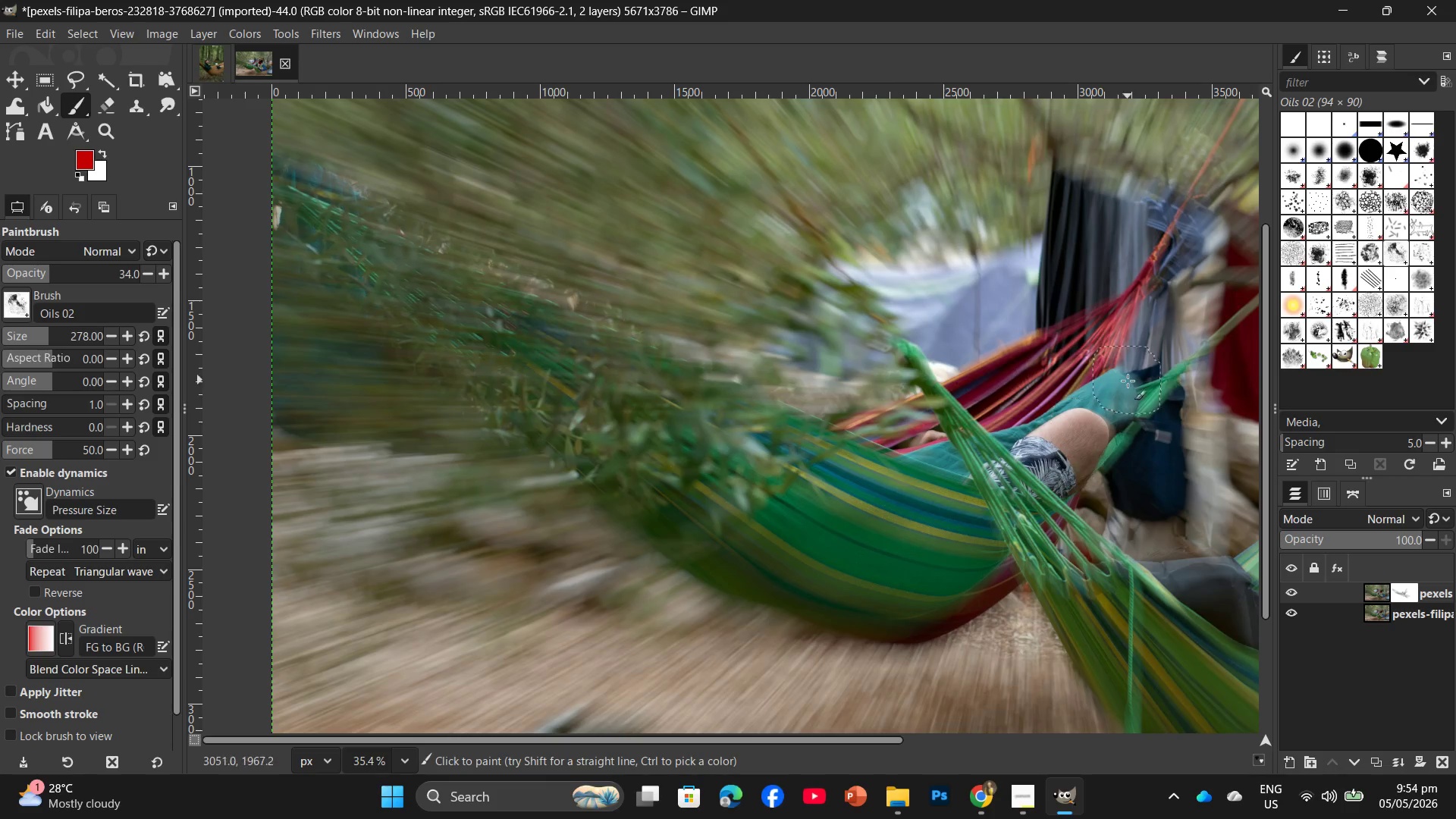 
left_click_drag(start_coordinate=[1128, 380], to_coordinate=[1066, 445])
 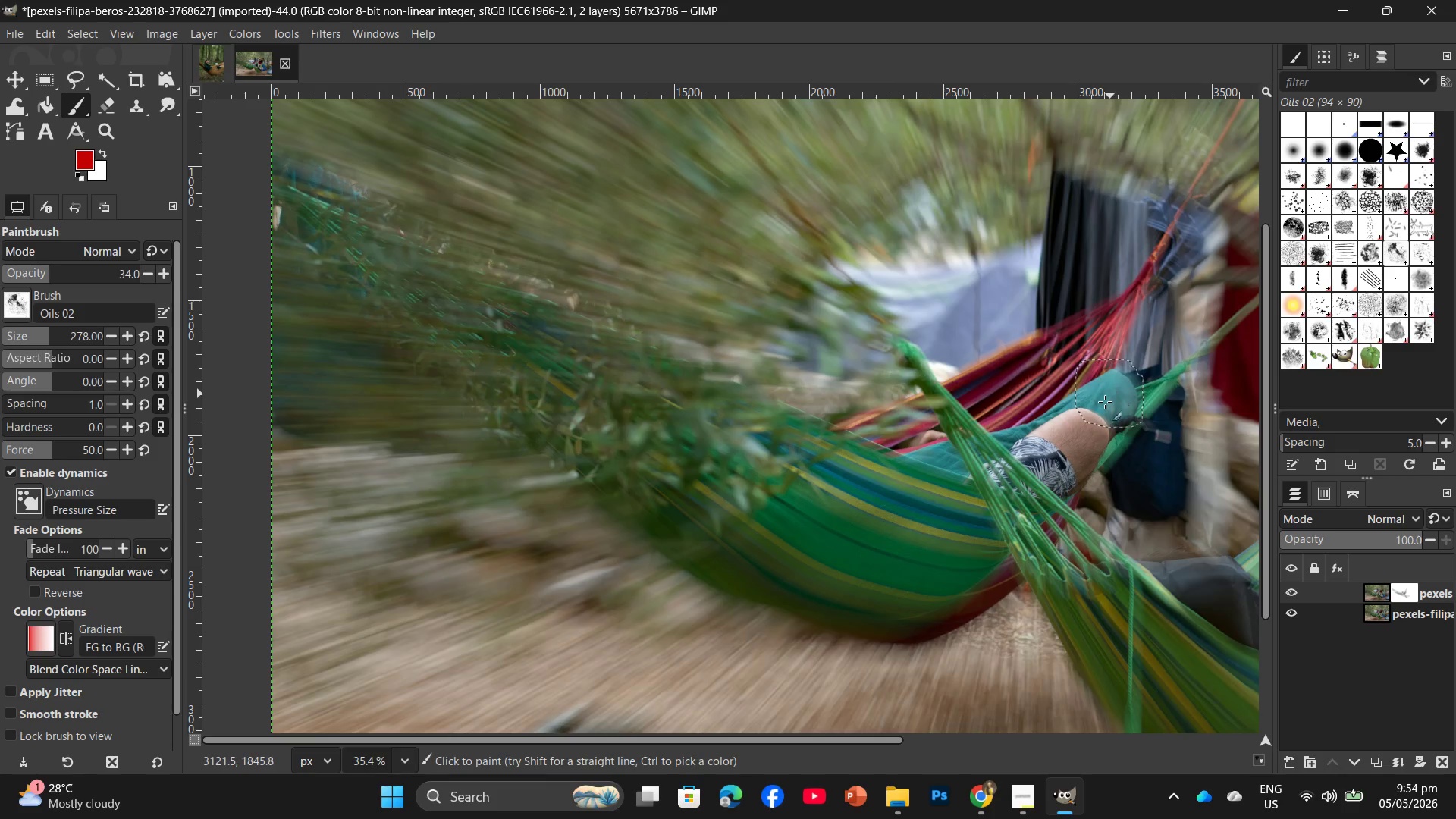 
left_click_drag(start_coordinate=[1110, 394], to_coordinate=[1037, 446])
 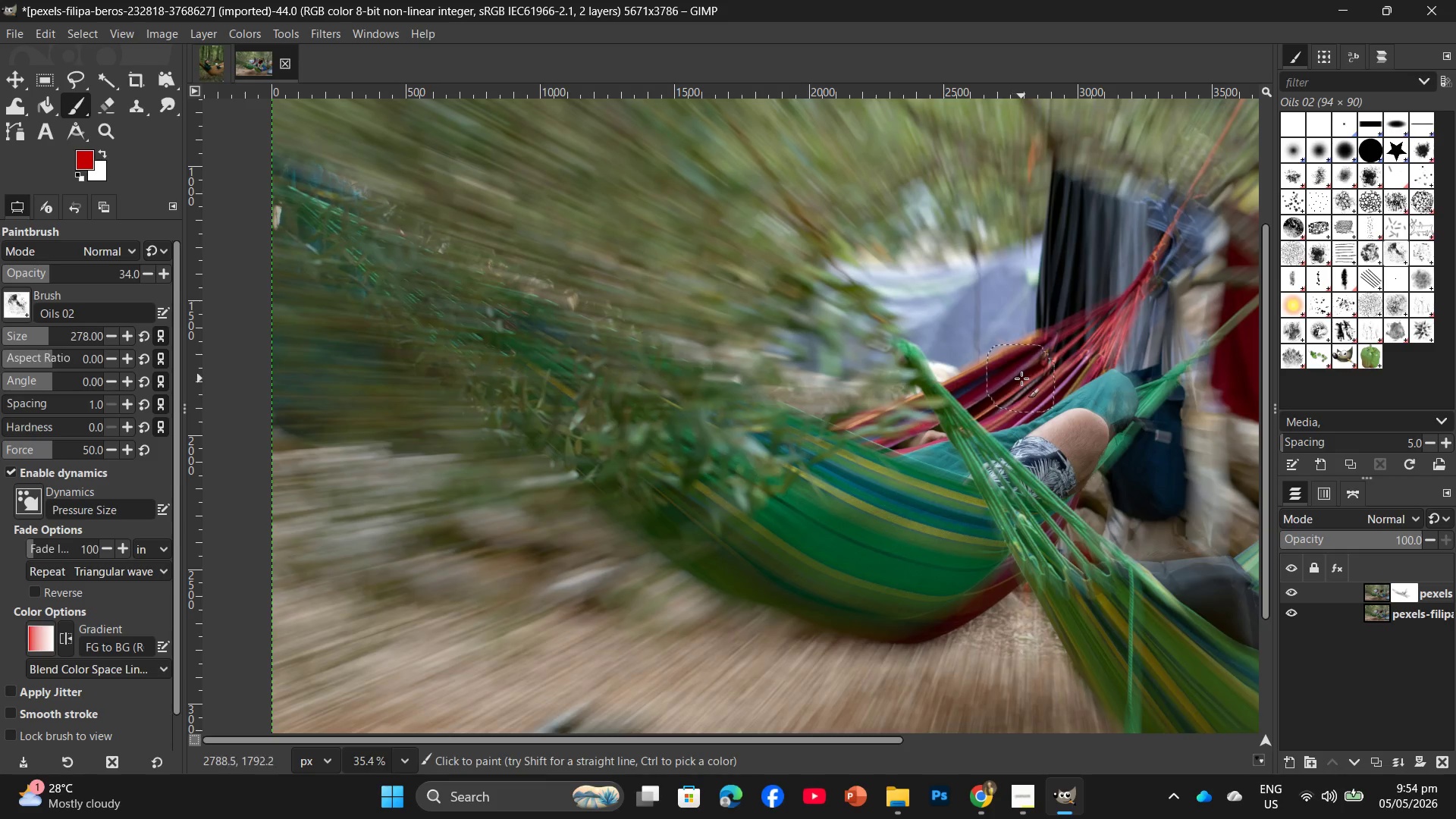 
wait(16.94)
 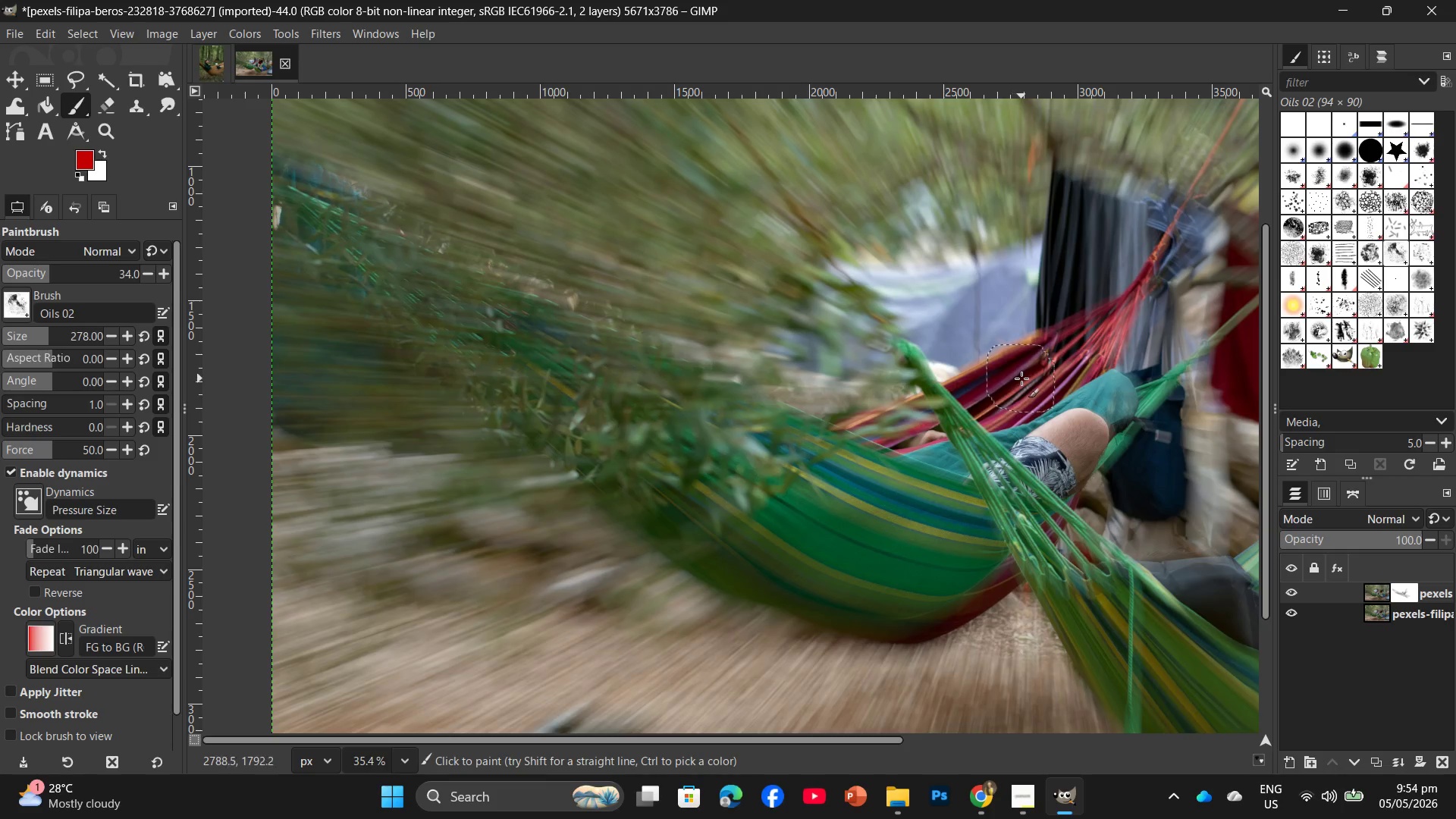 
left_click_drag(start_coordinate=[937, 485], to_coordinate=[850, 470])
 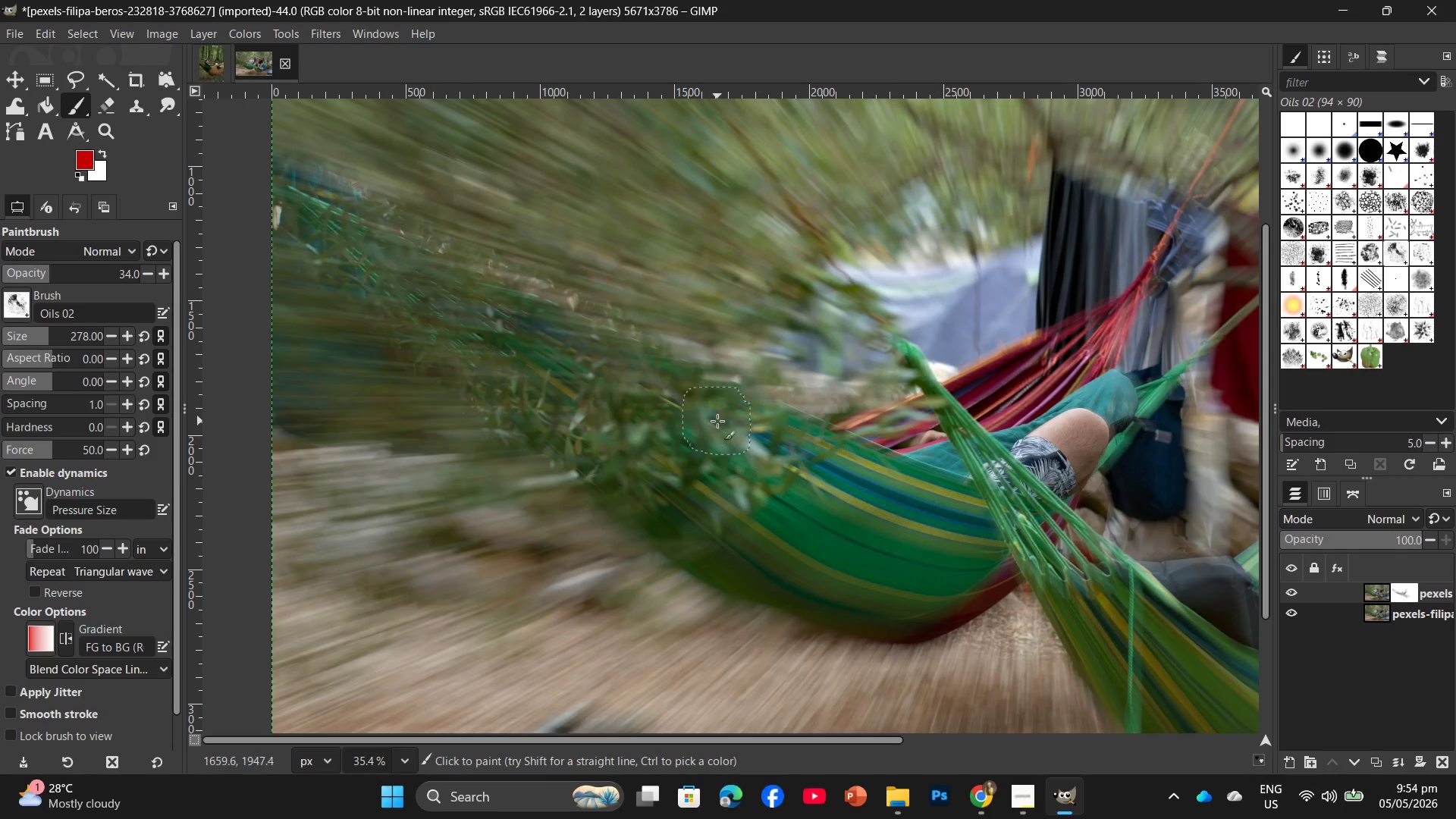 
left_click_drag(start_coordinate=[716, 419], to_coordinate=[934, 559])
 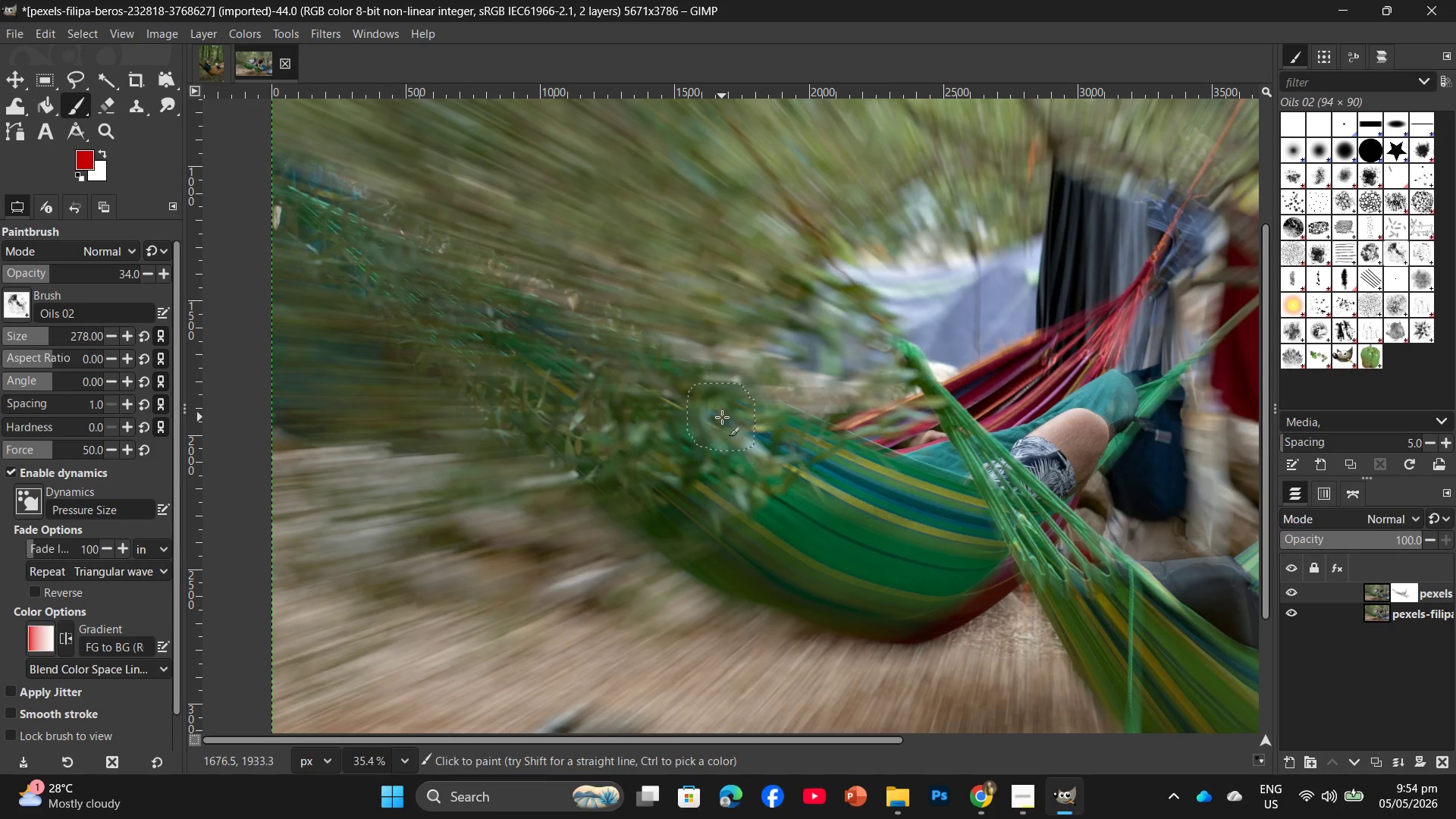 
left_click_drag(start_coordinate=[722, 417], to_coordinate=[610, 388])
 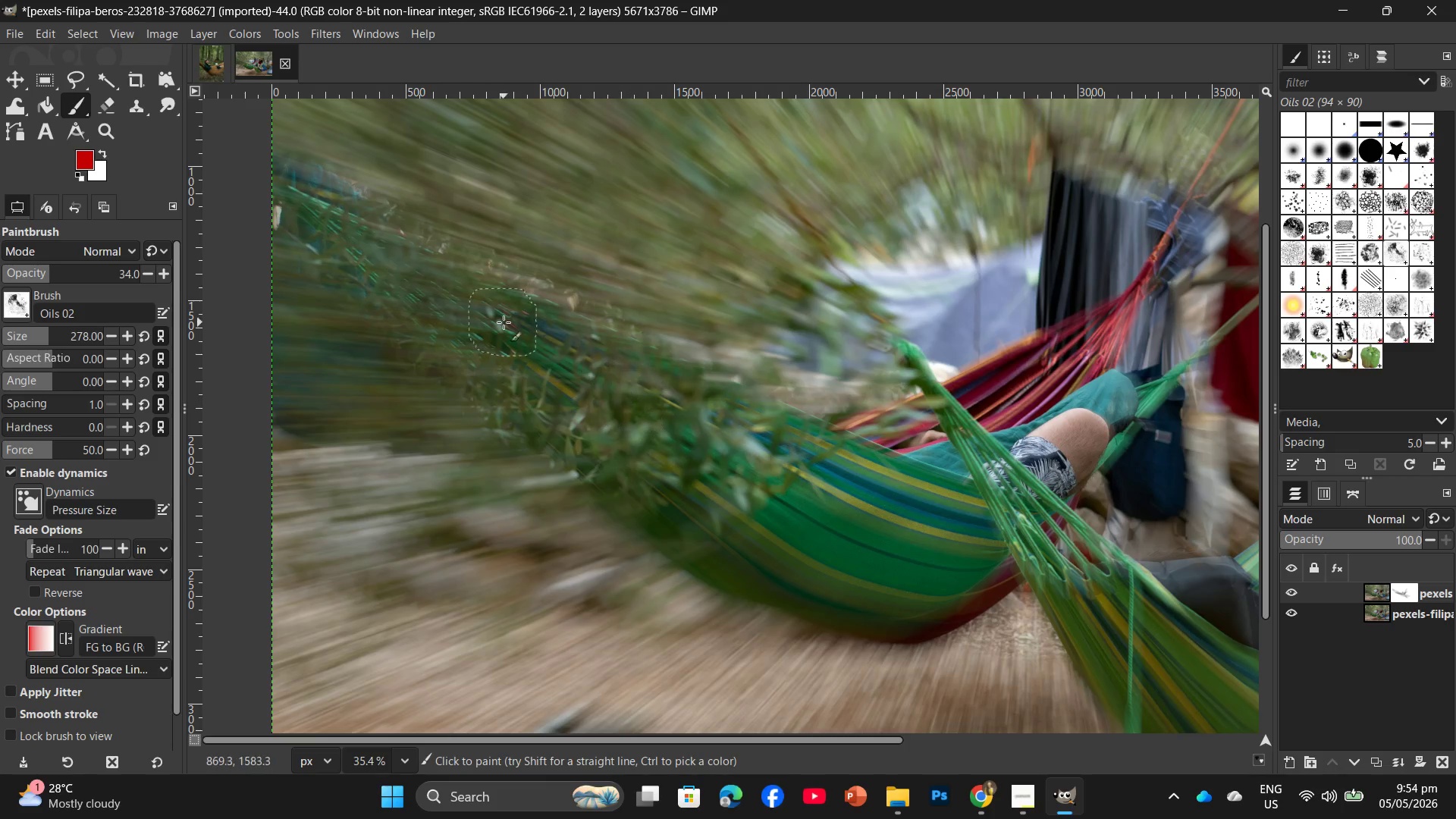 
left_click_drag(start_coordinate=[504, 324], to_coordinate=[722, 469])
 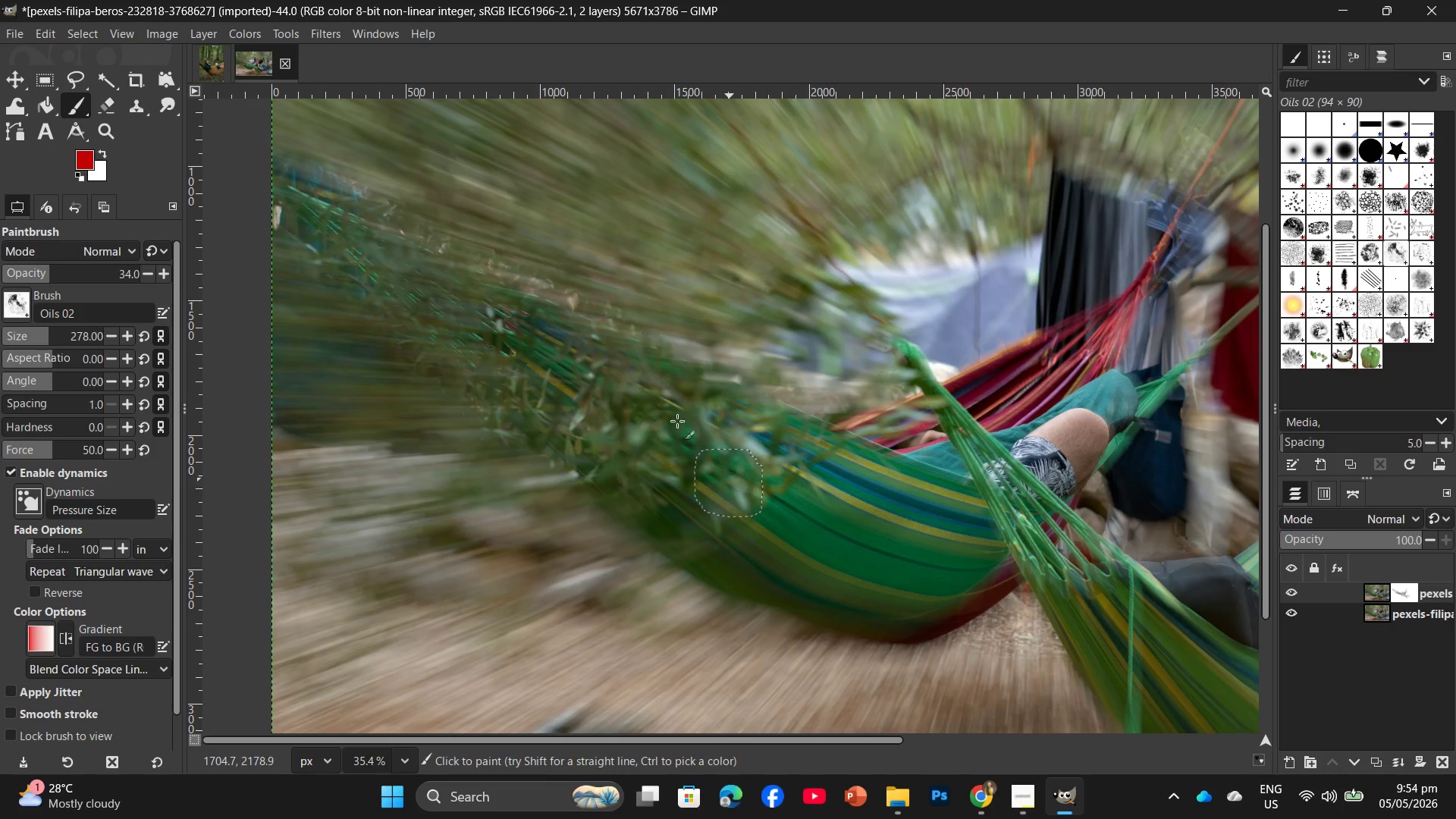 
left_click_drag(start_coordinate=[614, 384], to_coordinate=[789, 473])
 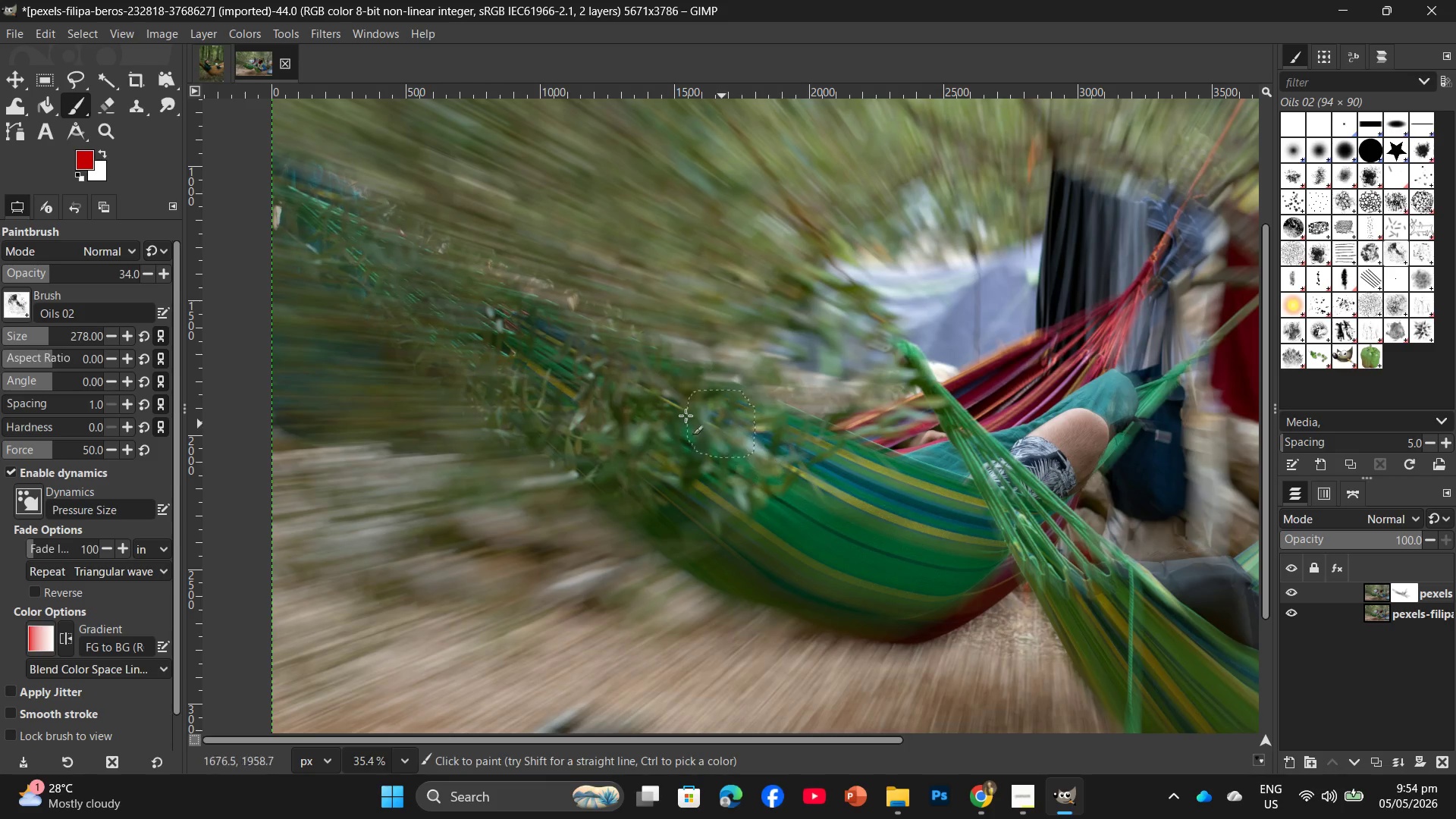 
left_click_drag(start_coordinate=[679, 416], to_coordinate=[790, 503])
 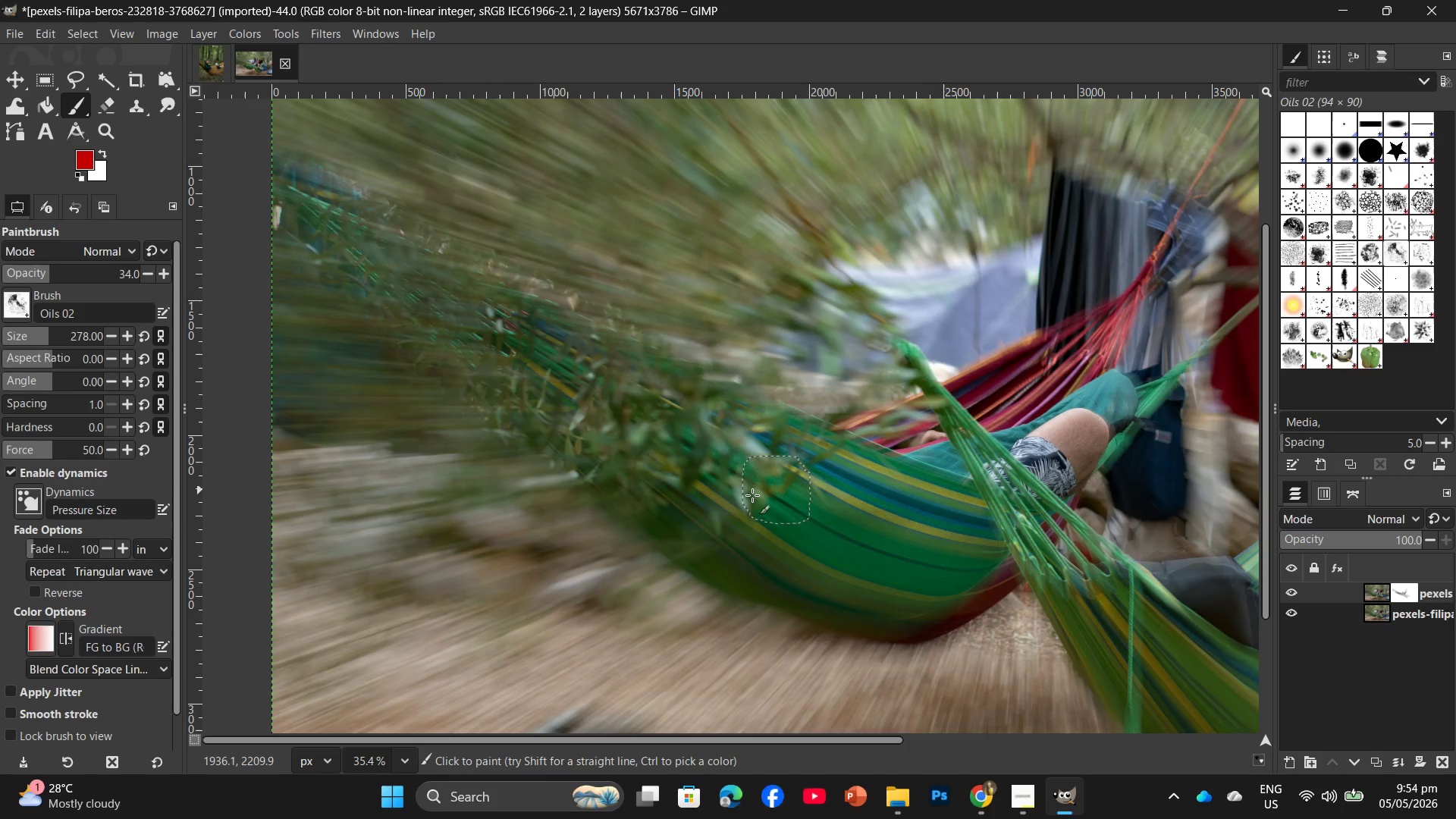 
left_click_drag(start_coordinate=[720, 508], to_coordinate=[774, 519])
 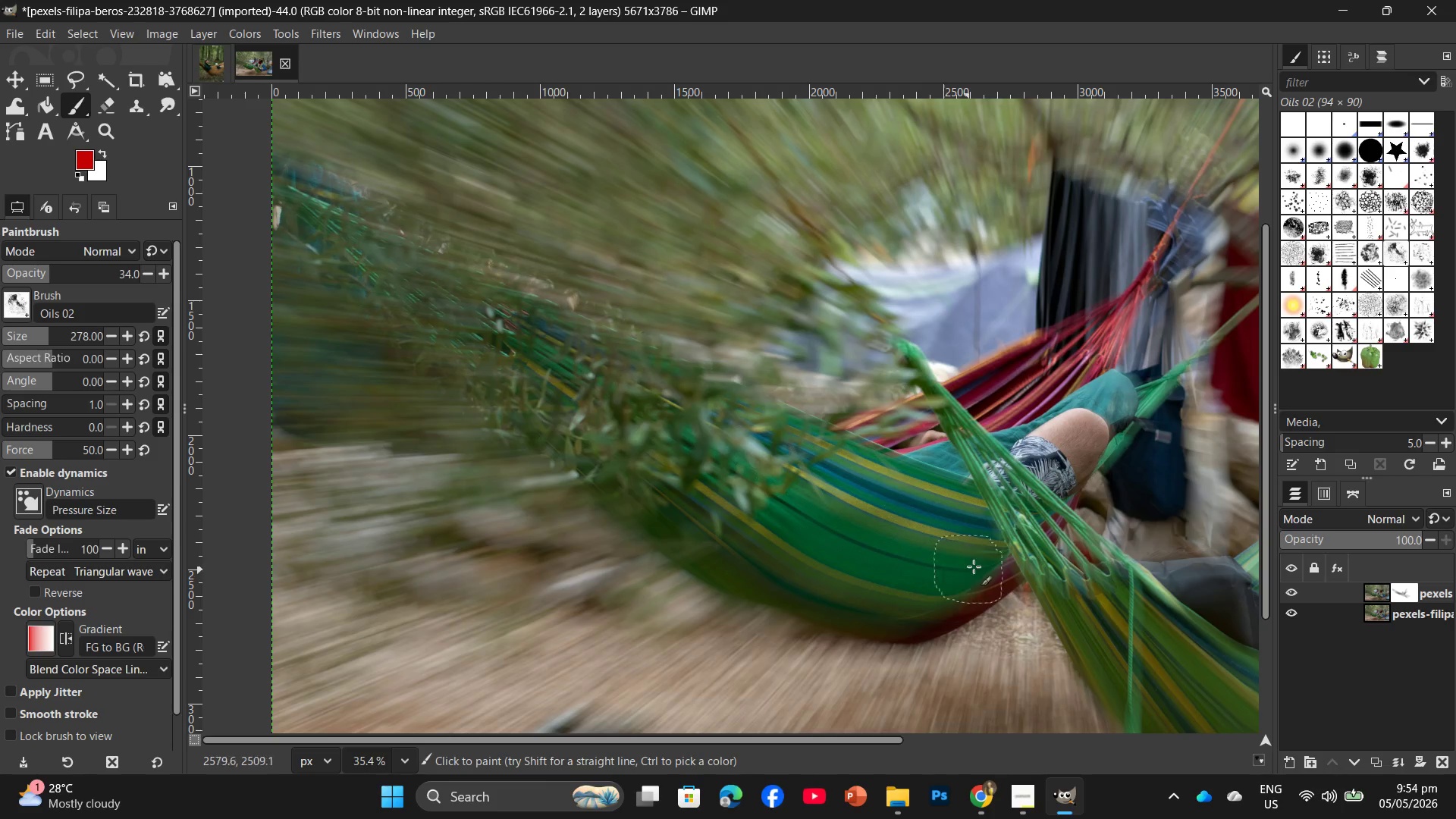 
left_click_drag(start_coordinate=[995, 555], to_coordinate=[996, 548])
 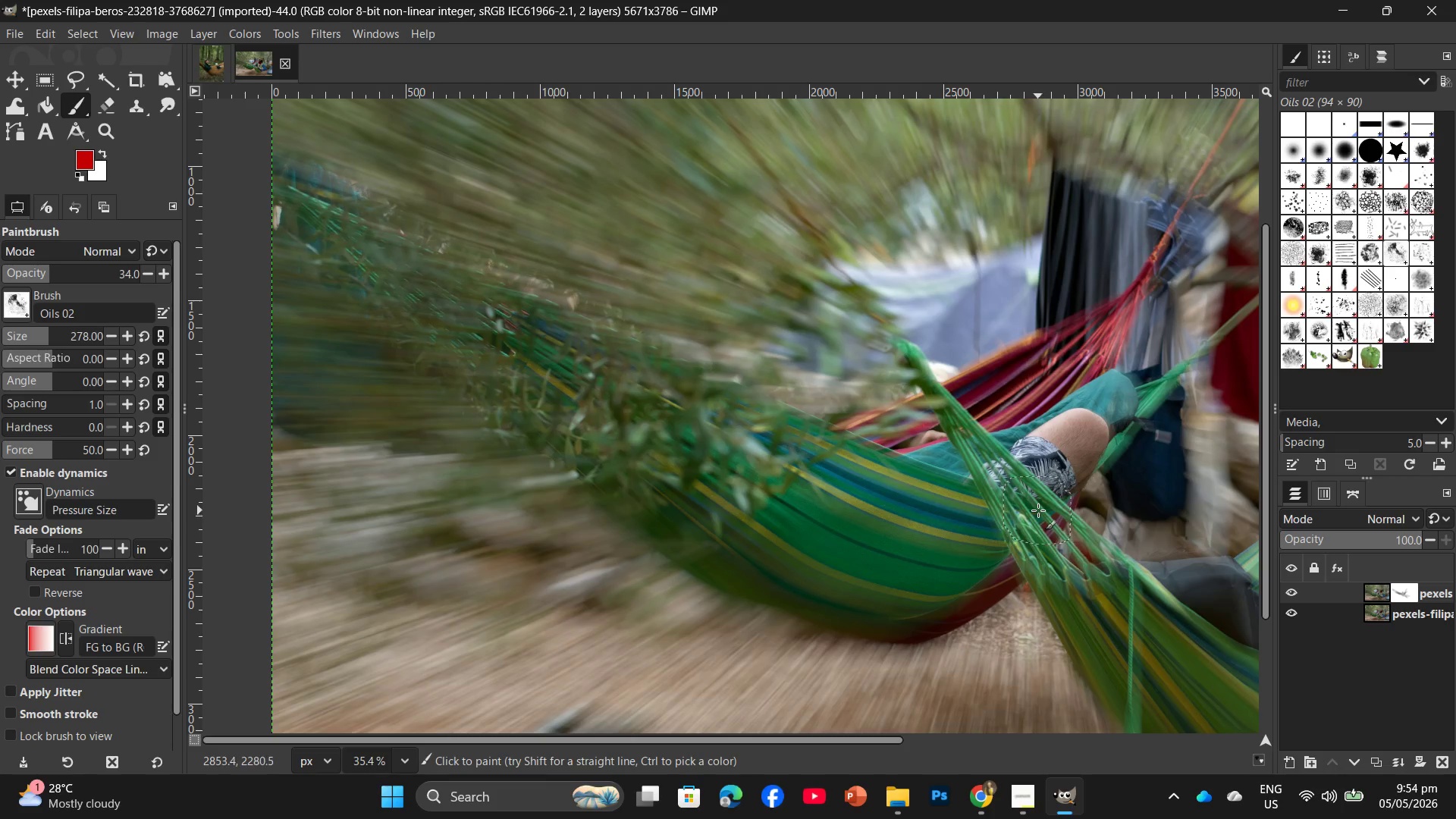 
left_click_drag(start_coordinate=[1038, 510], to_coordinate=[660, 512])
 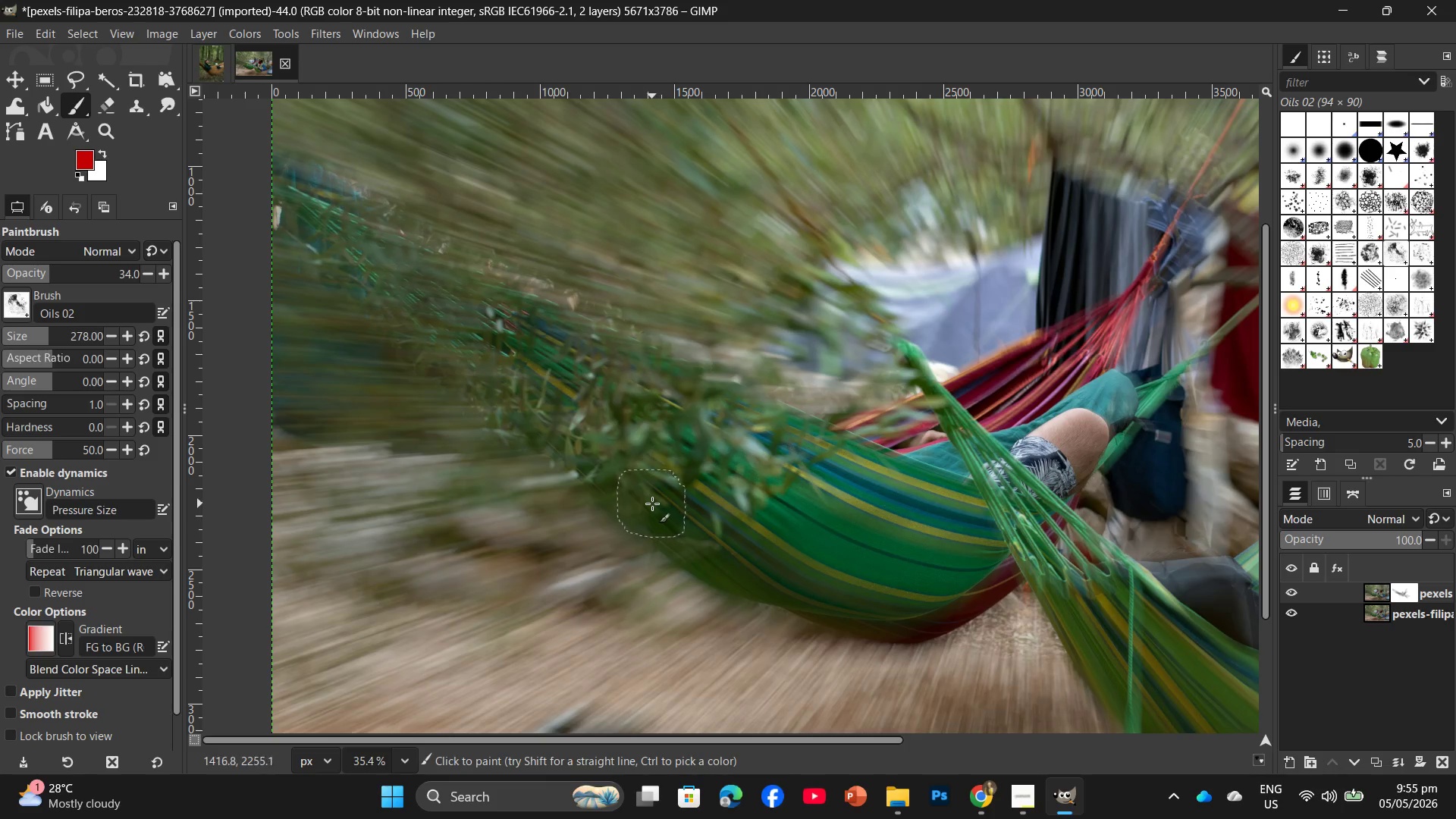 
left_click_drag(start_coordinate=[653, 504], to_coordinate=[984, 584])
 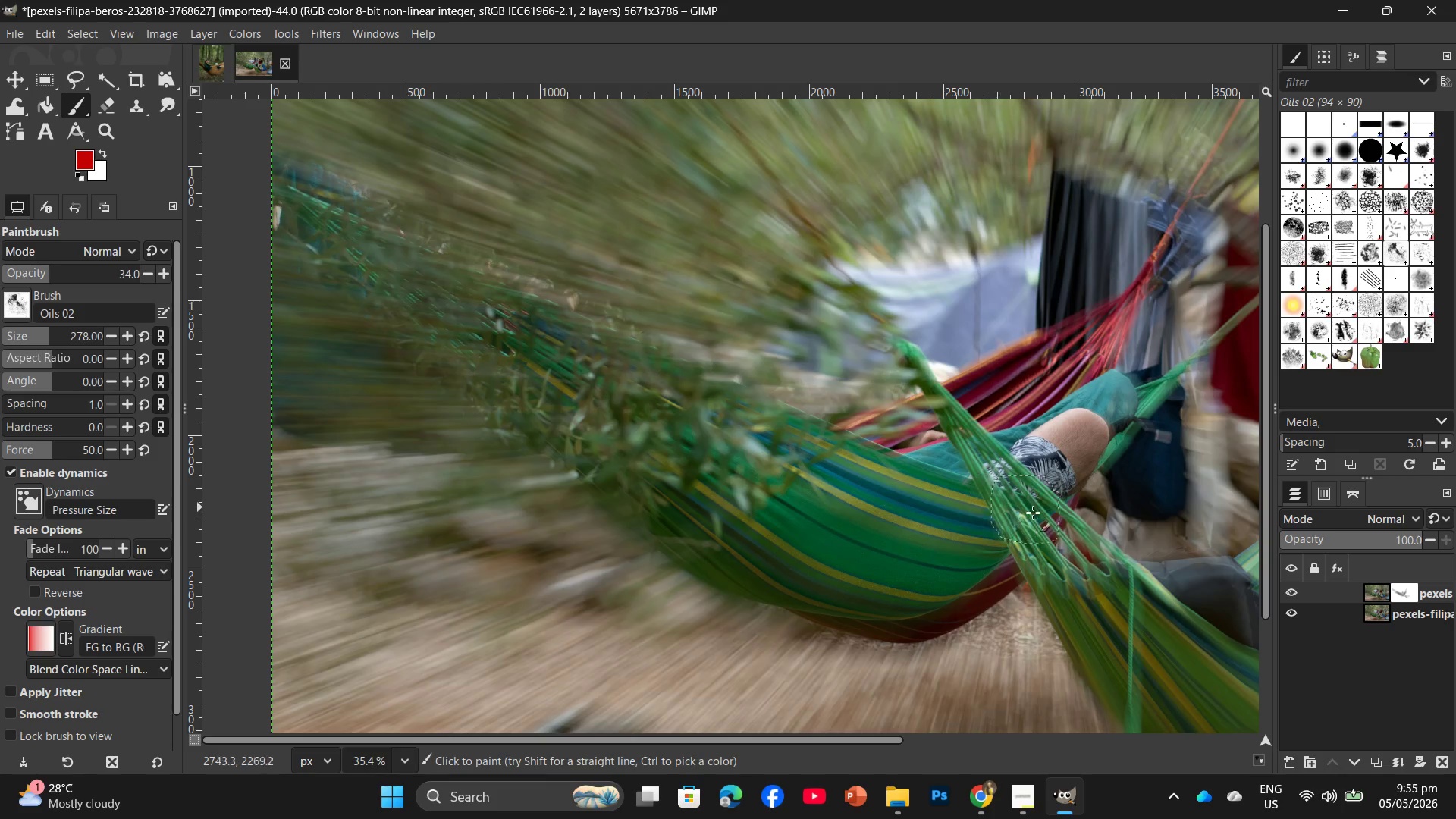 
left_click_drag(start_coordinate=[1053, 529], to_coordinate=[1175, 642])
 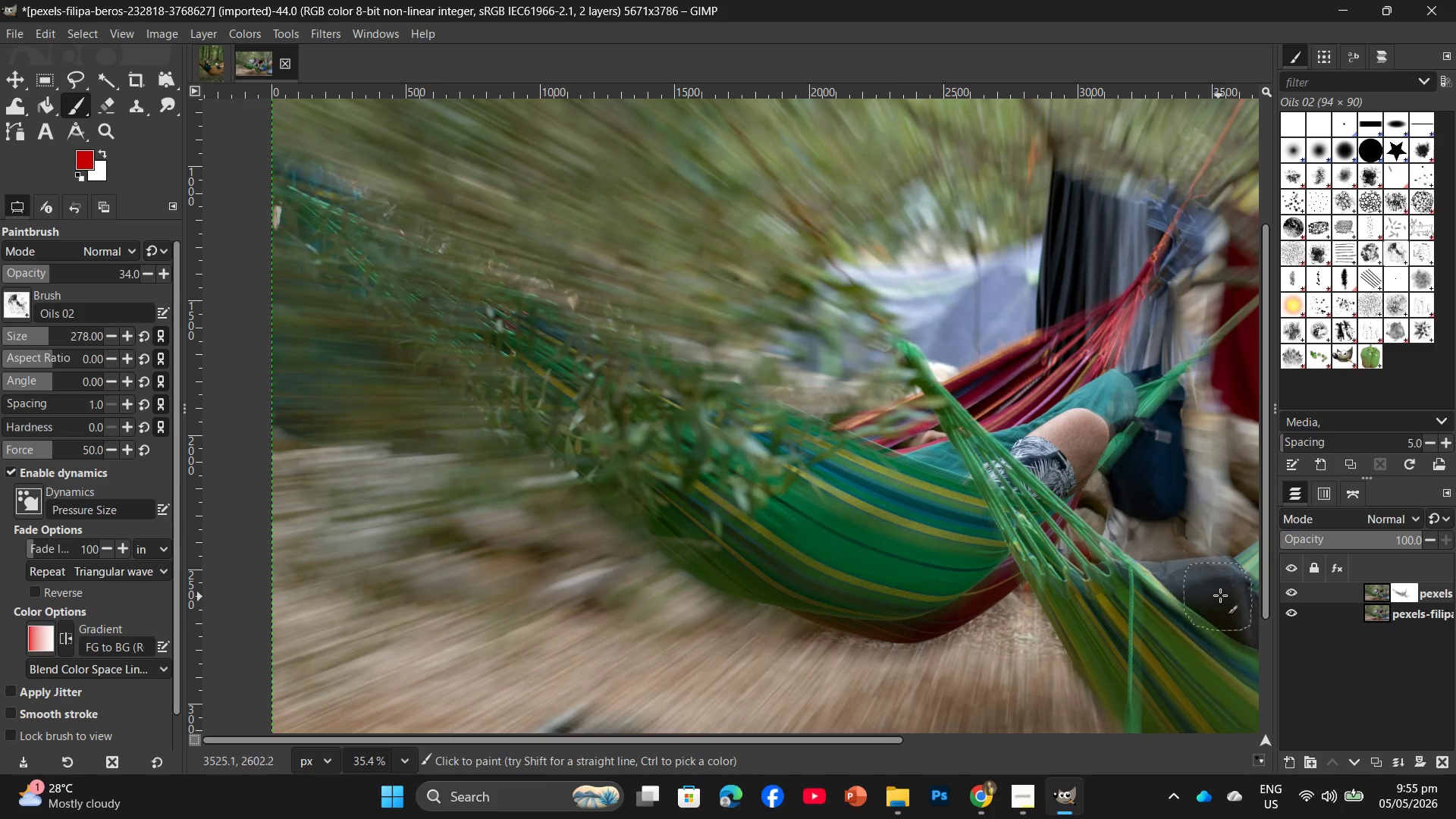 
left_click_drag(start_coordinate=[1222, 595], to_coordinate=[1268, 708])
 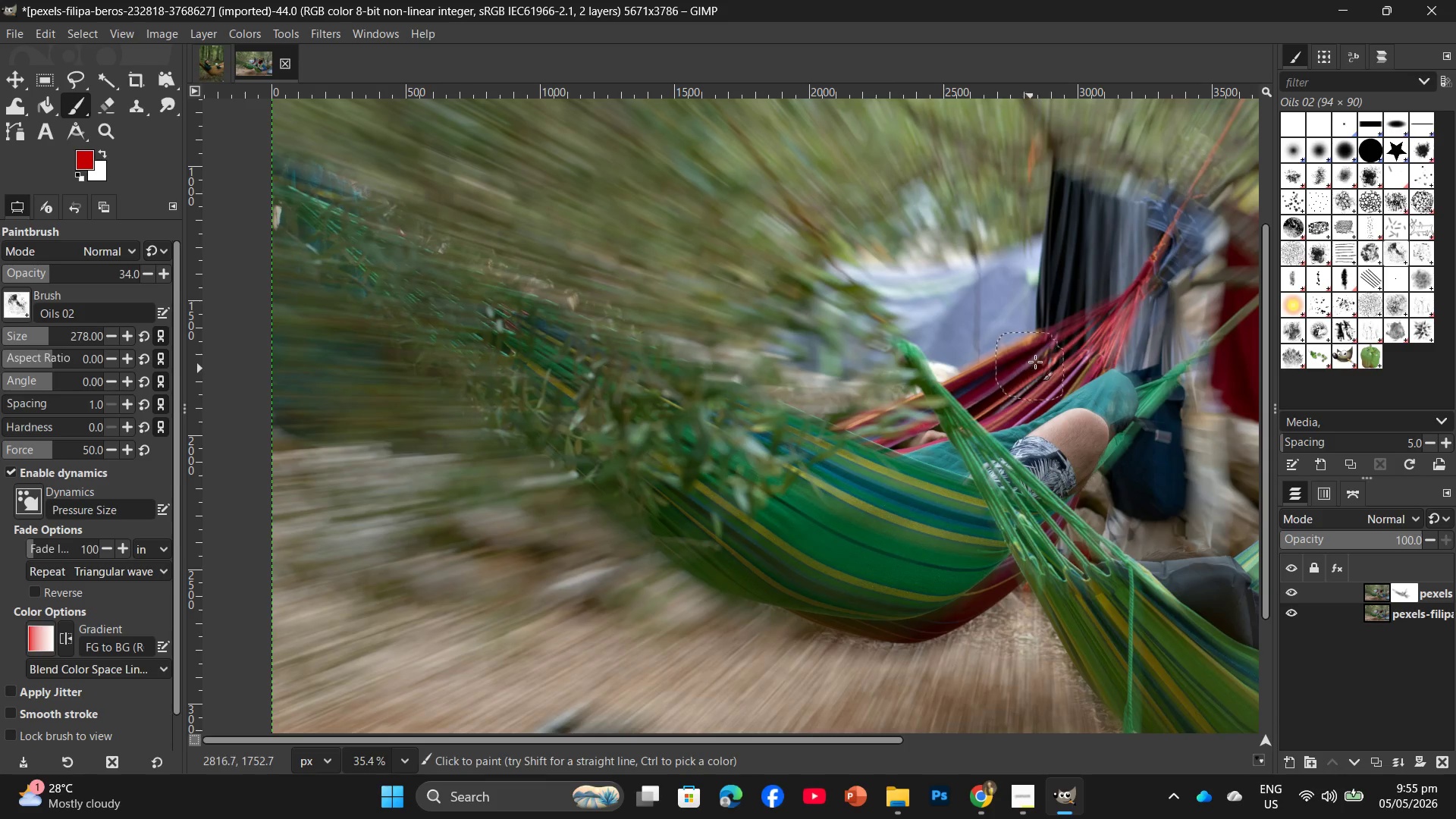 
left_click_drag(start_coordinate=[1104, 311], to_coordinate=[1058, 407])
 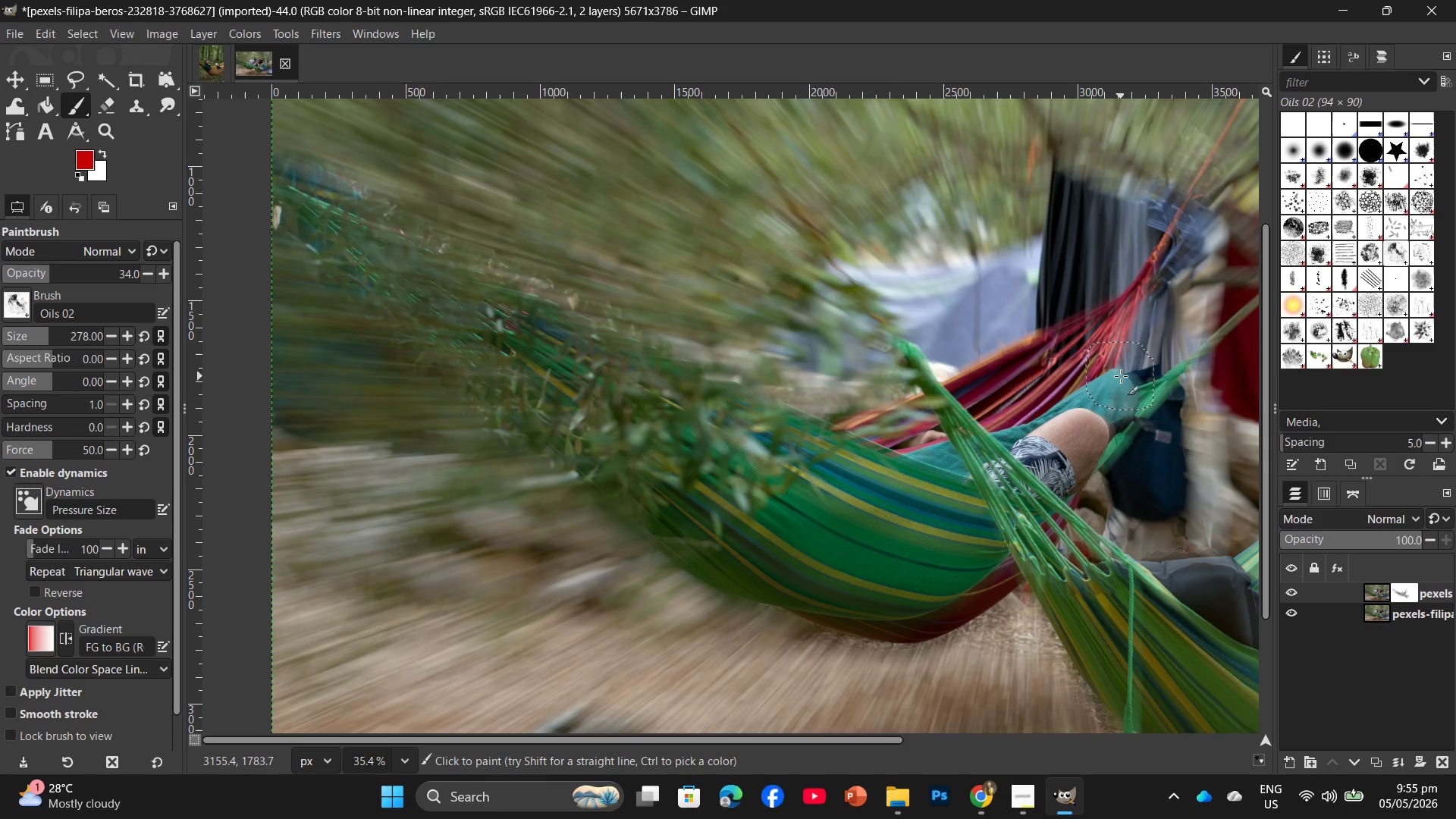 
left_click_drag(start_coordinate=[1121, 376], to_coordinate=[1110, 411])
 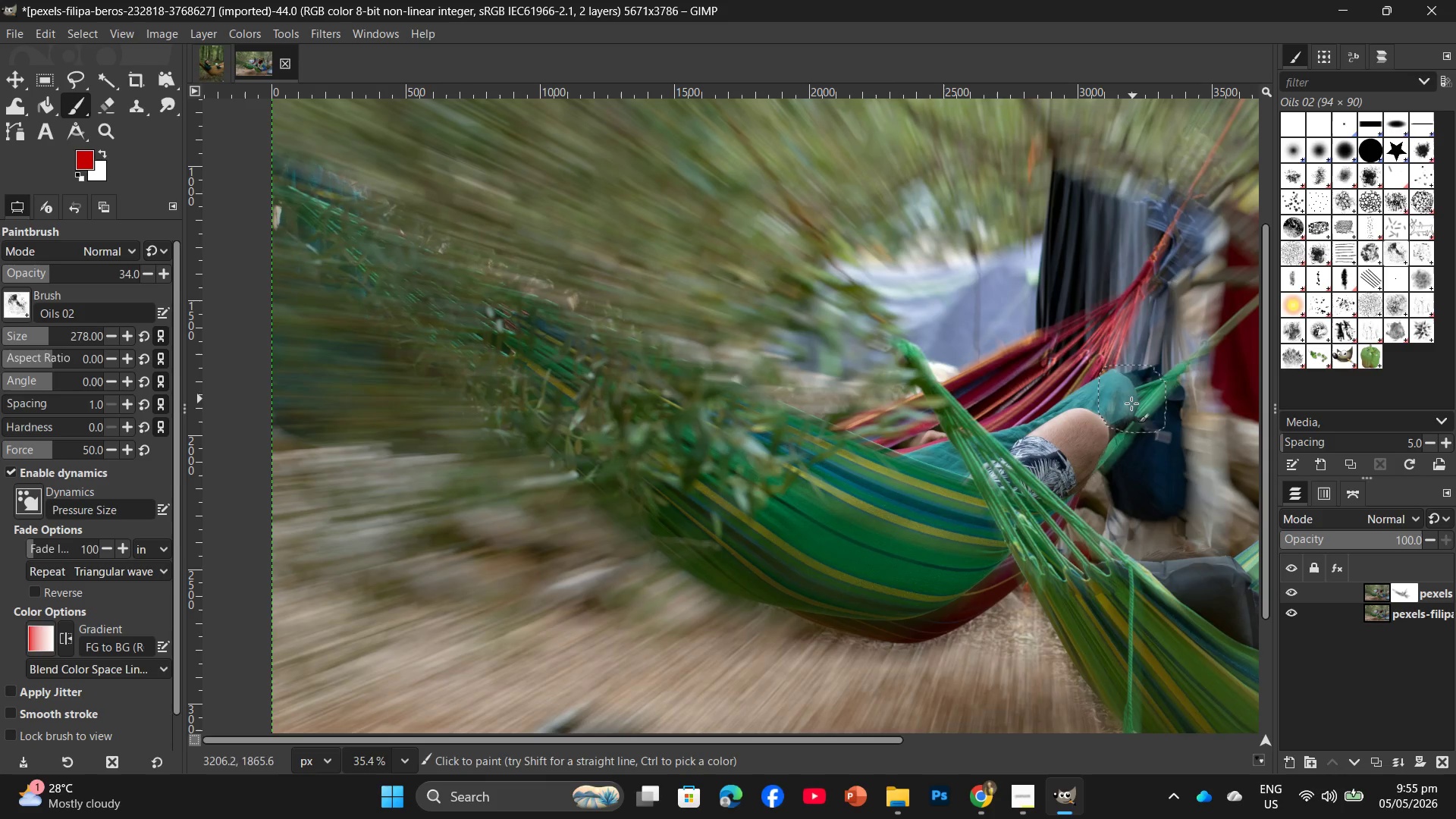 
left_click_drag(start_coordinate=[1133, 400], to_coordinate=[1097, 436])
 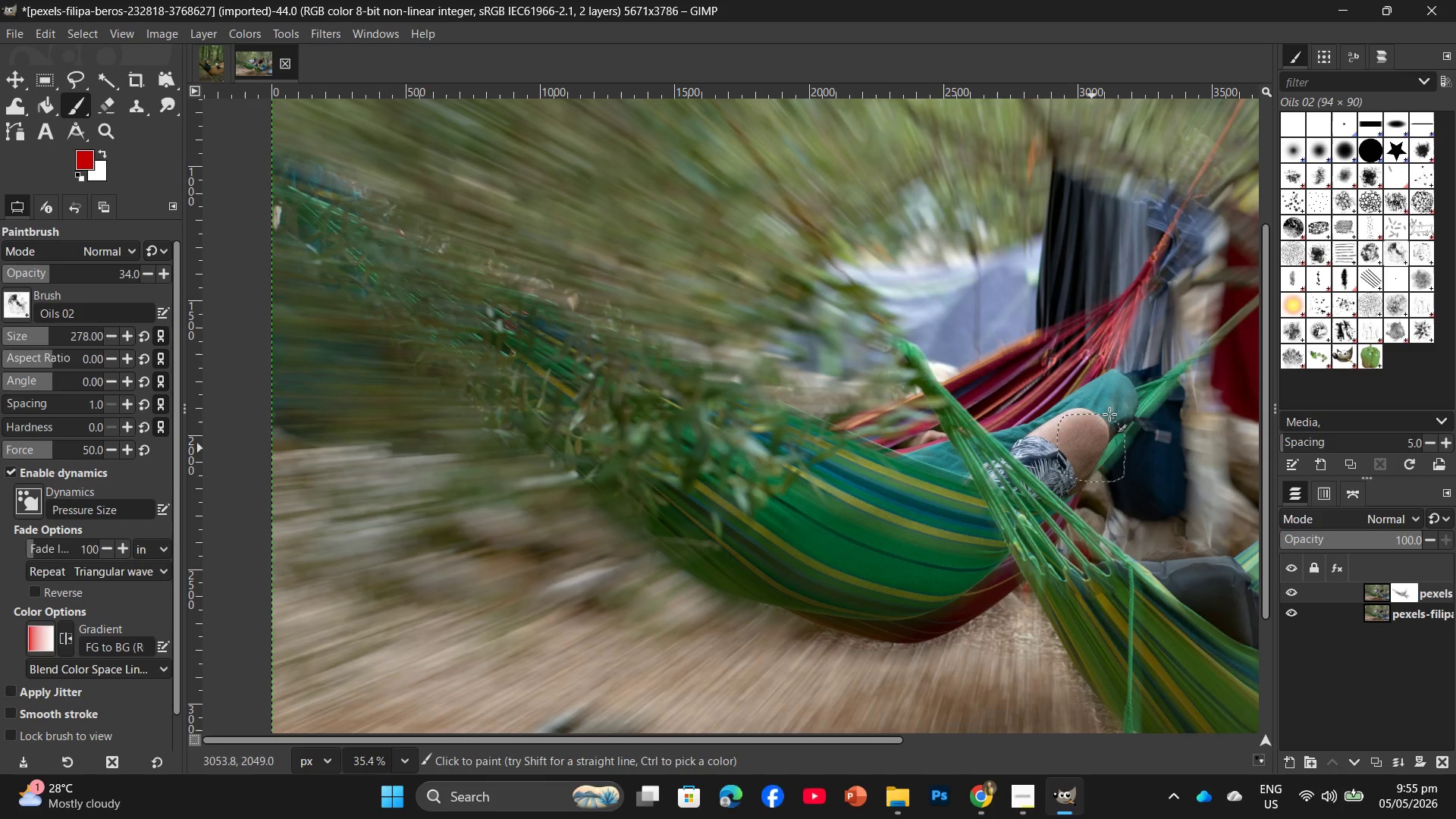 
left_click_drag(start_coordinate=[1122, 394], to_coordinate=[1094, 426])
 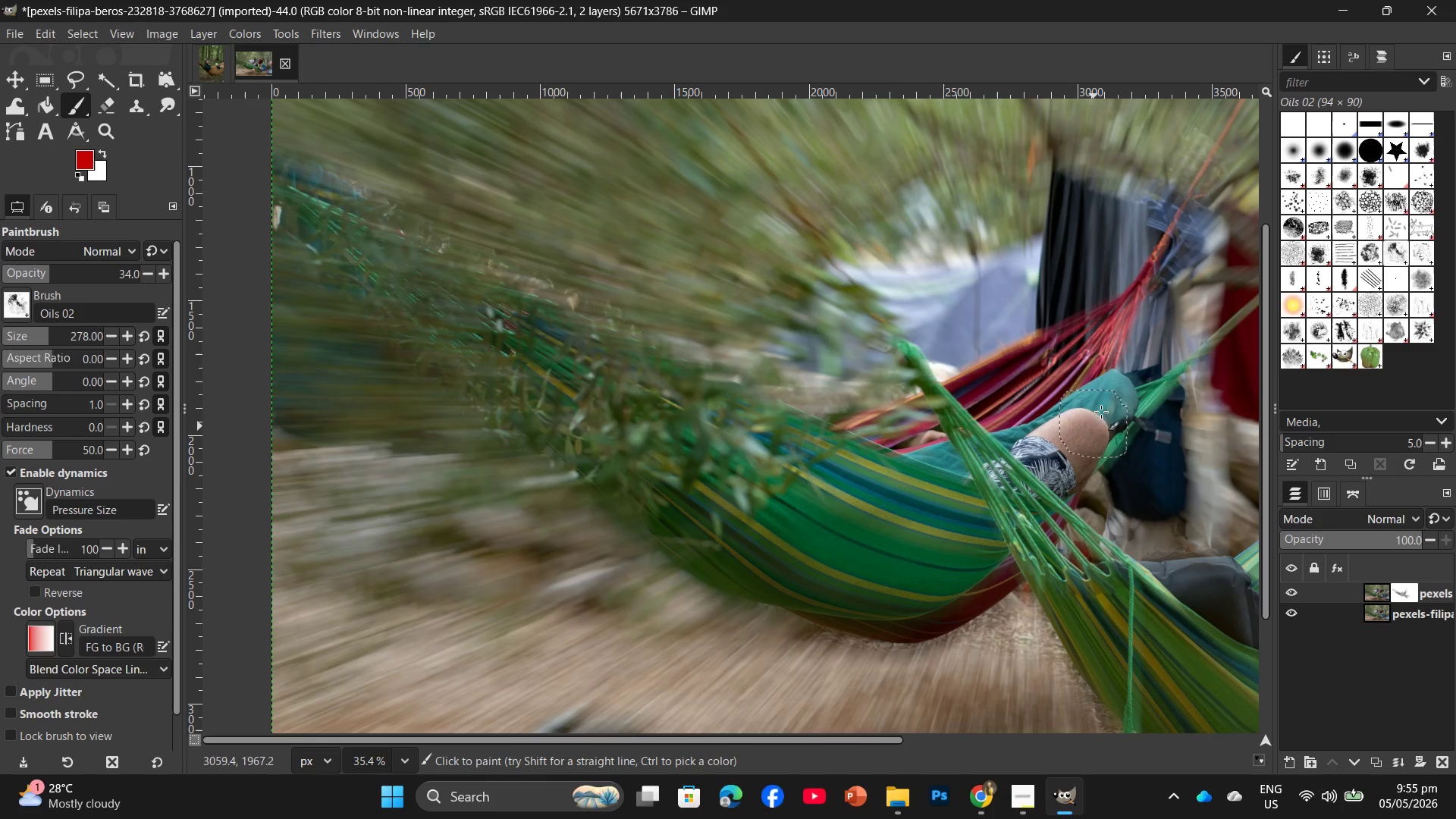 
left_click_drag(start_coordinate=[1104, 408], to_coordinate=[1101, 415])
 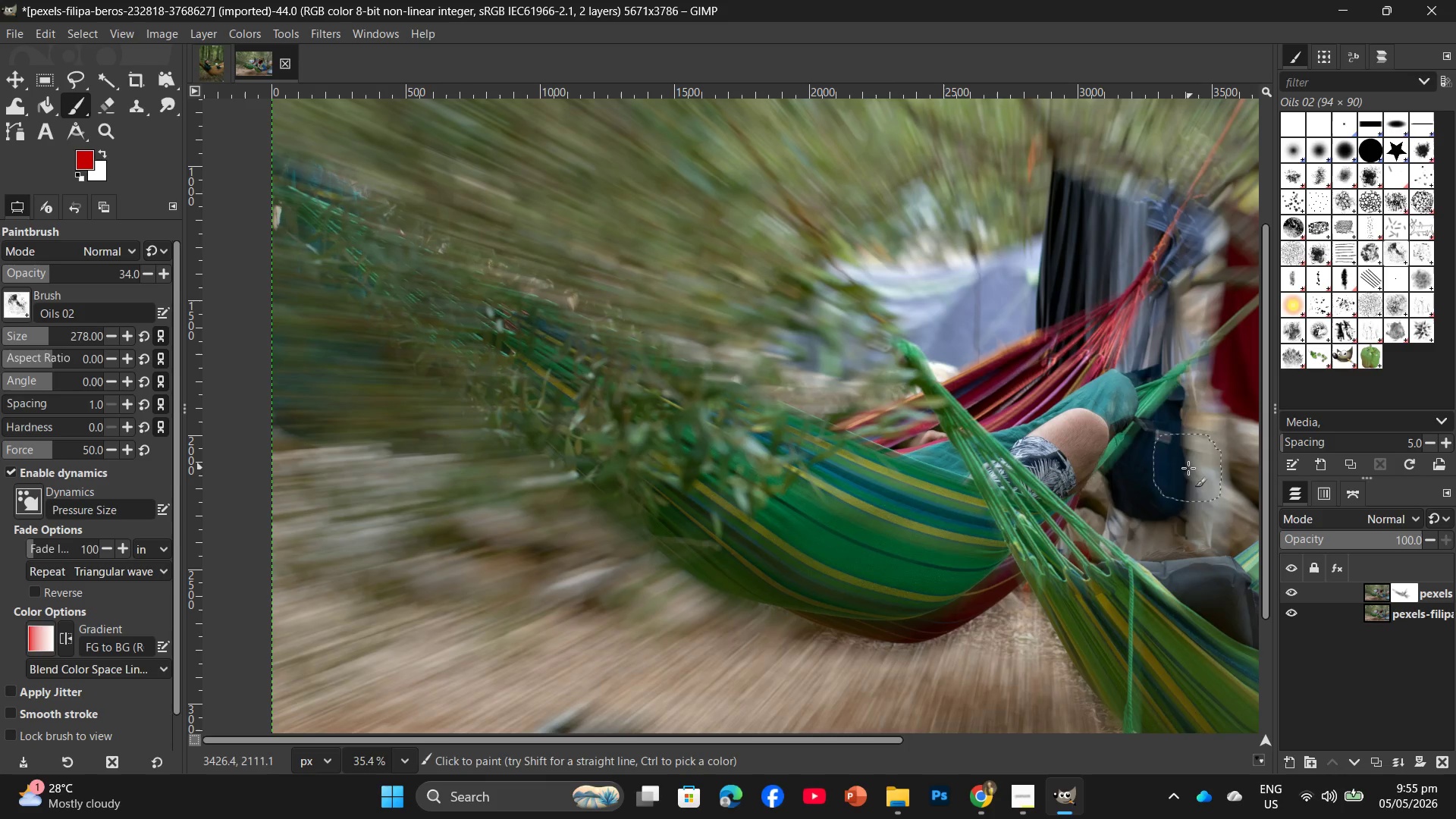 
hold_key(key=ControlLeft, duration=0.67)
scroll: coordinate [1080, 459], scroll_direction: down, amount: 11.0
 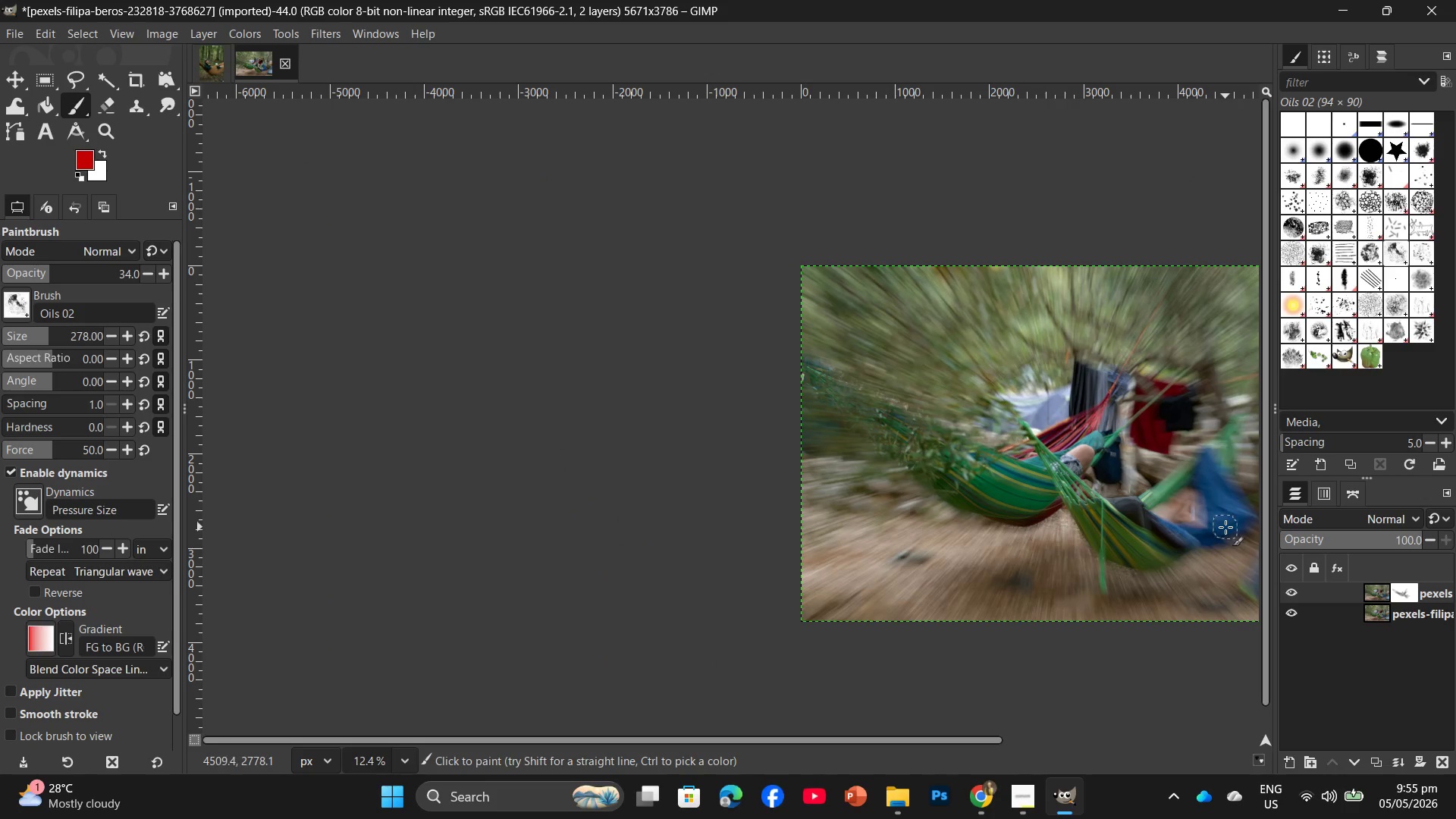 
hold_key(key=AltLeft, duration=0.42)
left_click_drag(start_coordinate=[1220, 526], to_coordinate=[1096, 510])
 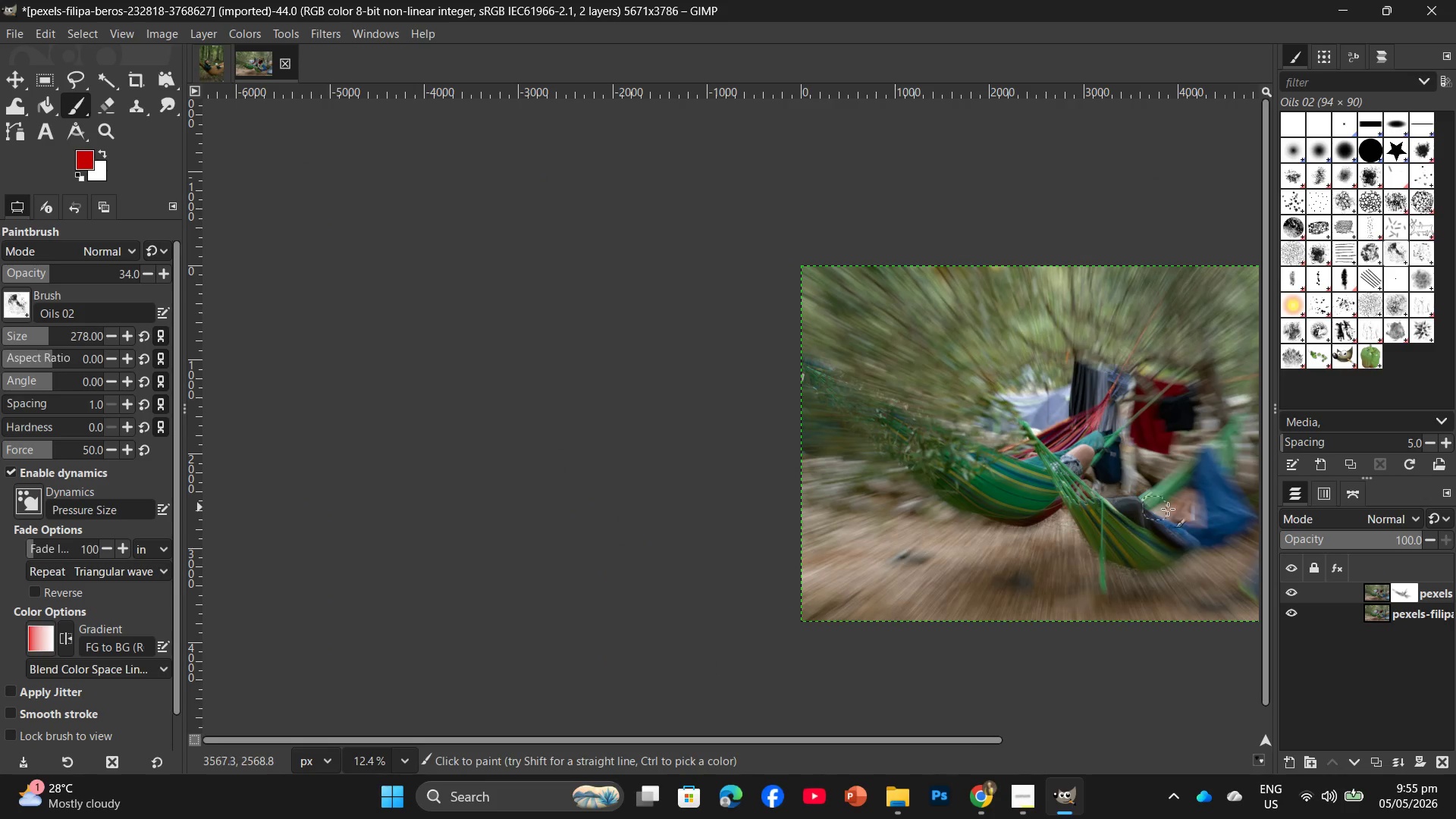 
hold_key(key=Space, duration=0.44)
 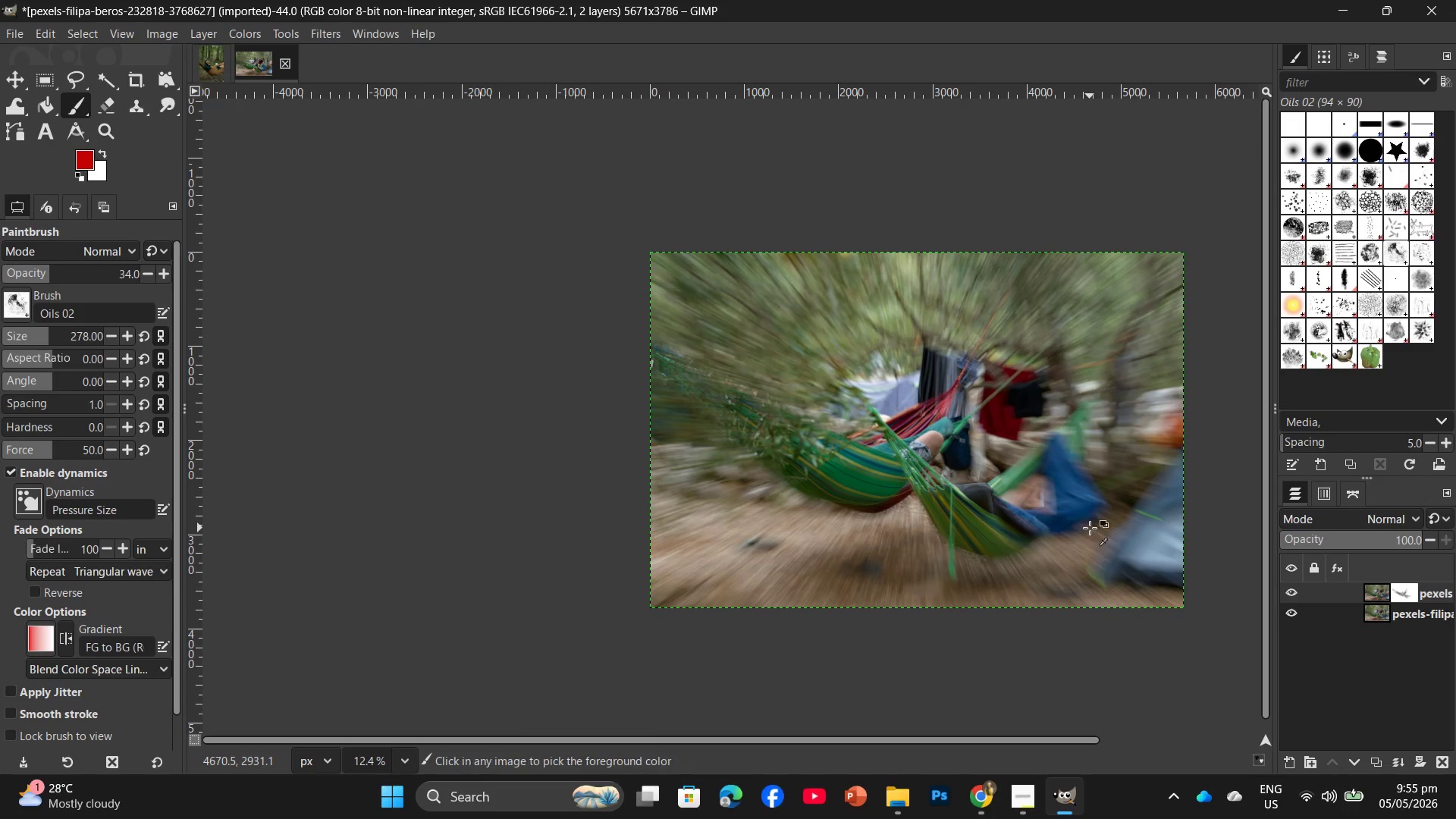 
left_click_drag(start_coordinate=[1185, 510], to_coordinate=[1034, 496])
 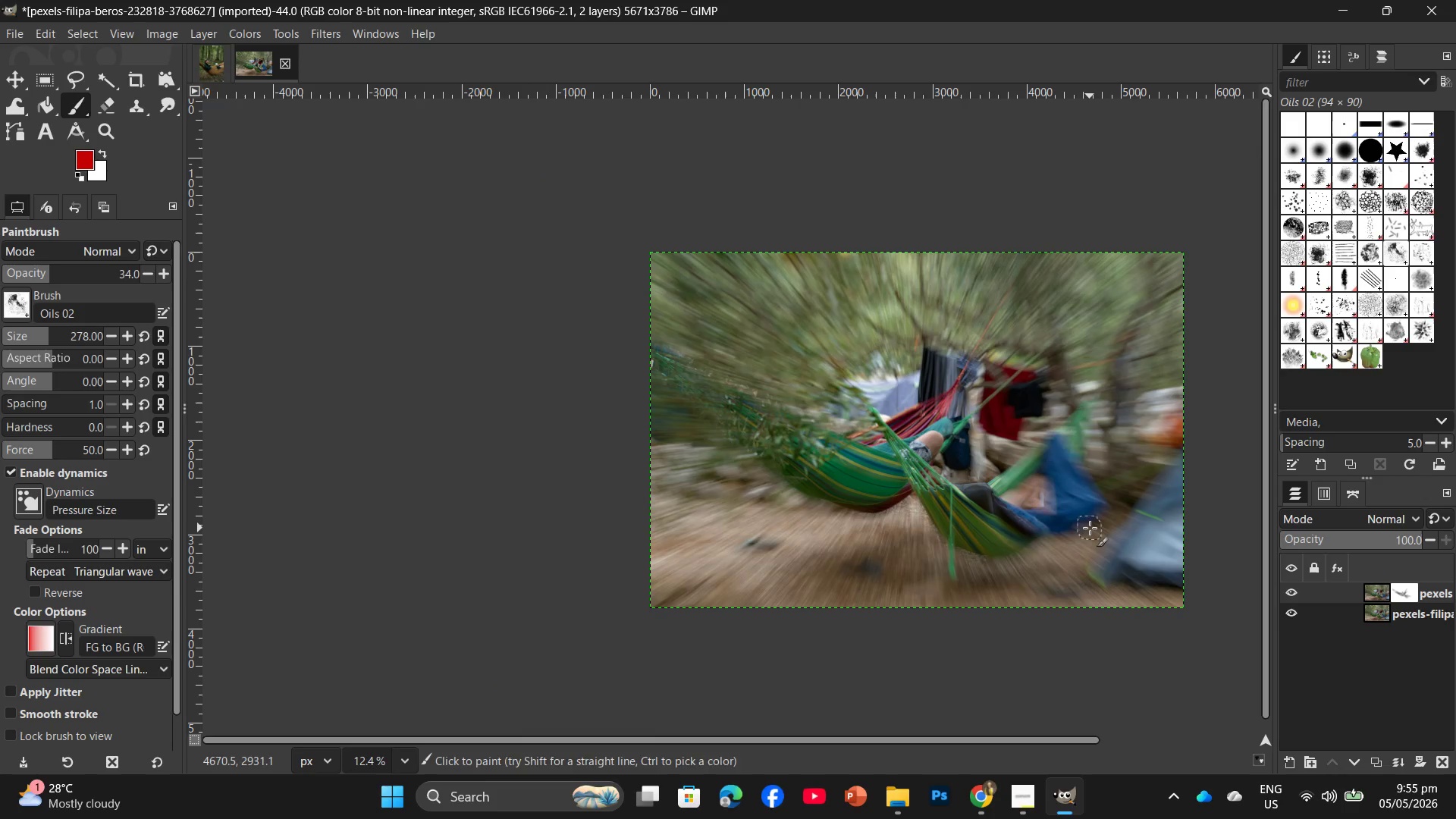 
hold_key(key=ControlLeft, duration=0.89)
scroll: coordinate [1089, 511], scroll_direction: up, amount: 11.0
 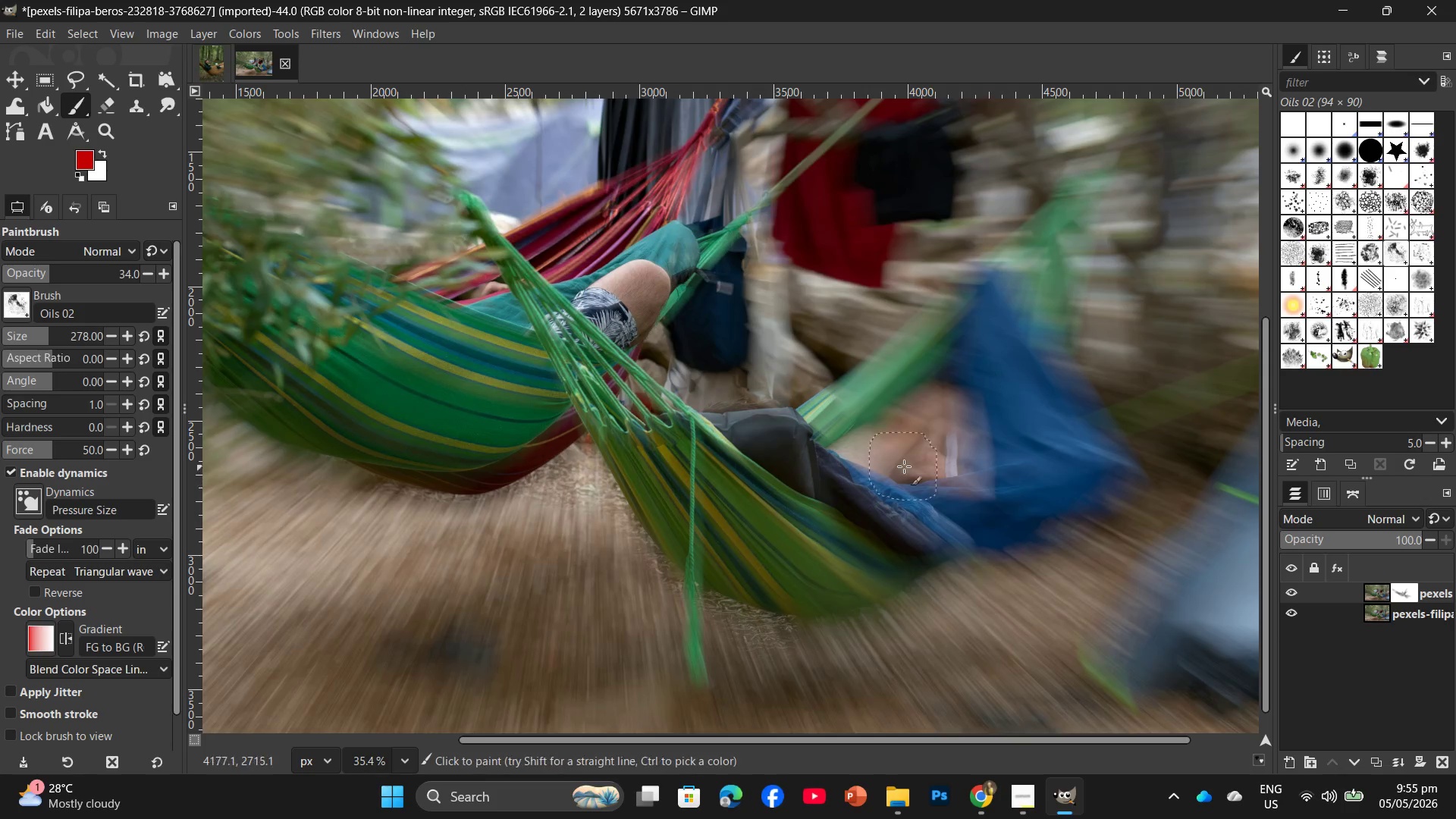 
left_click_drag(start_coordinate=[945, 400], to_coordinate=[992, 388])
 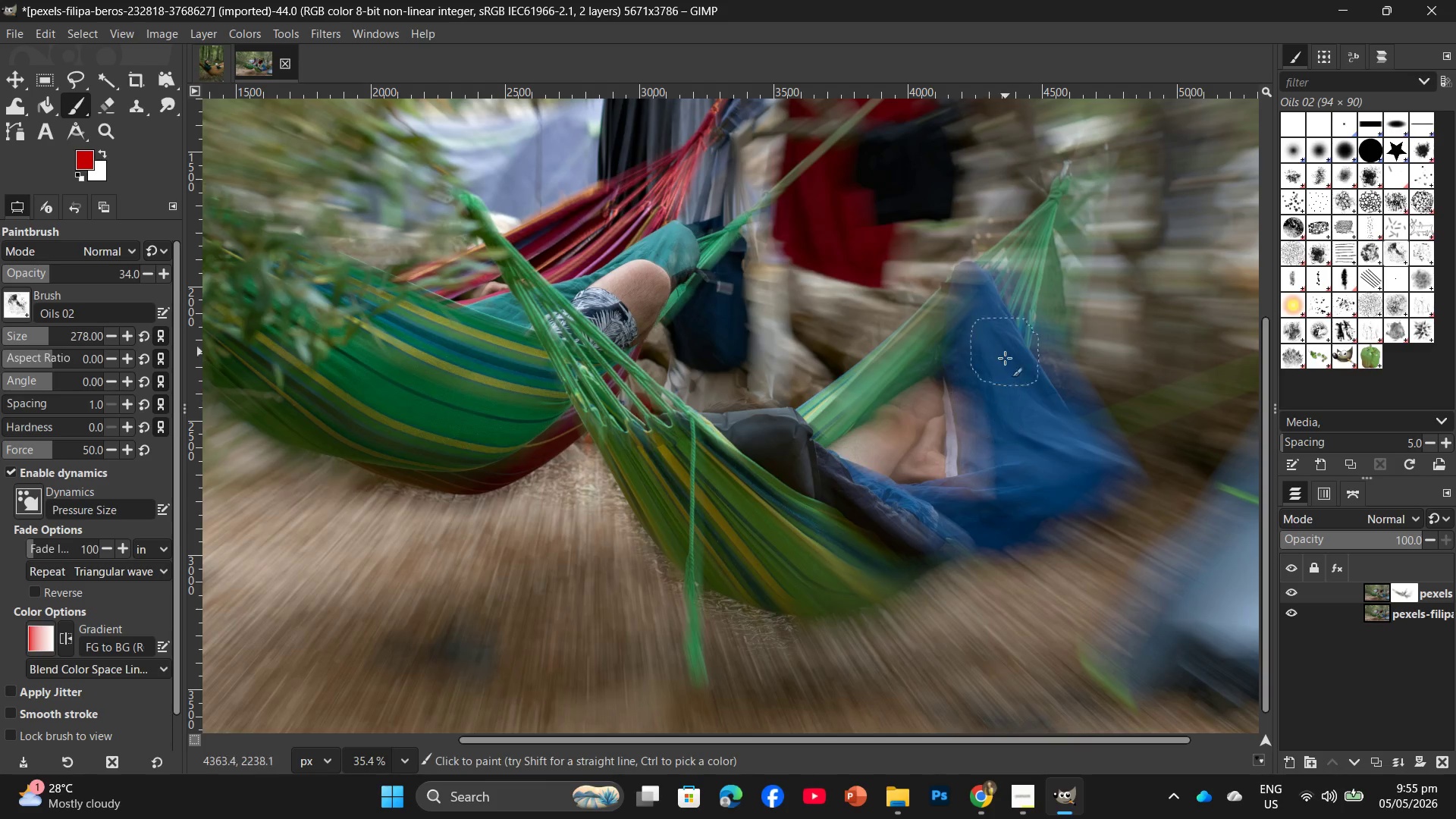 
left_click_drag(start_coordinate=[999, 376], to_coordinate=[956, 426])
 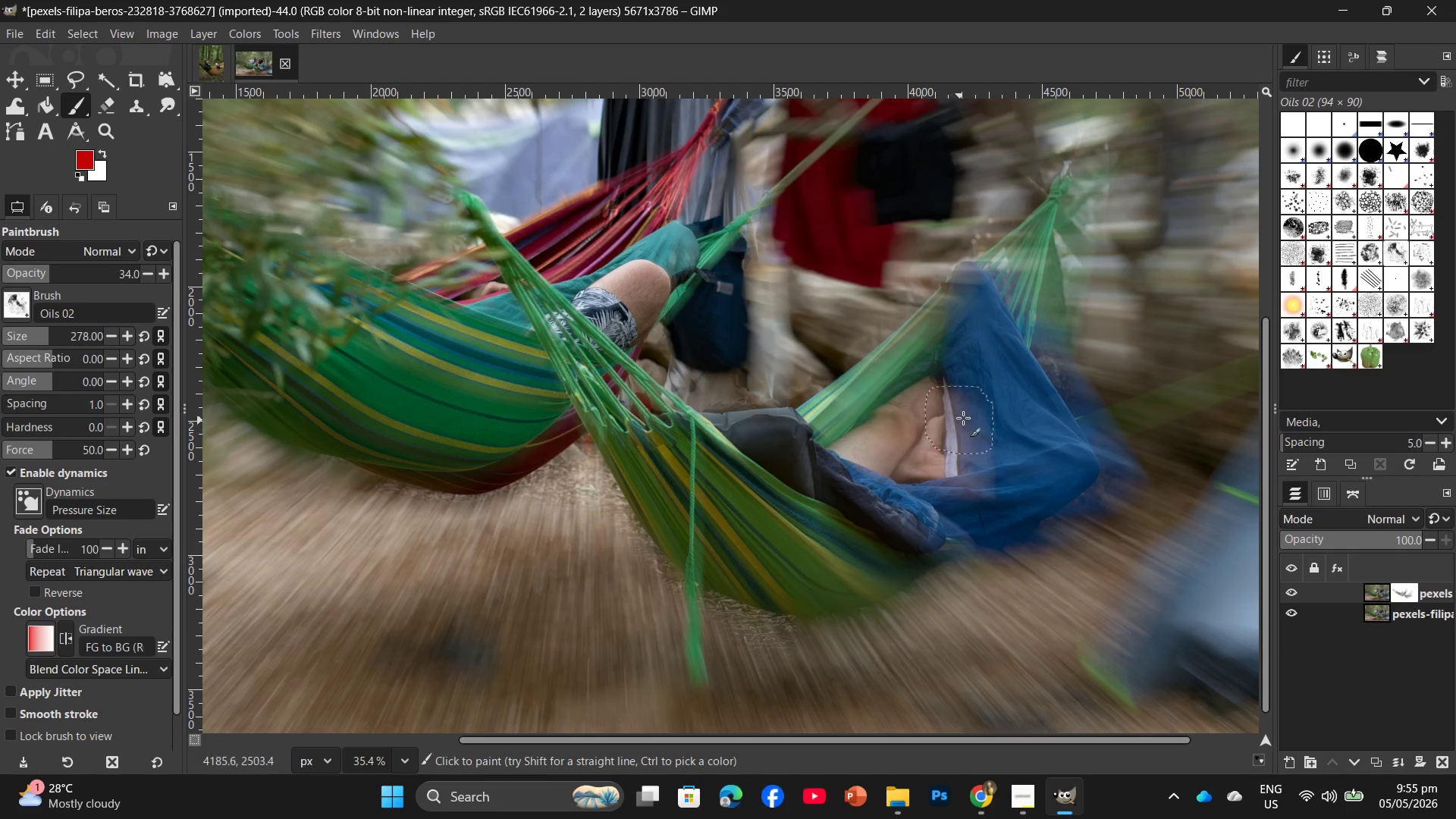 
left_click_drag(start_coordinate=[971, 418], to_coordinate=[896, 397])
 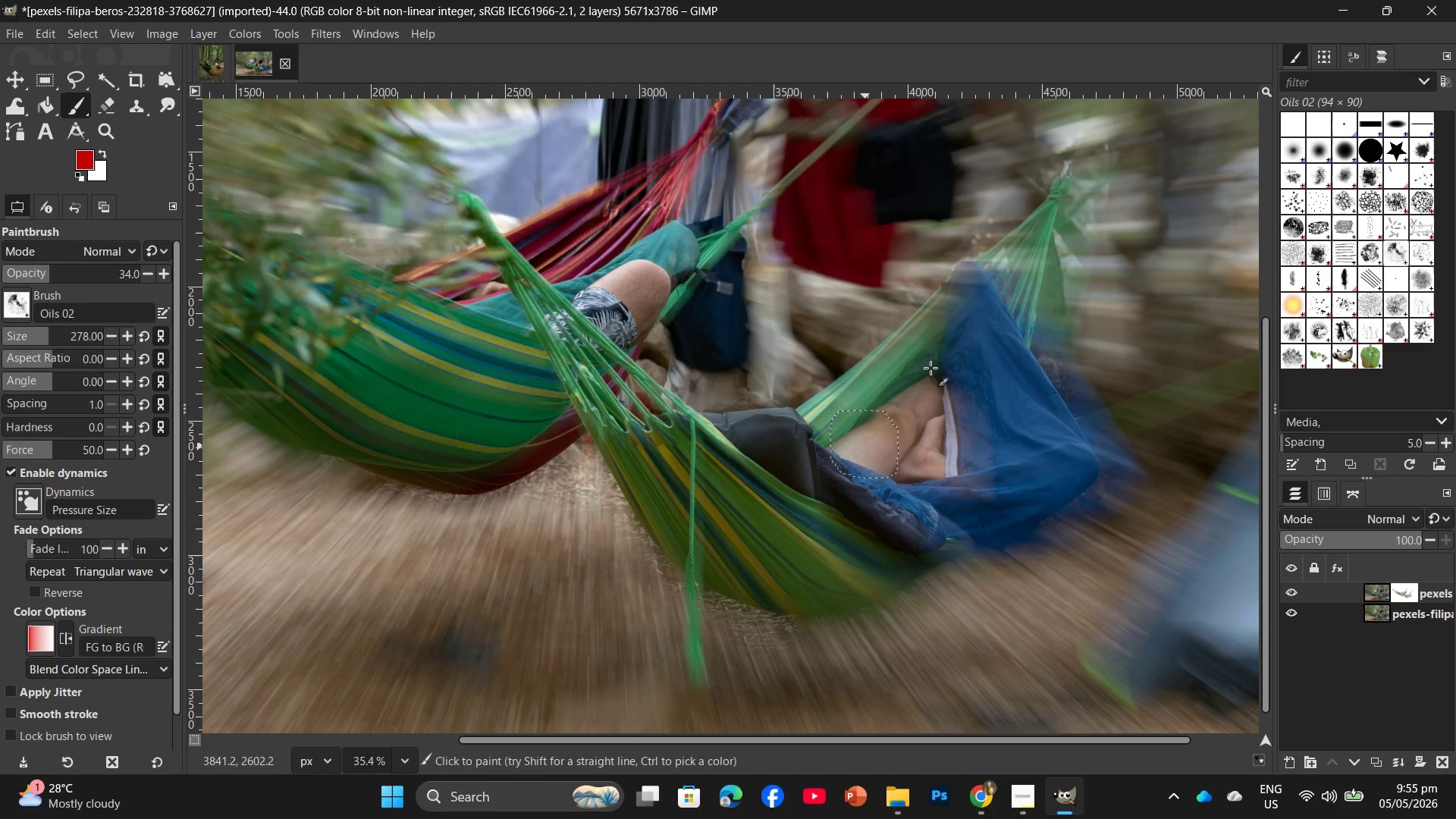 
left_click_drag(start_coordinate=[919, 381], to_coordinate=[969, 503])
 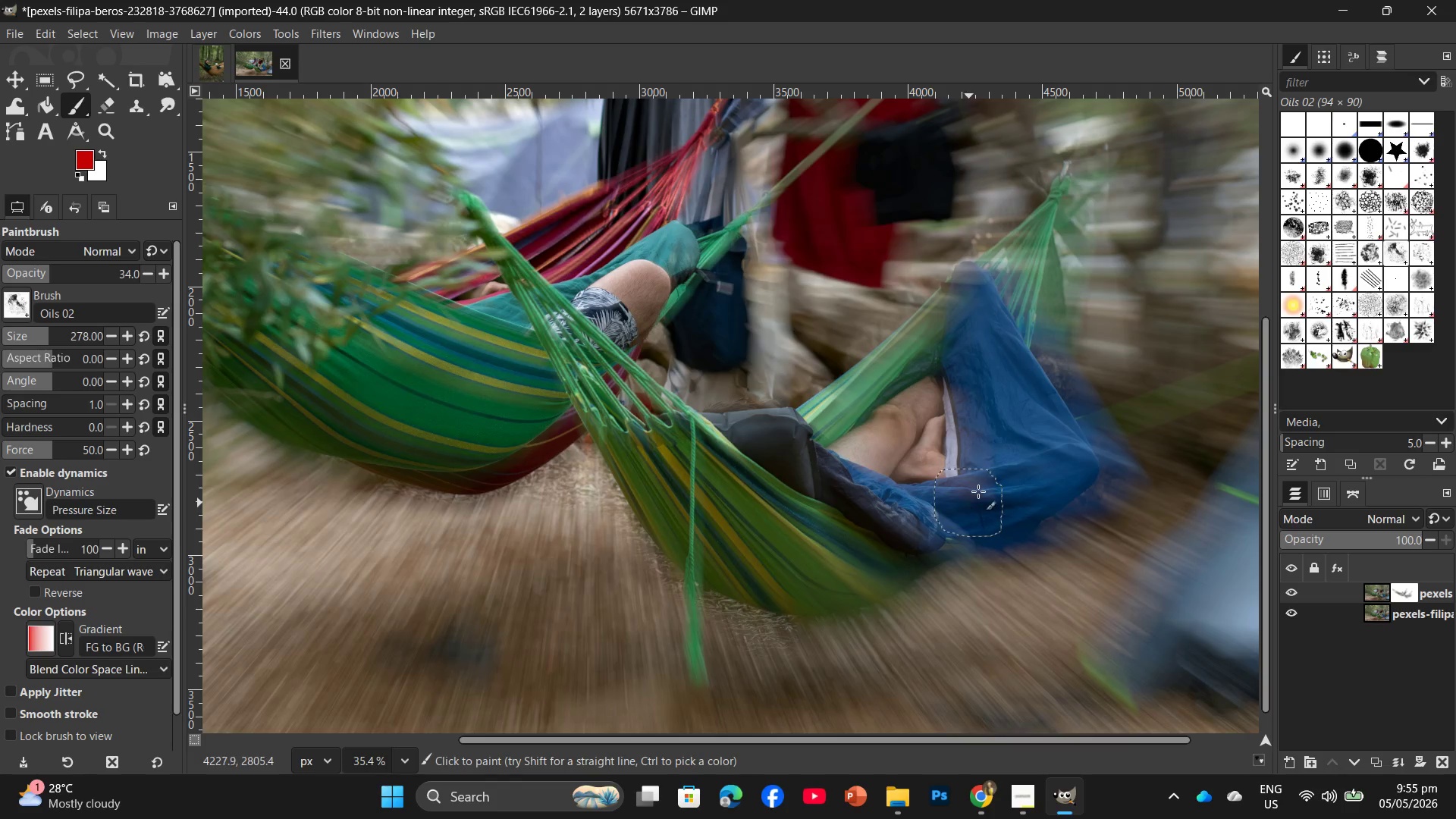 
left_click_drag(start_coordinate=[979, 491], to_coordinate=[874, 554])
 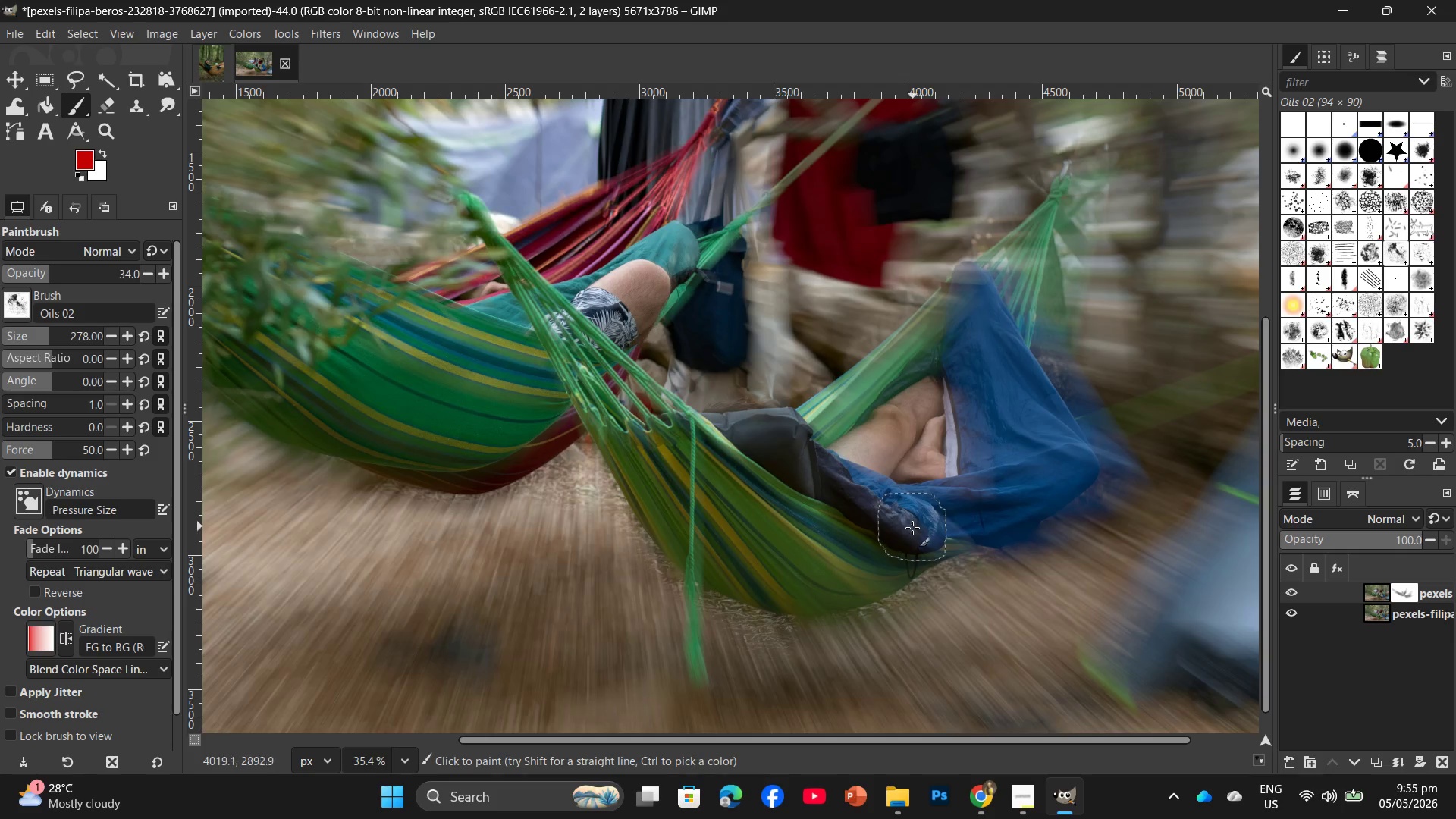 
left_click_drag(start_coordinate=[896, 541], to_coordinate=[876, 549])
 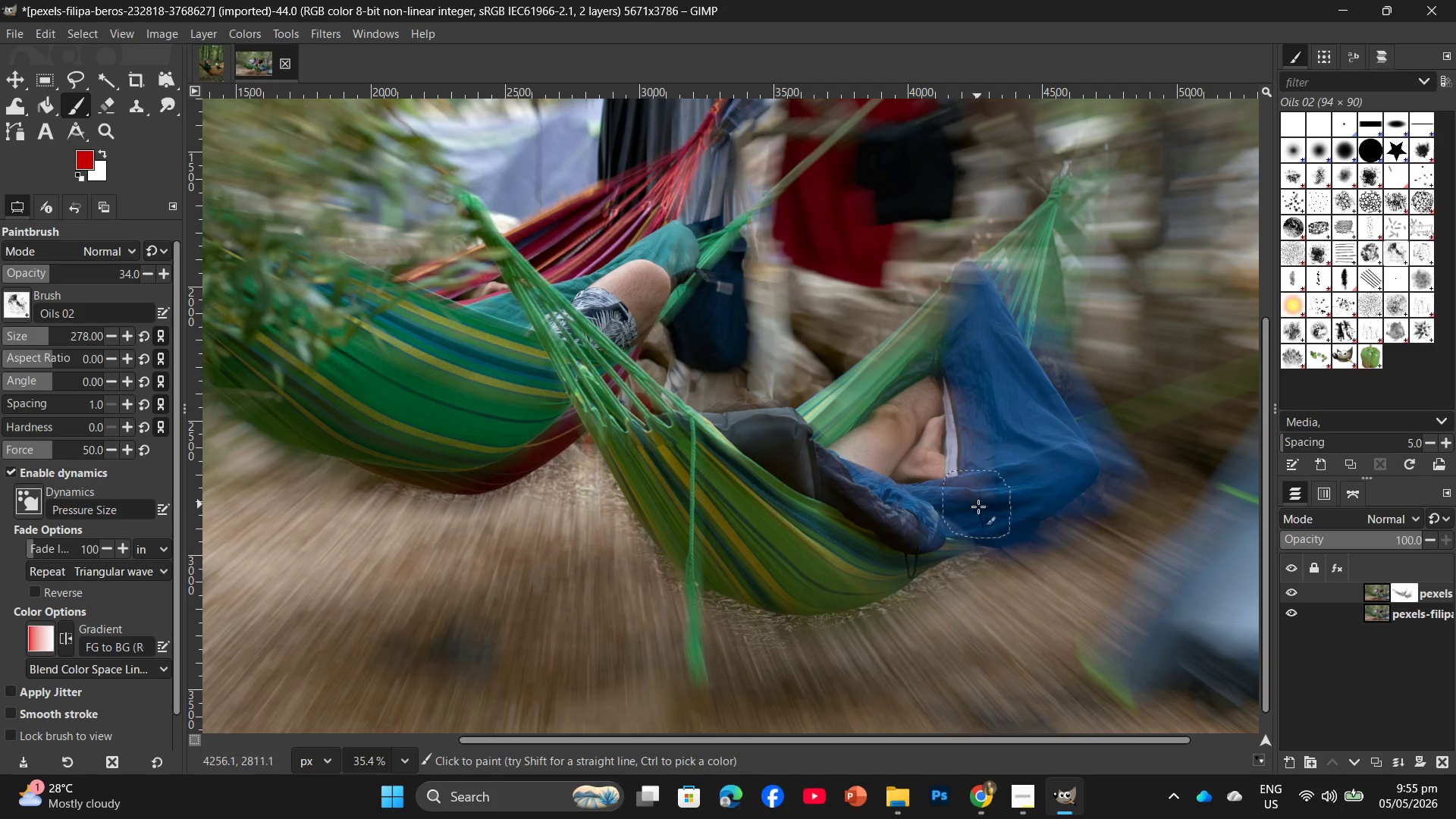 
left_click_drag(start_coordinate=[977, 504], to_coordinate=[832, 524])
 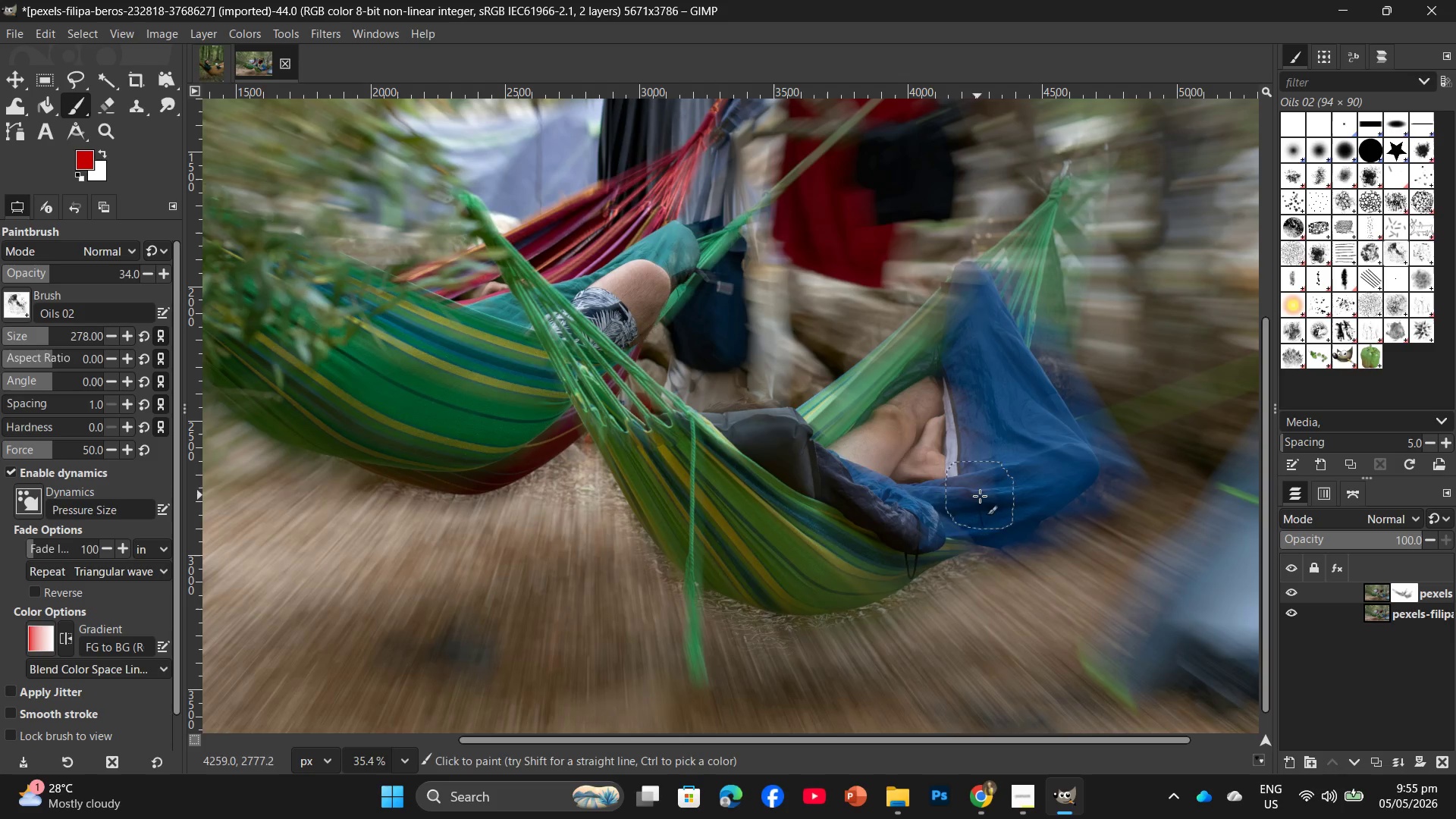 
left_click_drag(start_coordinate=[905, 522], to_coordinate=[760, 564])
 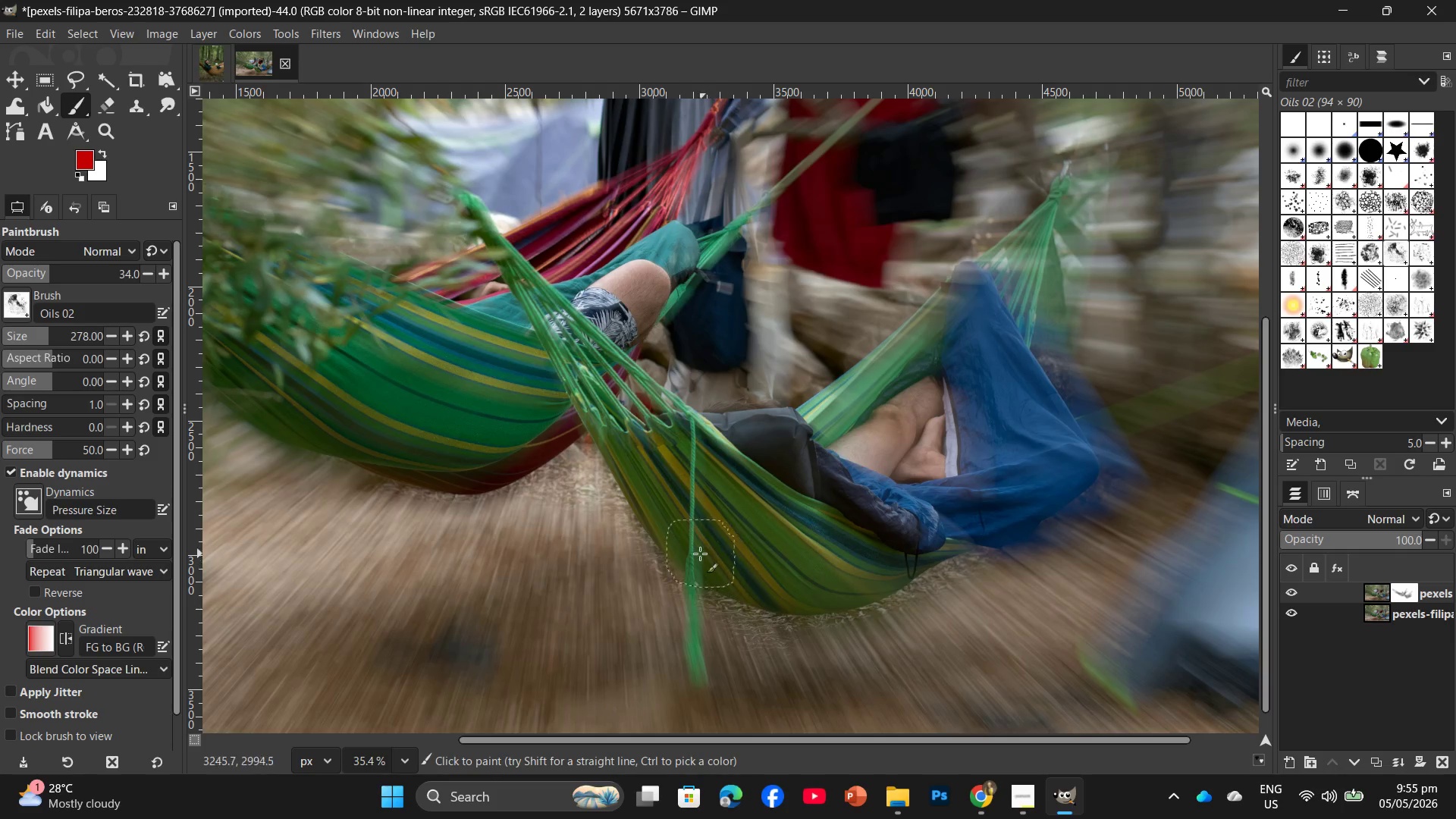 
left_click_drag(start_coordinate=[699, 609], to_coordinate=[697, 729])
 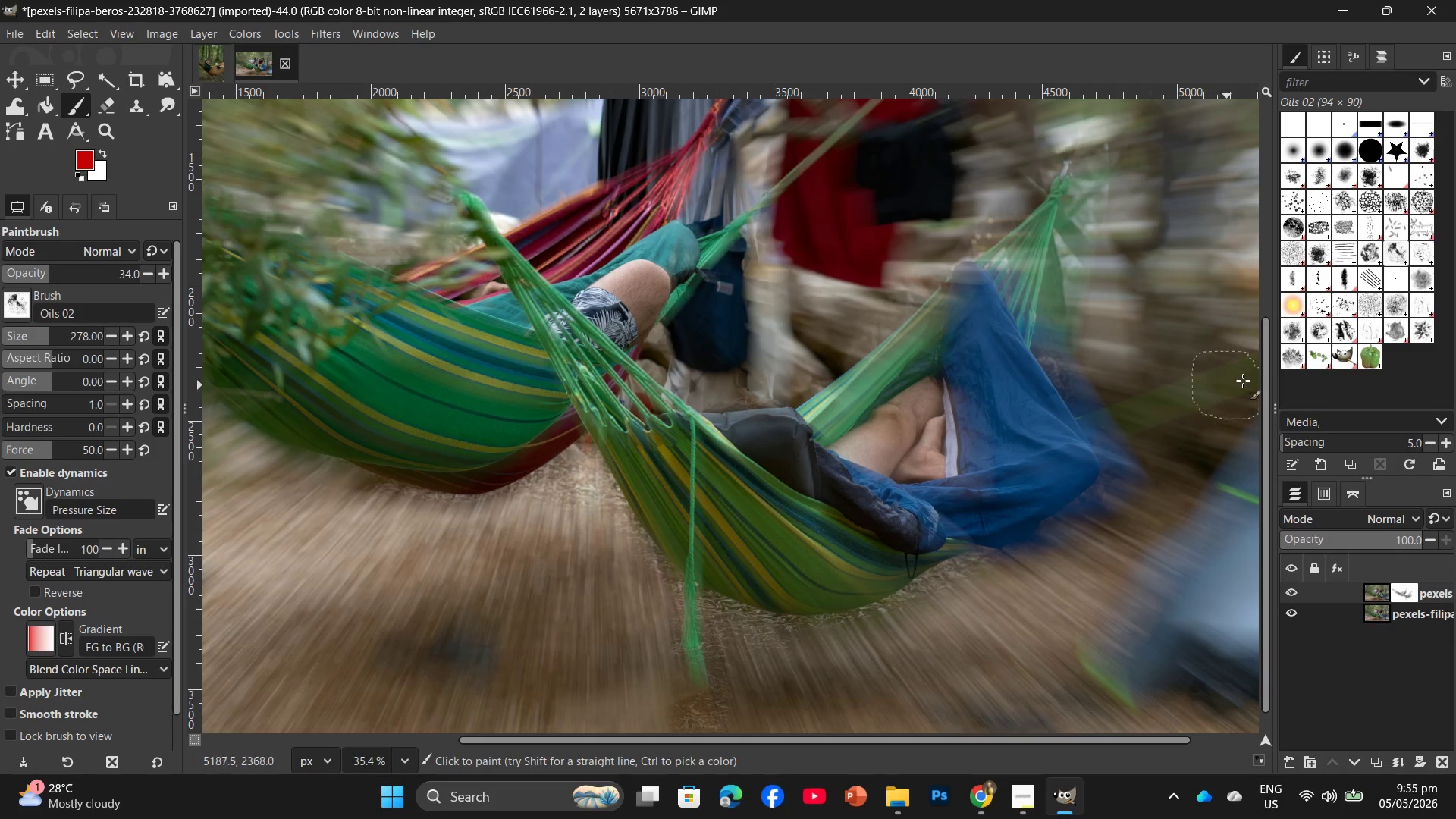 
left_click_drag(start_coordinate=[1257, 375], to_coordinate=[1015, 438])
 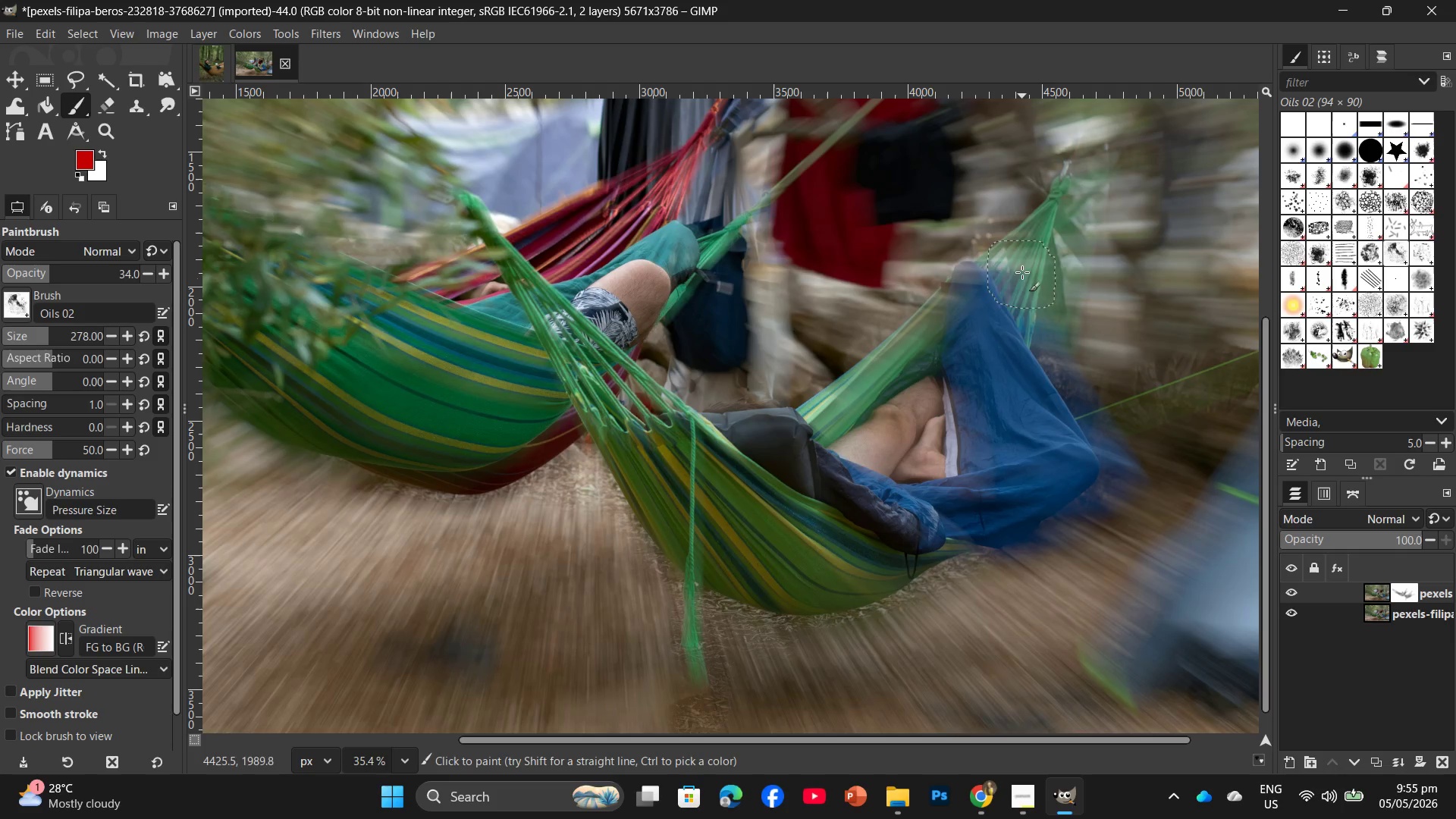 
left_click_drag(start_coordinate=[1030, 253], to_coordinate=[1034, 418])
 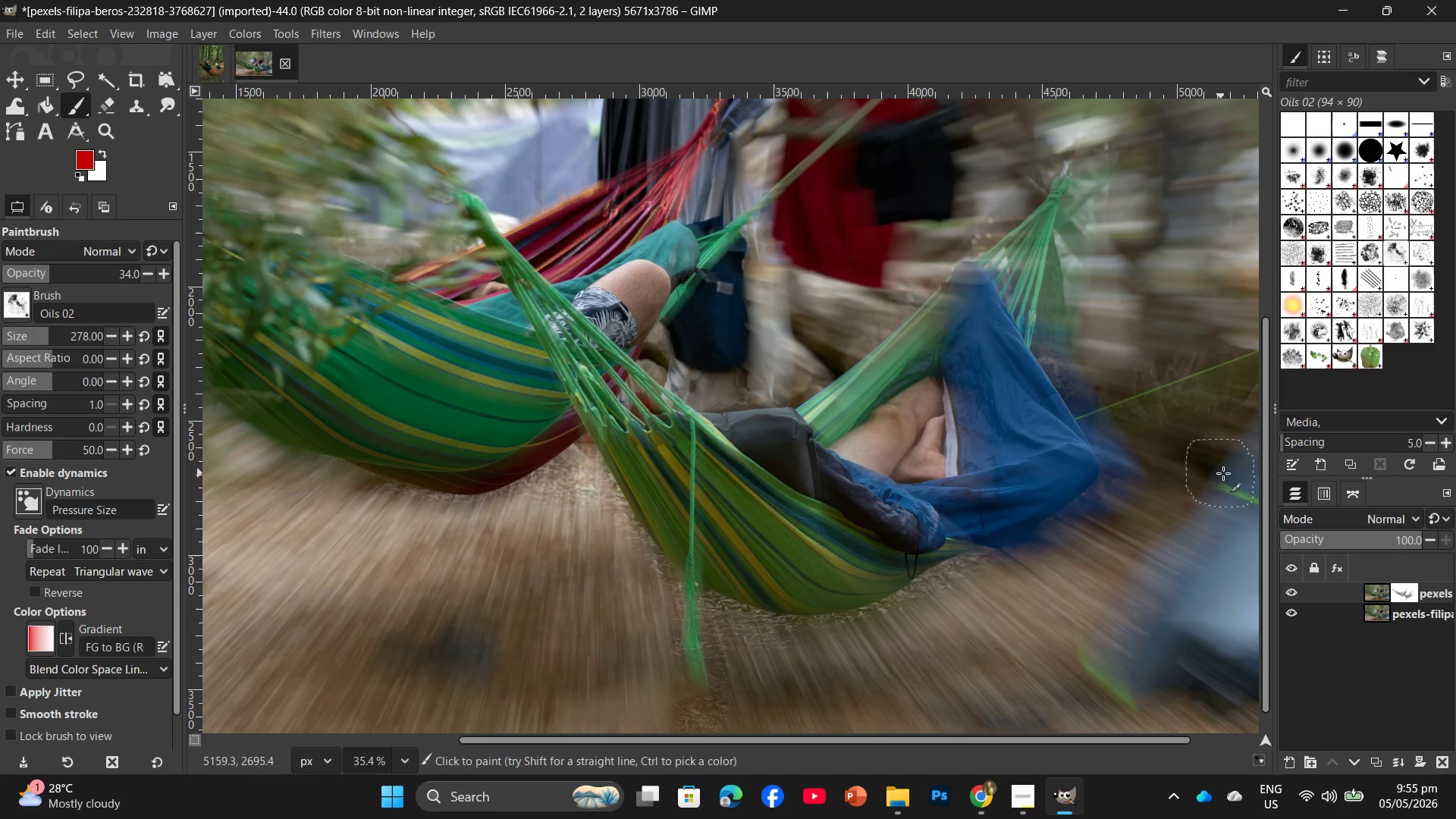 
left_click_drag(start_coordinate=[1252, 452], to_coordinate=[1199, 648])
 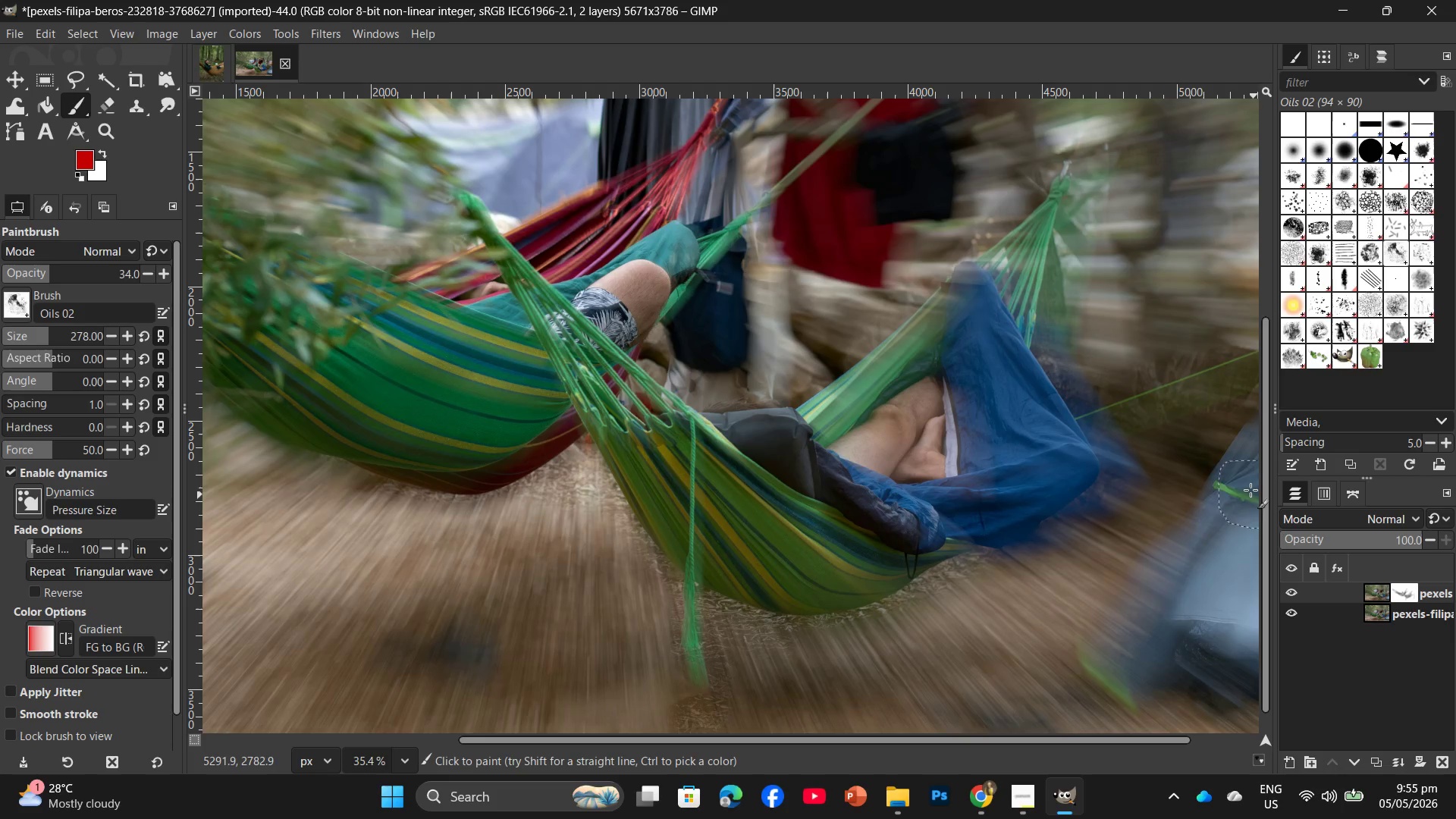 
left_click_drag(start_coordinate=[1239, 462], to_coordinate=[1105, 711])
 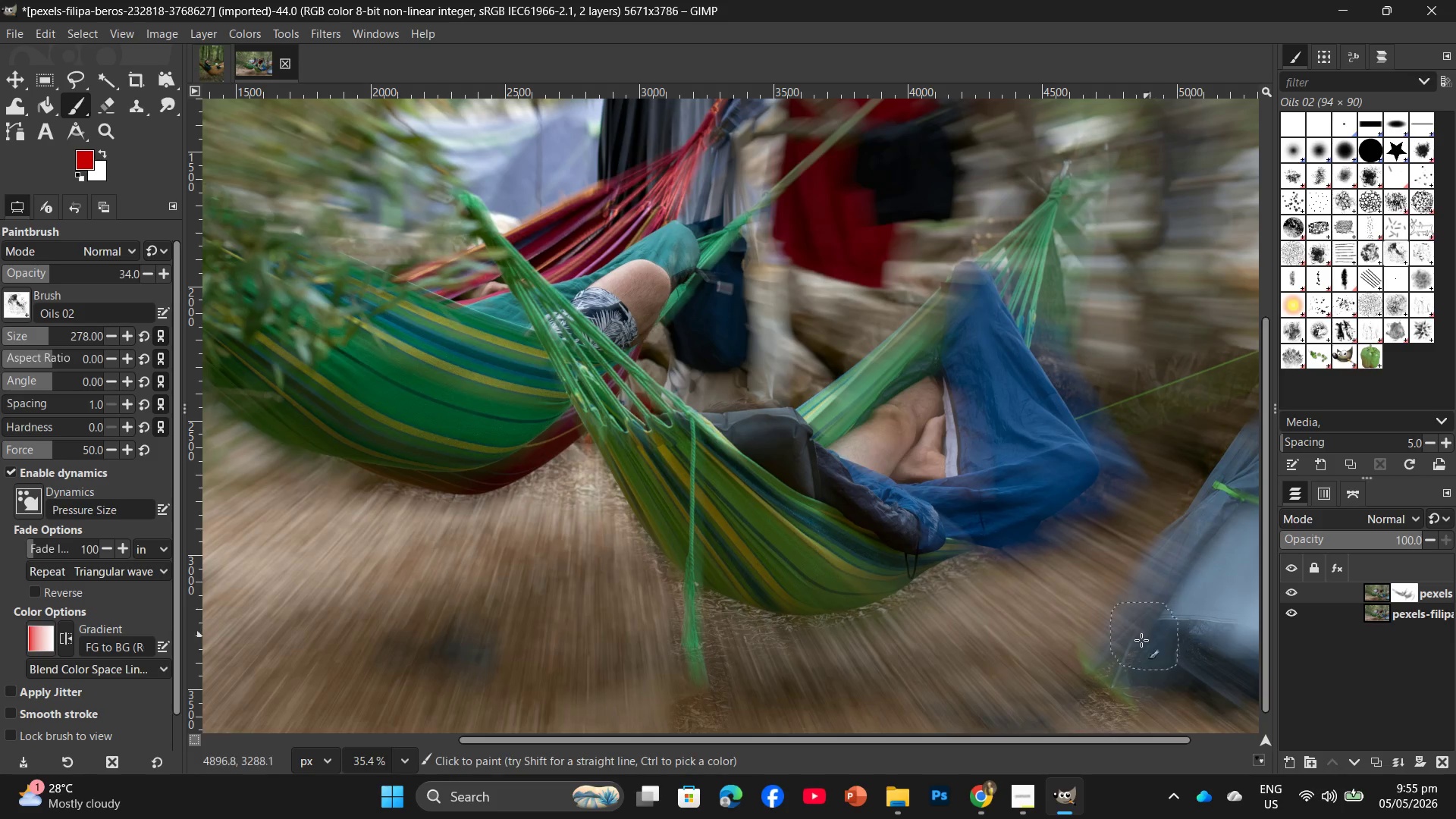 
left_click_drag(start_coordinate=[1160, 651], to_coordinate=[1250, 635])
 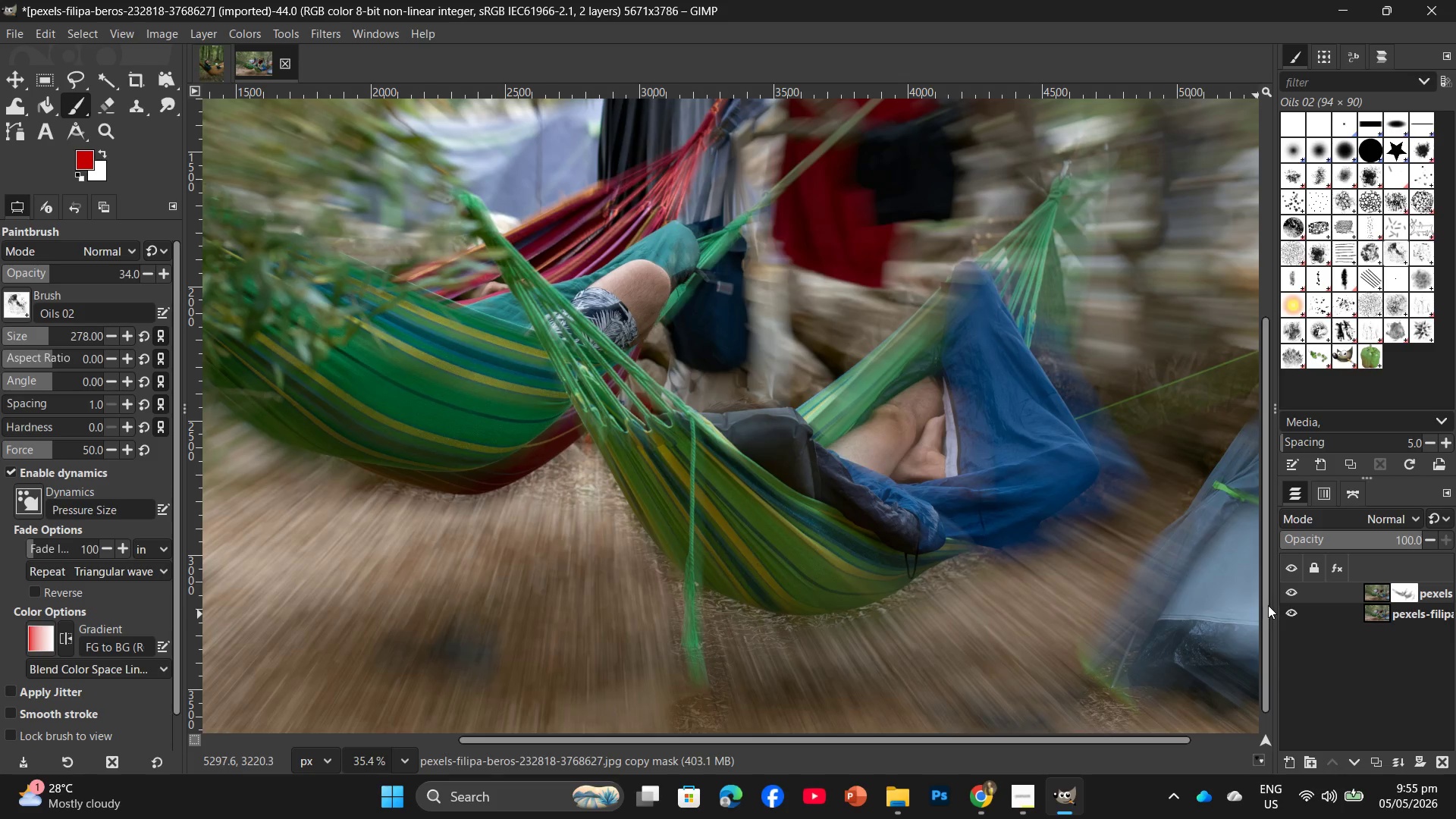 
left_click_drag(start_coordinate=[1268, 606], to_coordinate=[1134, 623])
 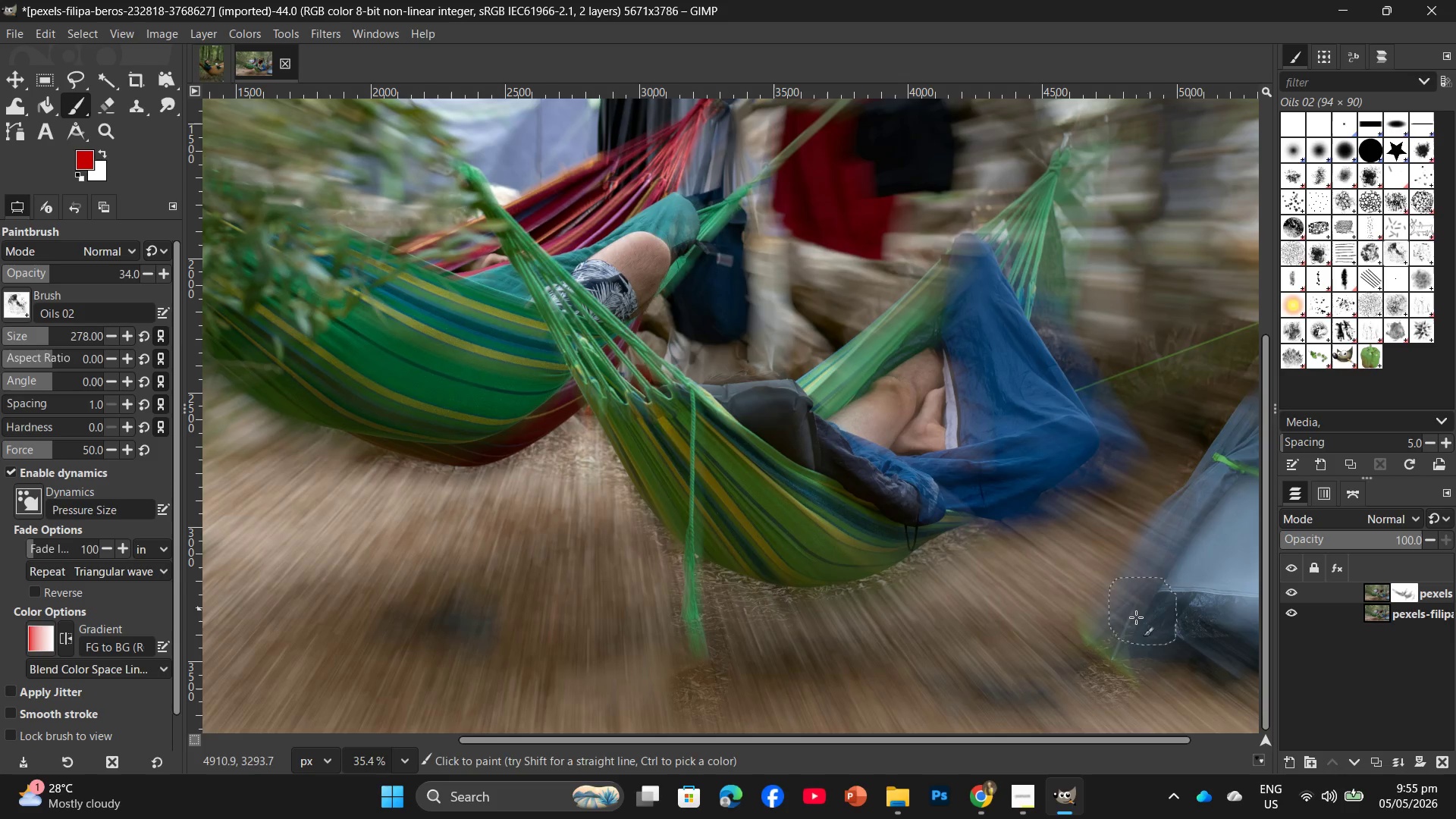 
left_click_drag(start_coordinate=[1132, 623], to_coordinate=[1260, 593])
 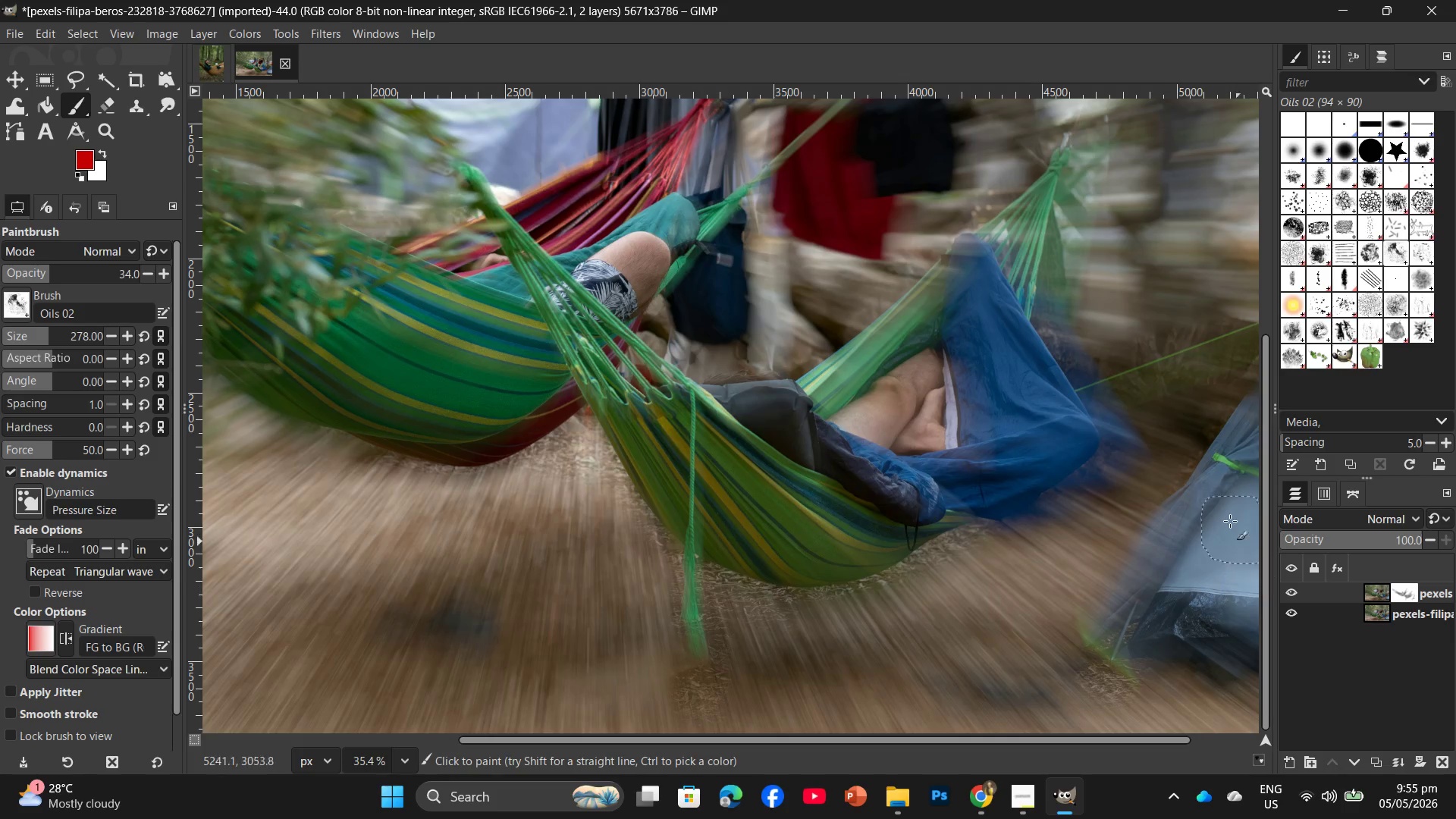 
left_click_drag(start_coordinate=[1228, 512], to_coordinate=[1129, 626])
 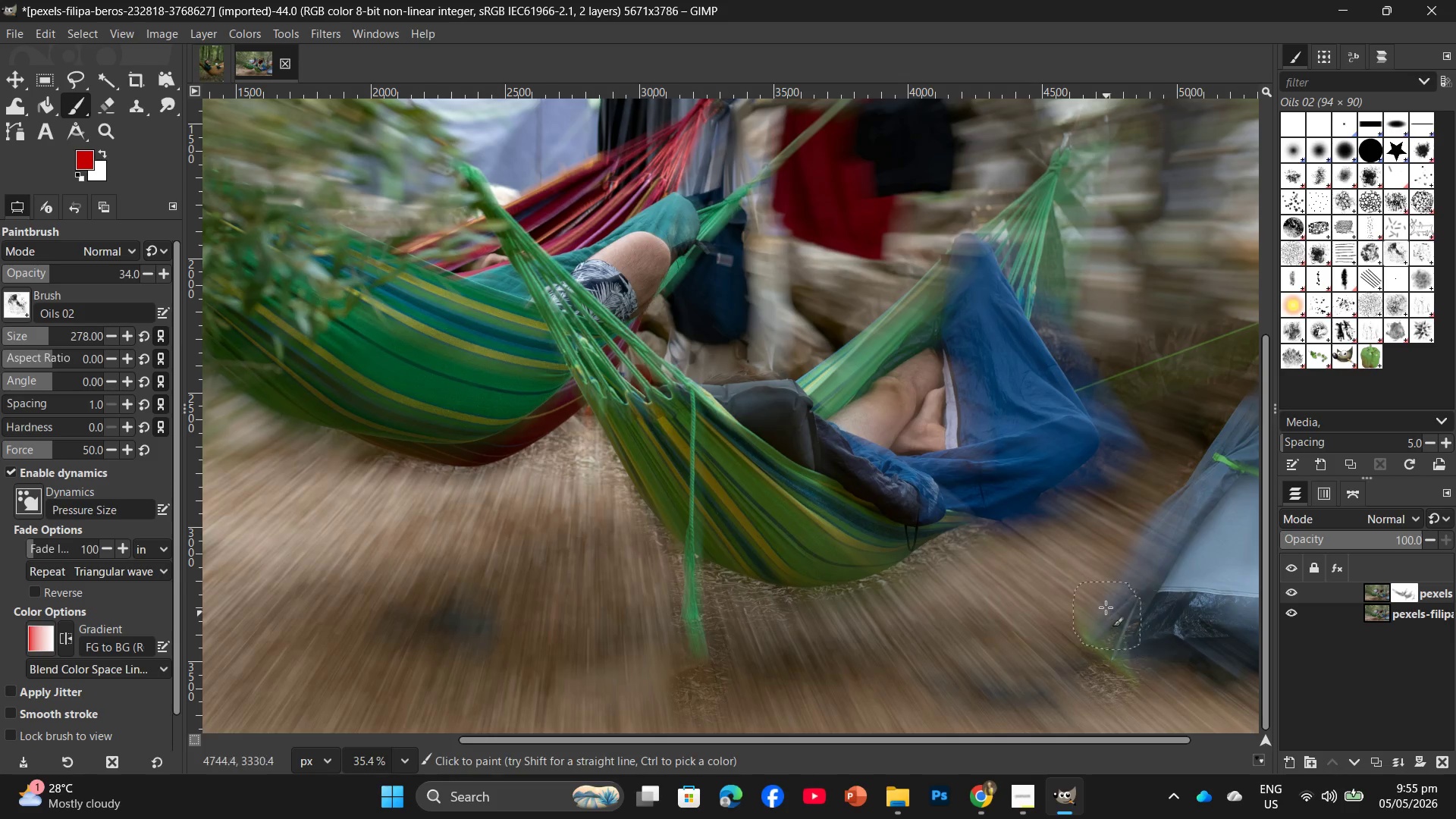 
left_click_drag(start_coordinate=[1104, 607], to_coordinate=[1095, 632])
 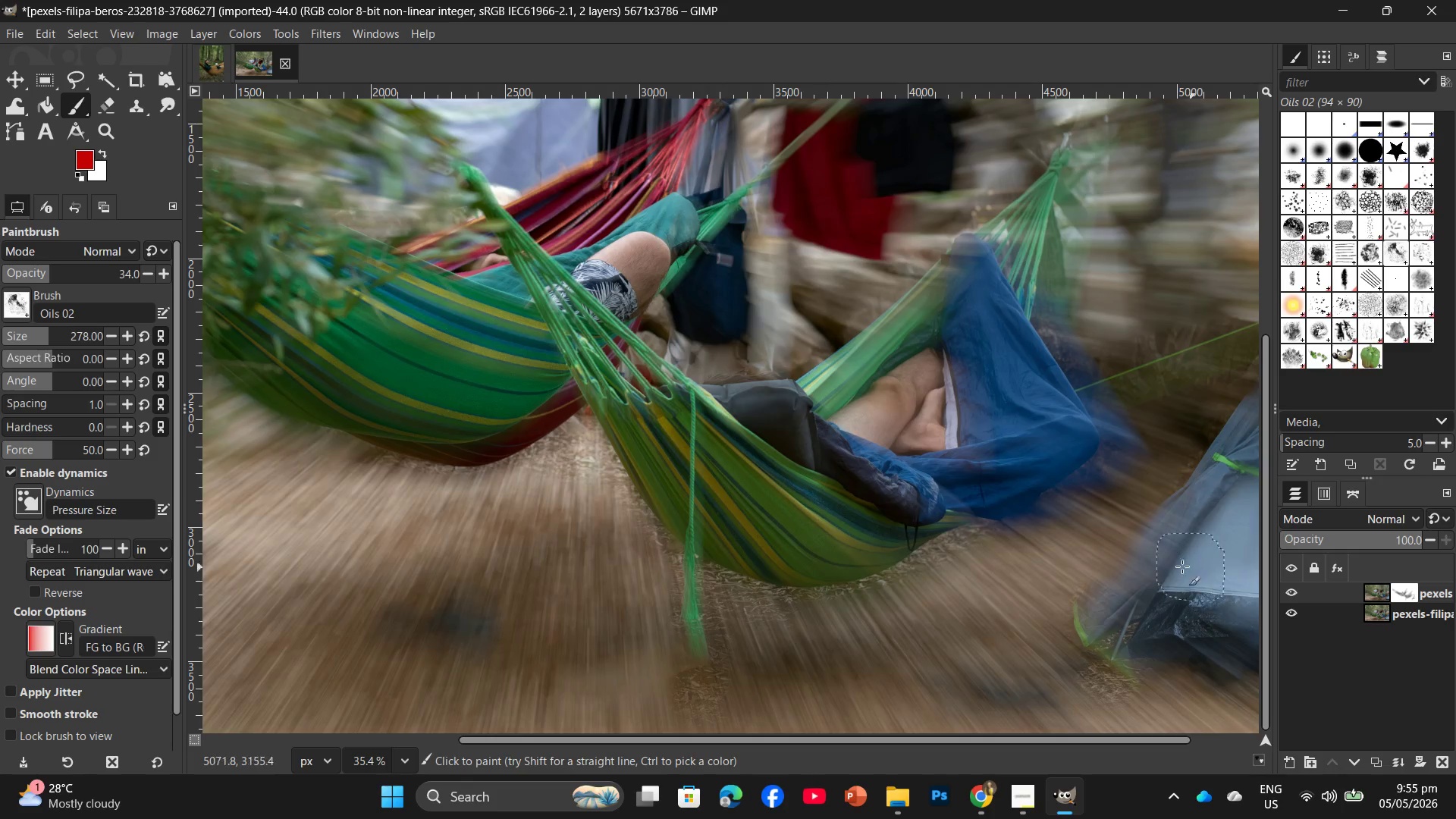 
left_click_drag(start_coordinate=[1179, 514], to_coordinate=[1078, 604])
 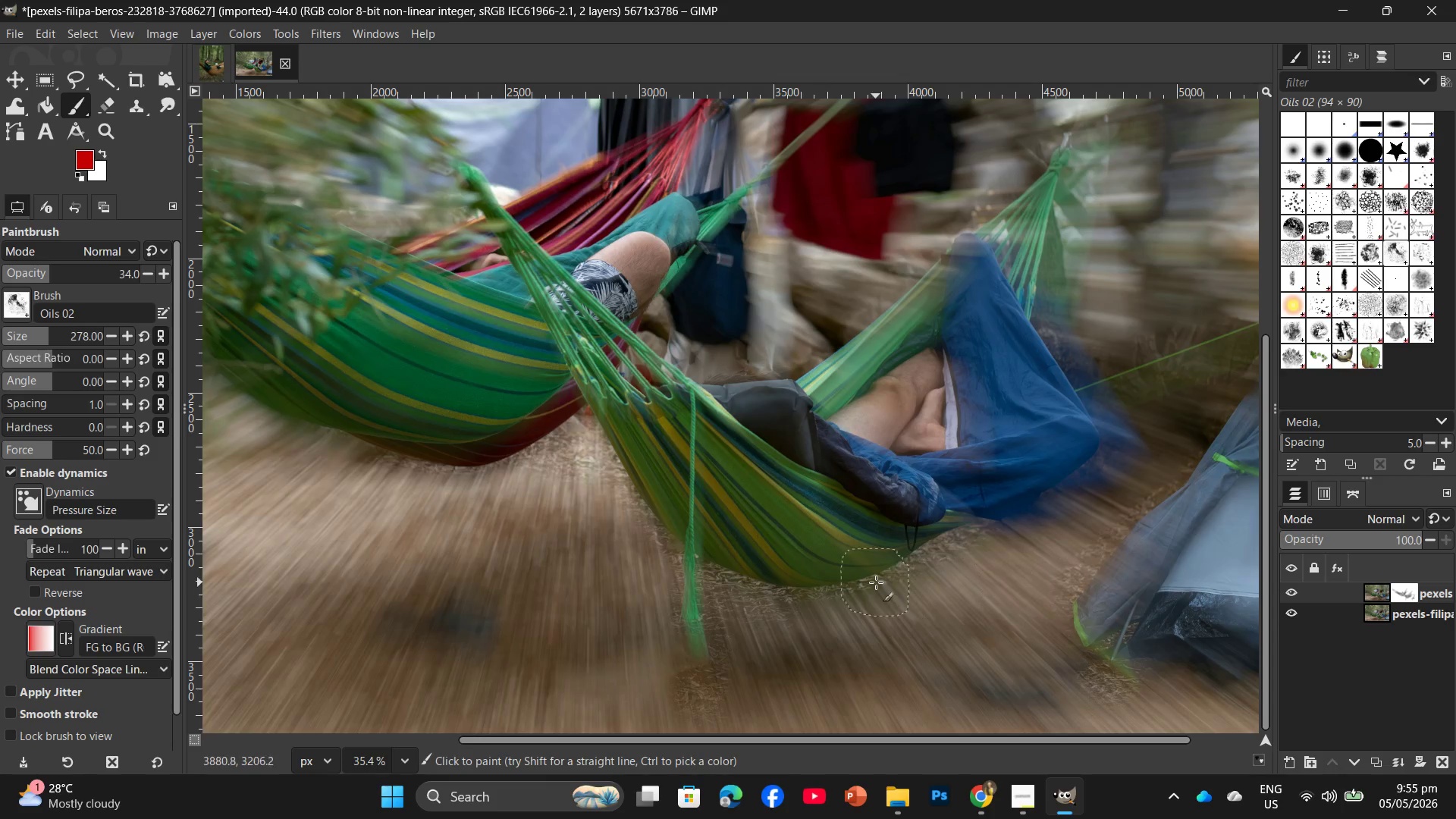 
hold_key(key=ControlLeft, duration=0.59)
scroll: coordinate [799, 550], scroll_direction: down, amount: 9.0
 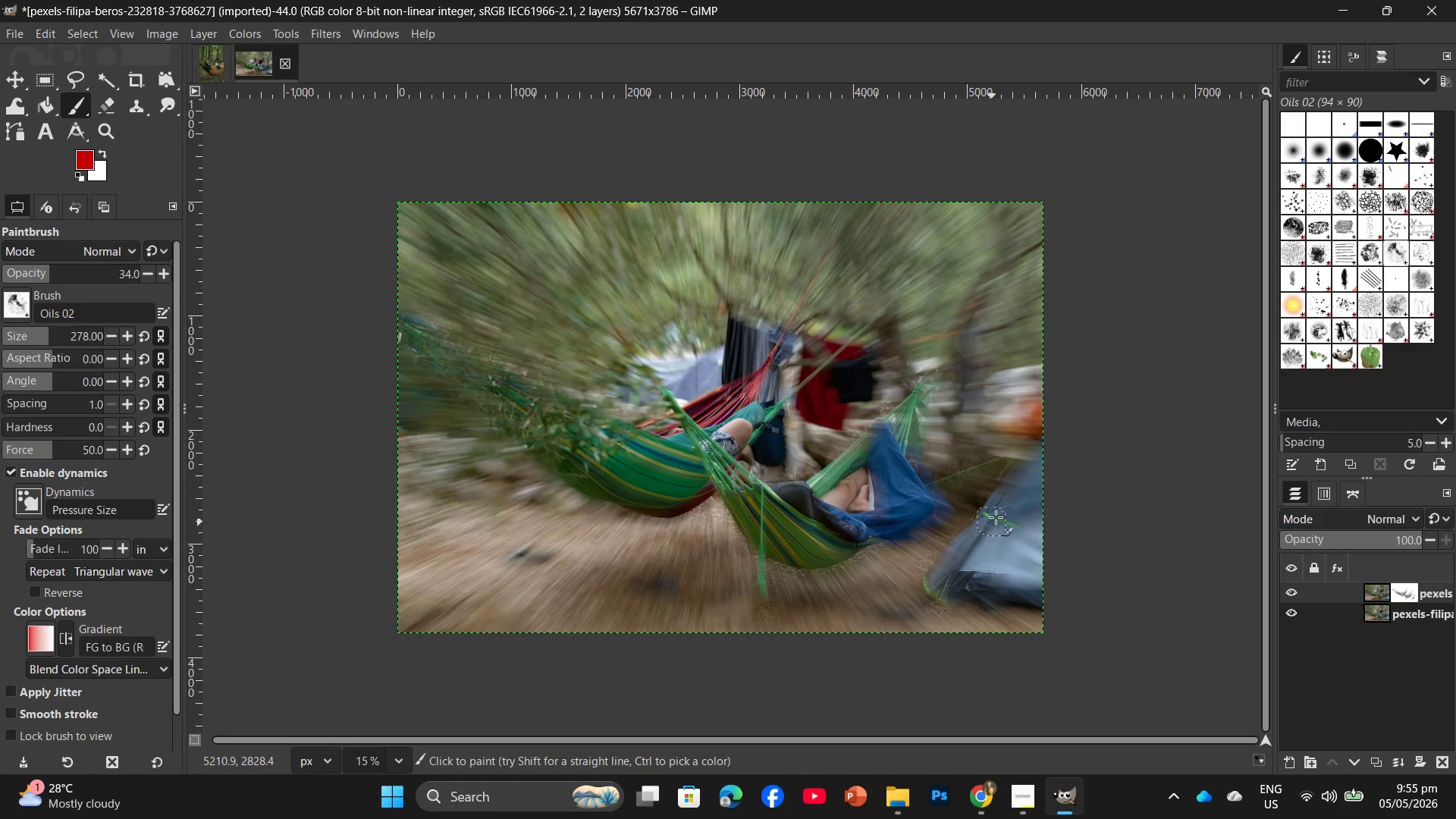 
left_click_drag(start_coordinate=[1054, 472], to_coordinate=[1031, 550])
 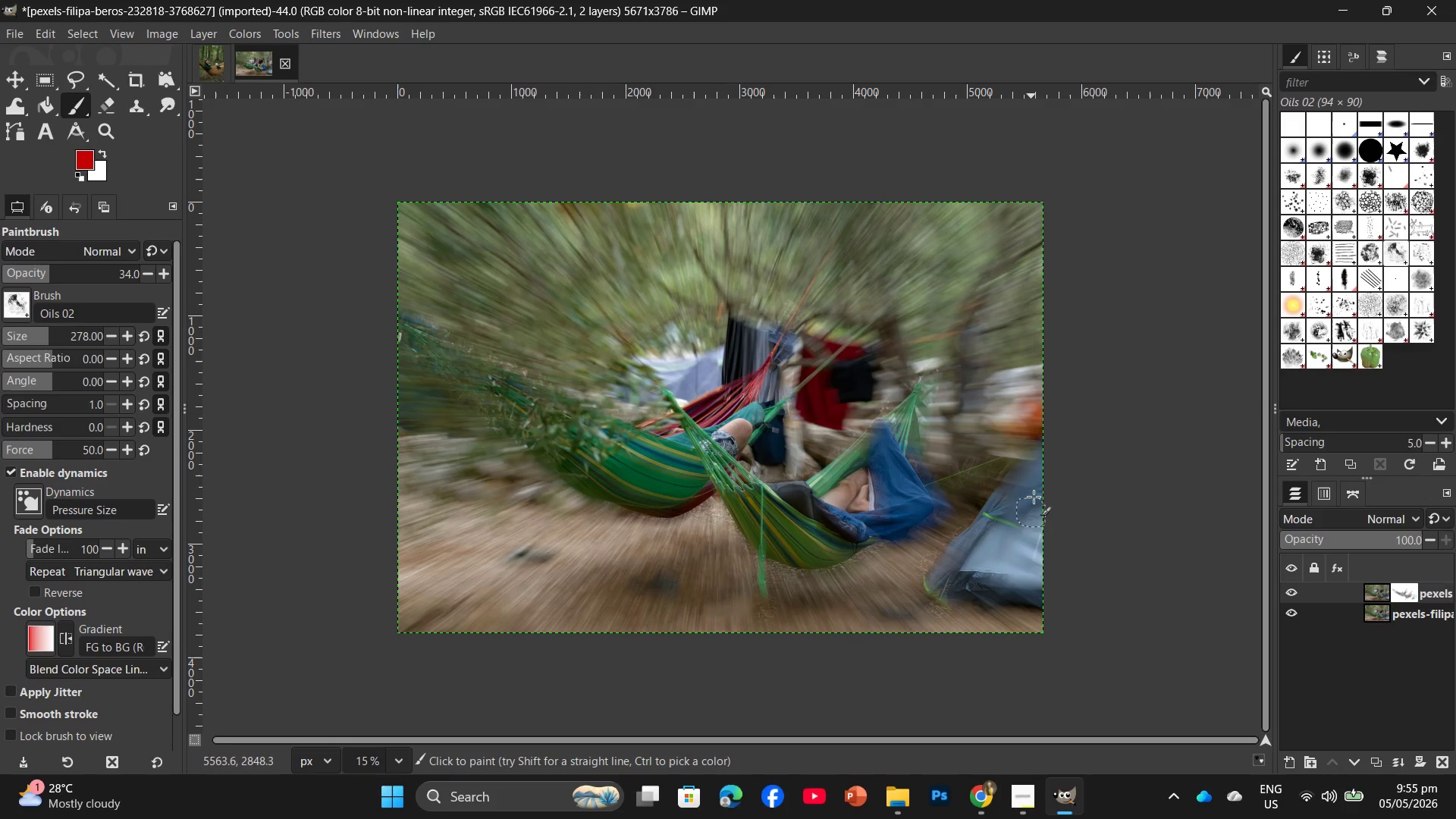 
left_click_drag(start_coordinate=[1037, 475], to_coordinate=[1003, 567])
 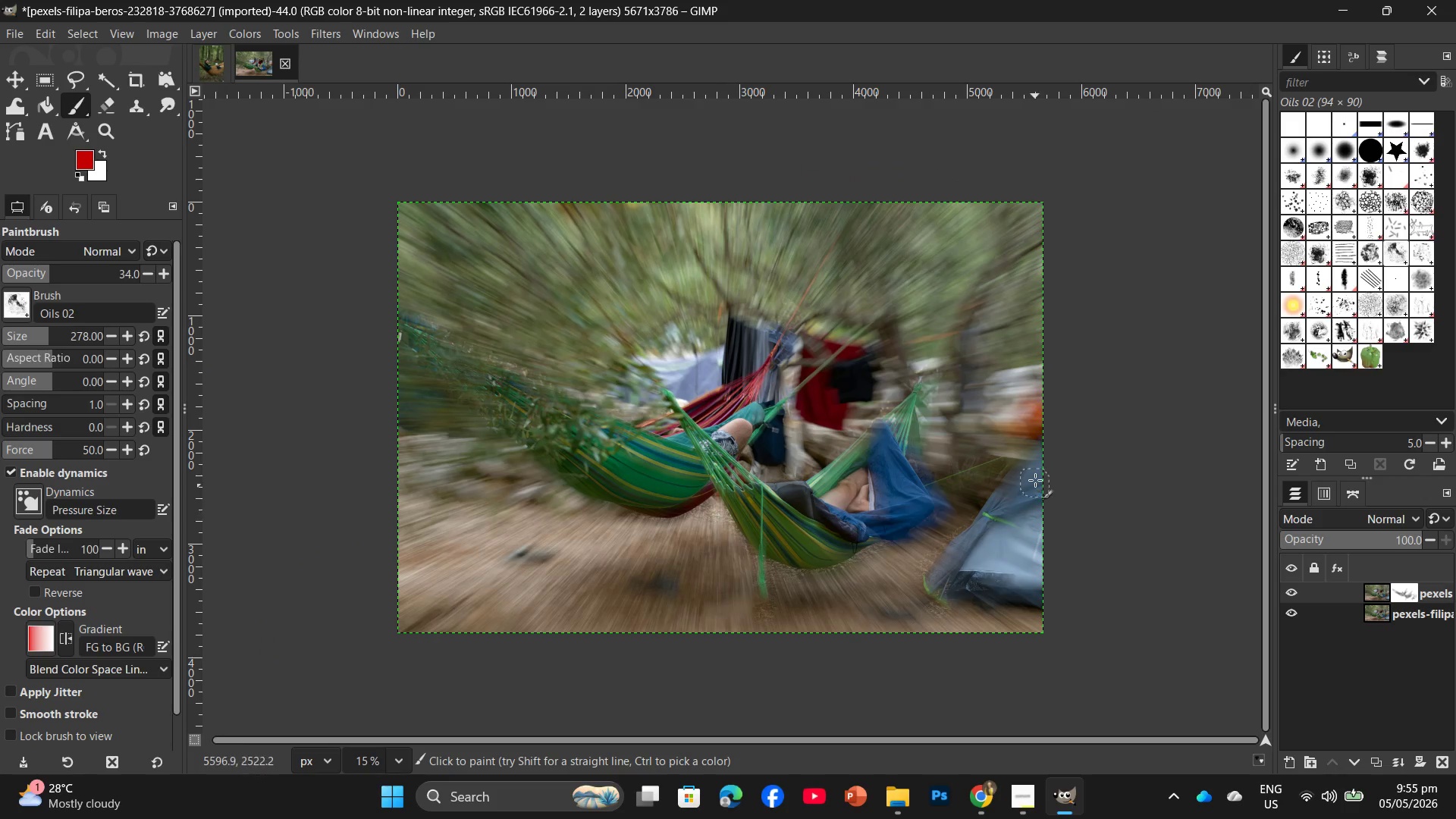 
left_click_drag(start_coordinate=[1035, 480], to_coordinate=[992, 563])
 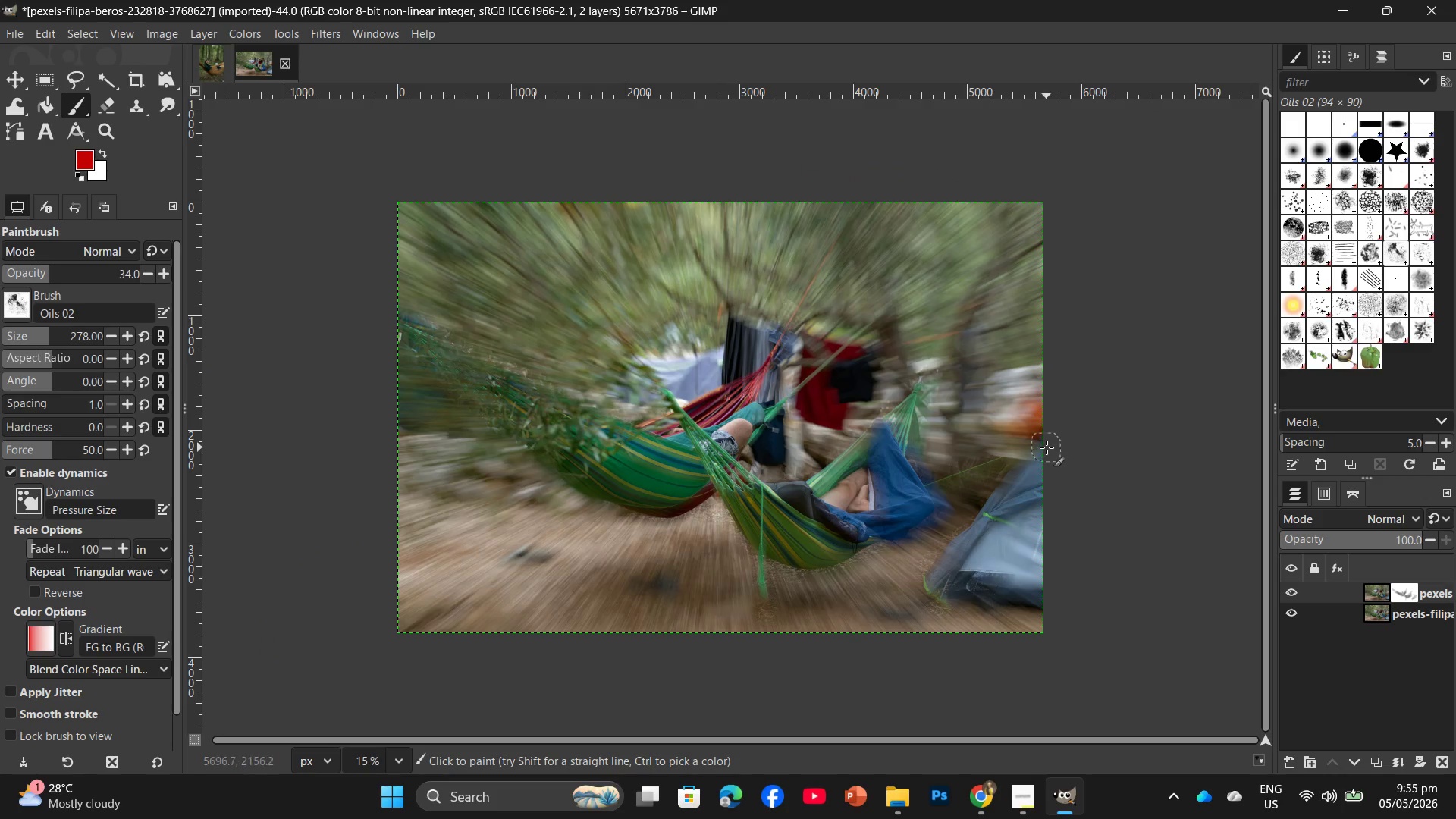 
left_click_drag(start_coordinate=[1045, 447], to_coordinate=[996, 514])
 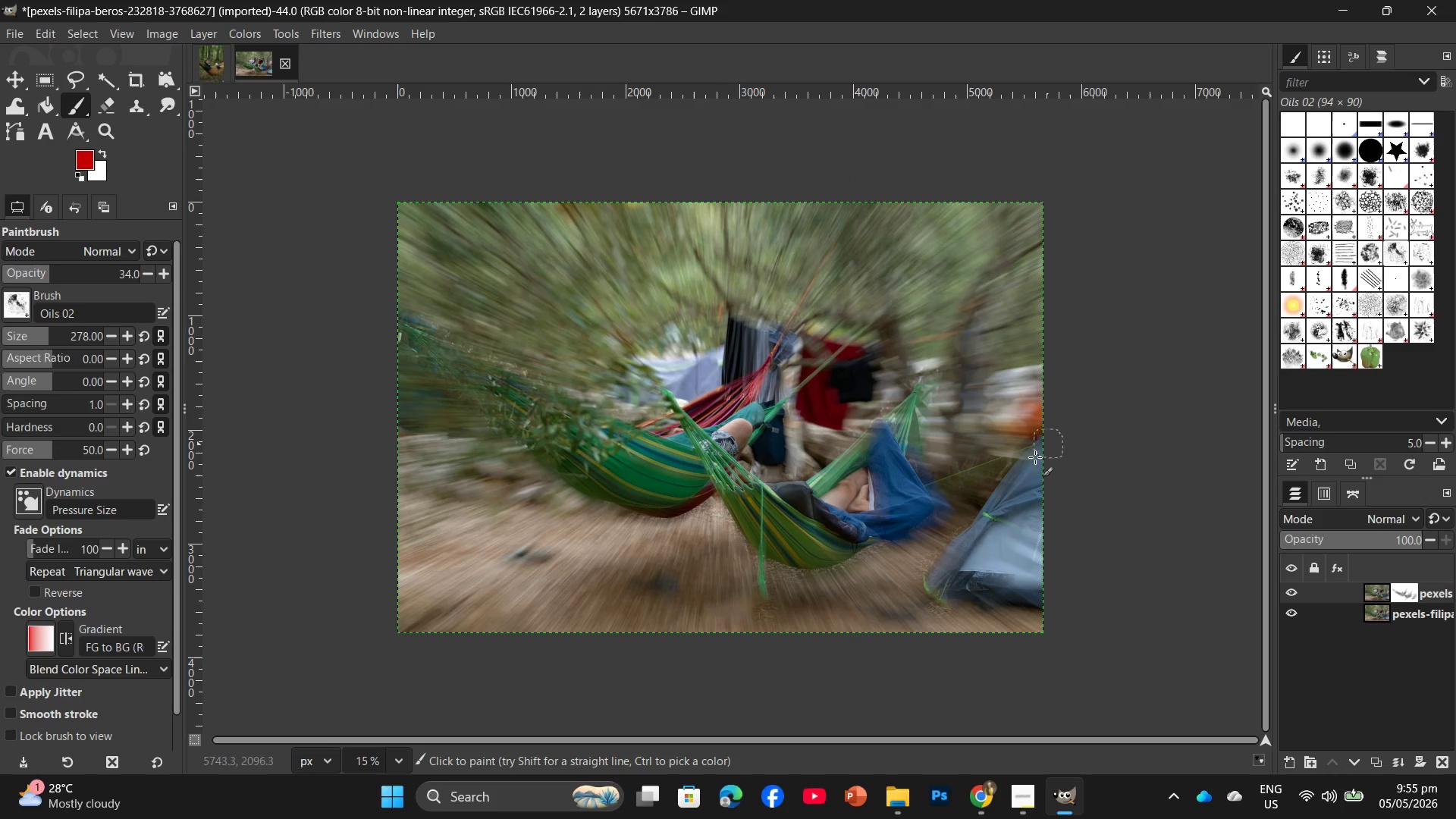 
left_click_drag(start_coordinate=[1049, 444], to_coordinate=[964, 590])
 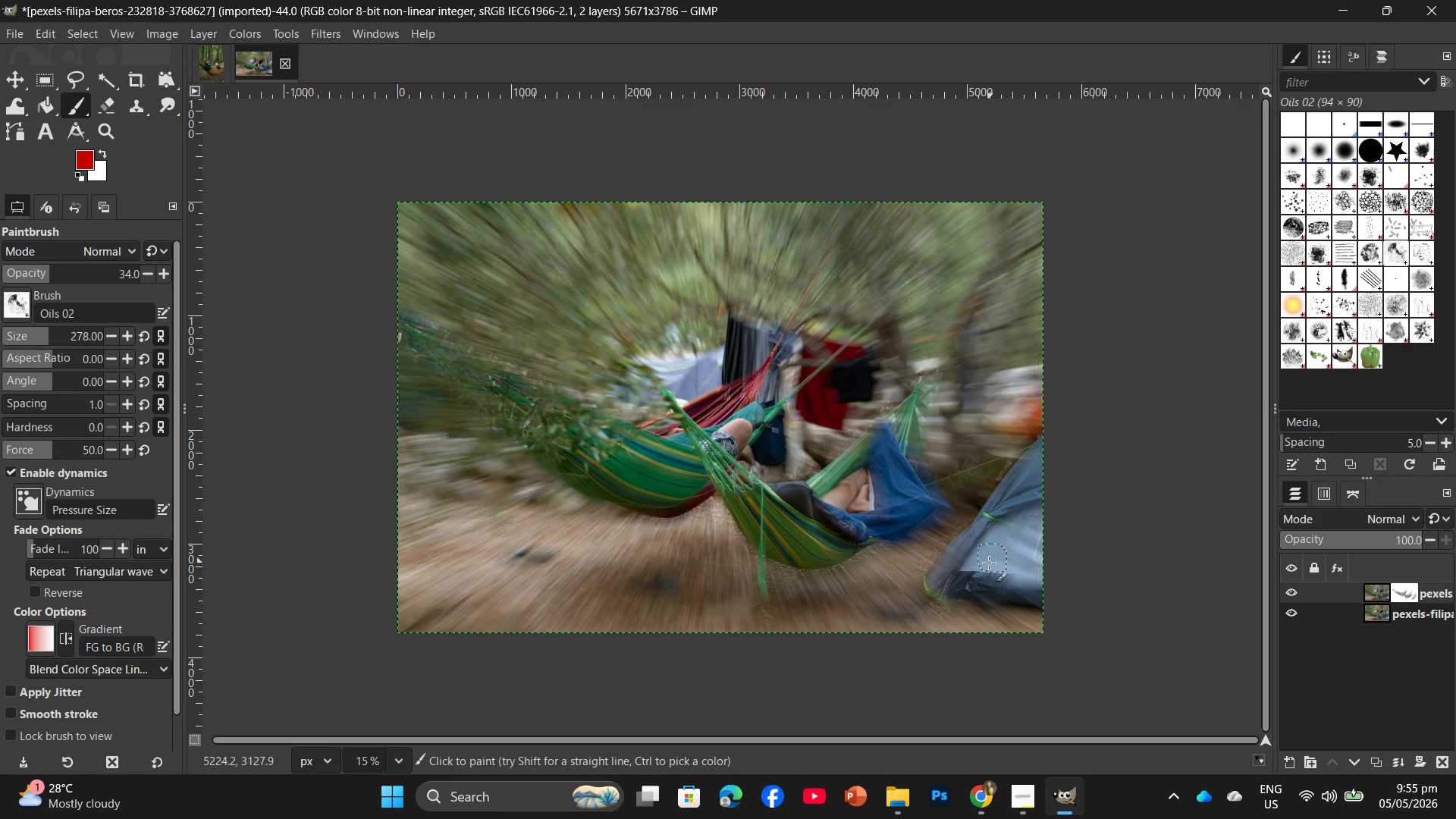 
left_click_drag(start_coordinate=[984, 574], to_coordinate=[1027, 576])
 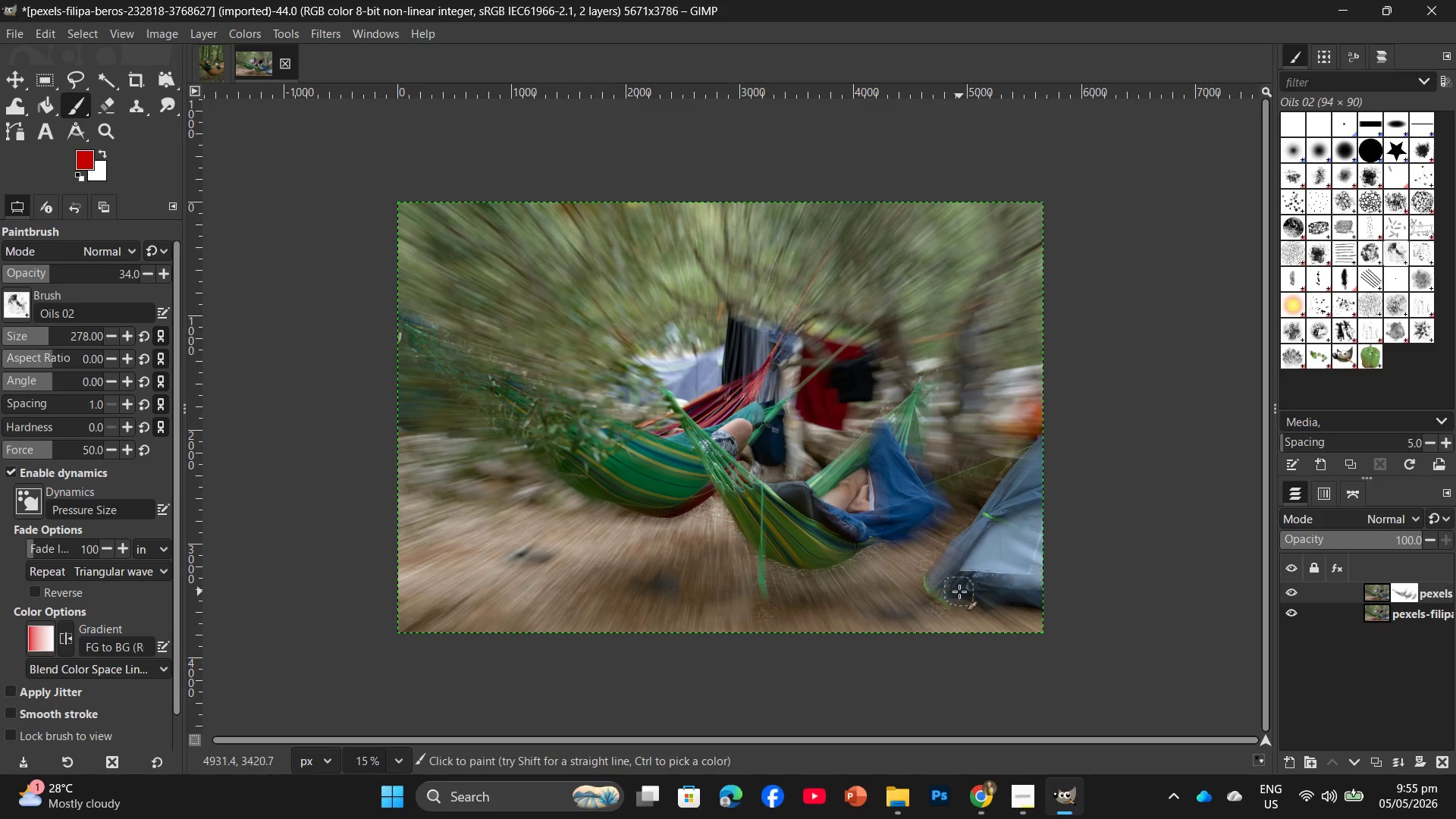 
left_click_drag(start_coordinate=[959, 592], to_coordinate=[1088, 594])
 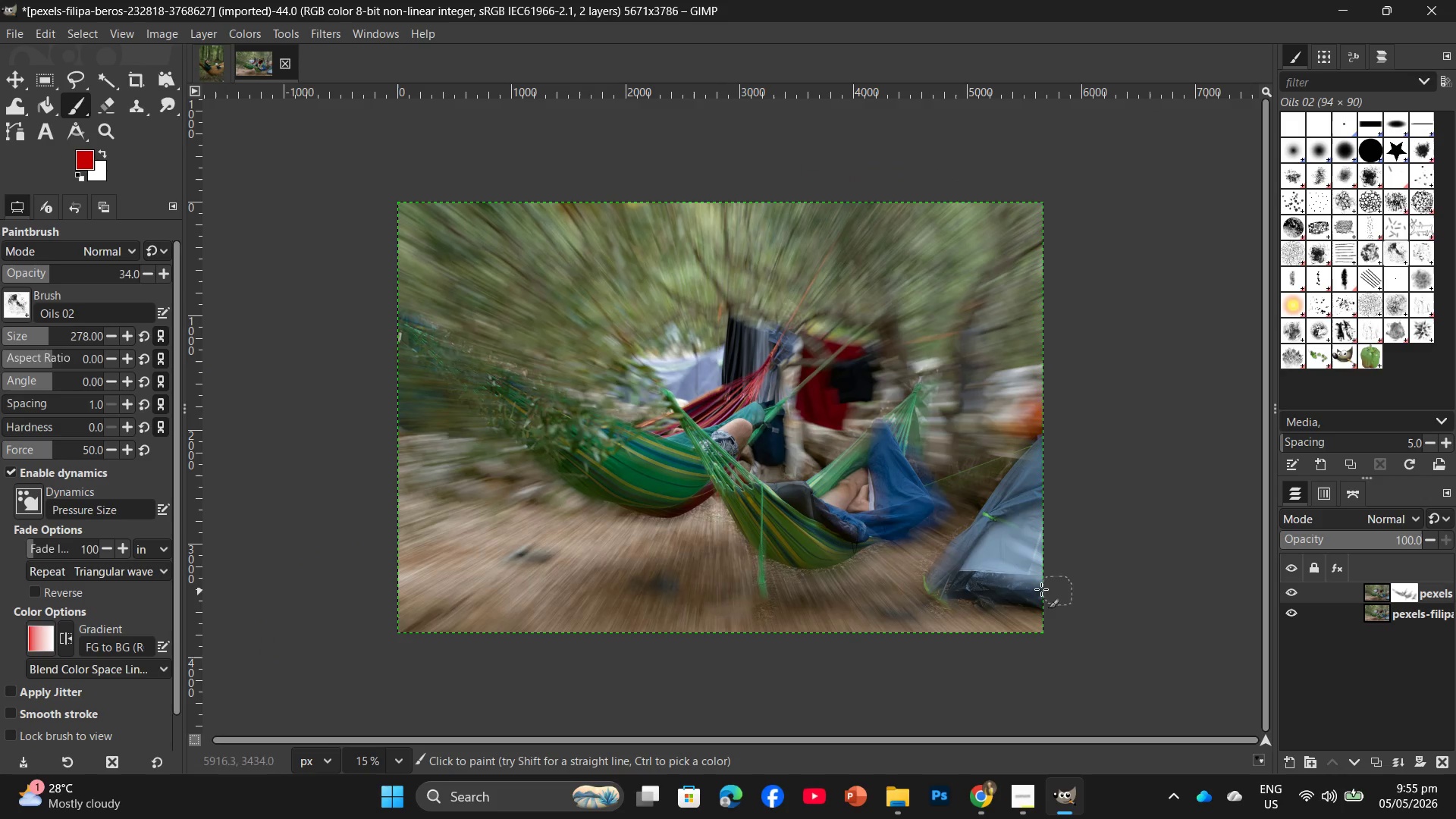 
left_click_drag(start_coordinate=[1021, 583], to_coordinate=[1145, 573])
 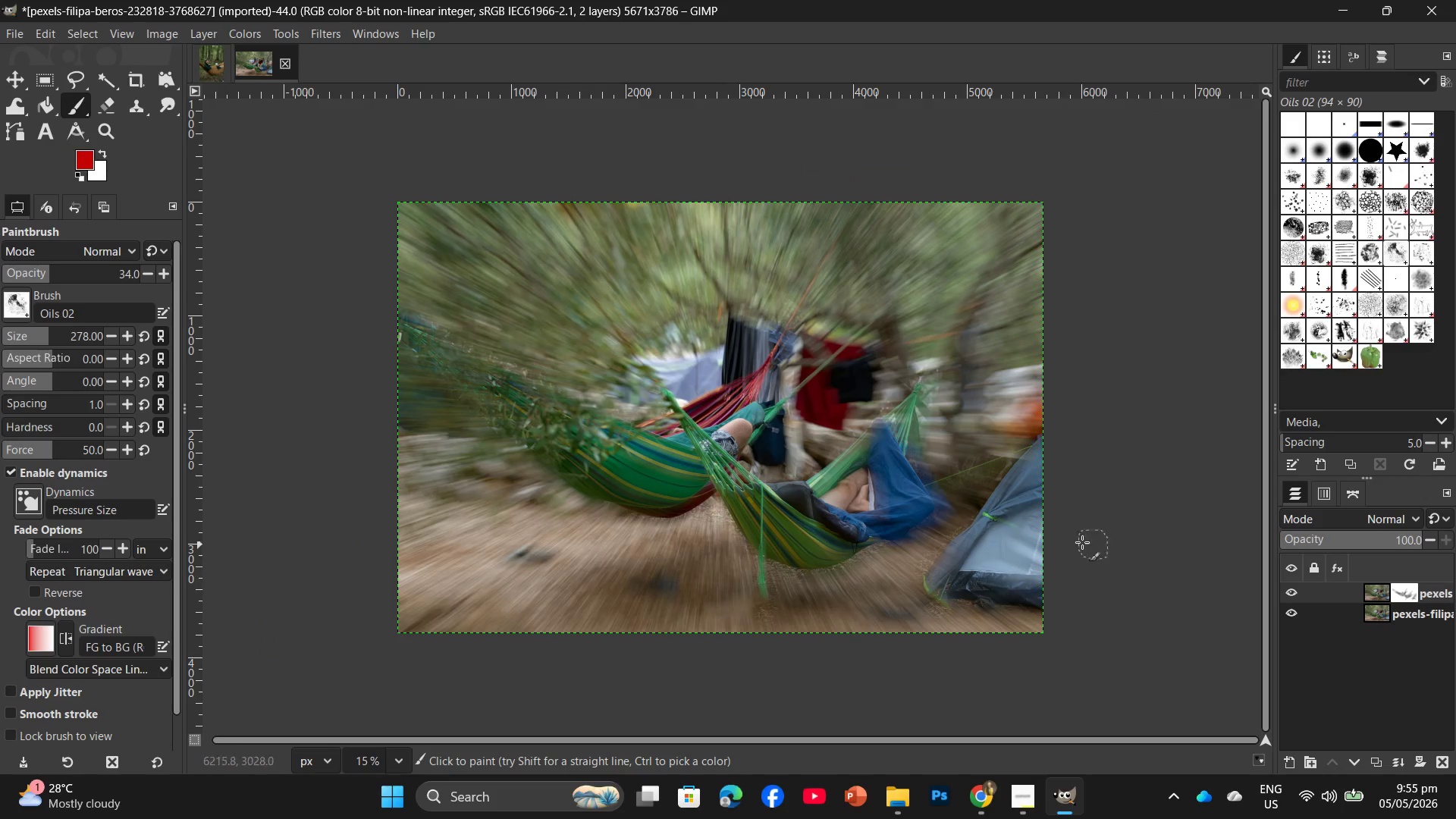 
left_click_drag(start_coordinate=[1072, 542], to_coordinate=[1063, 533])
 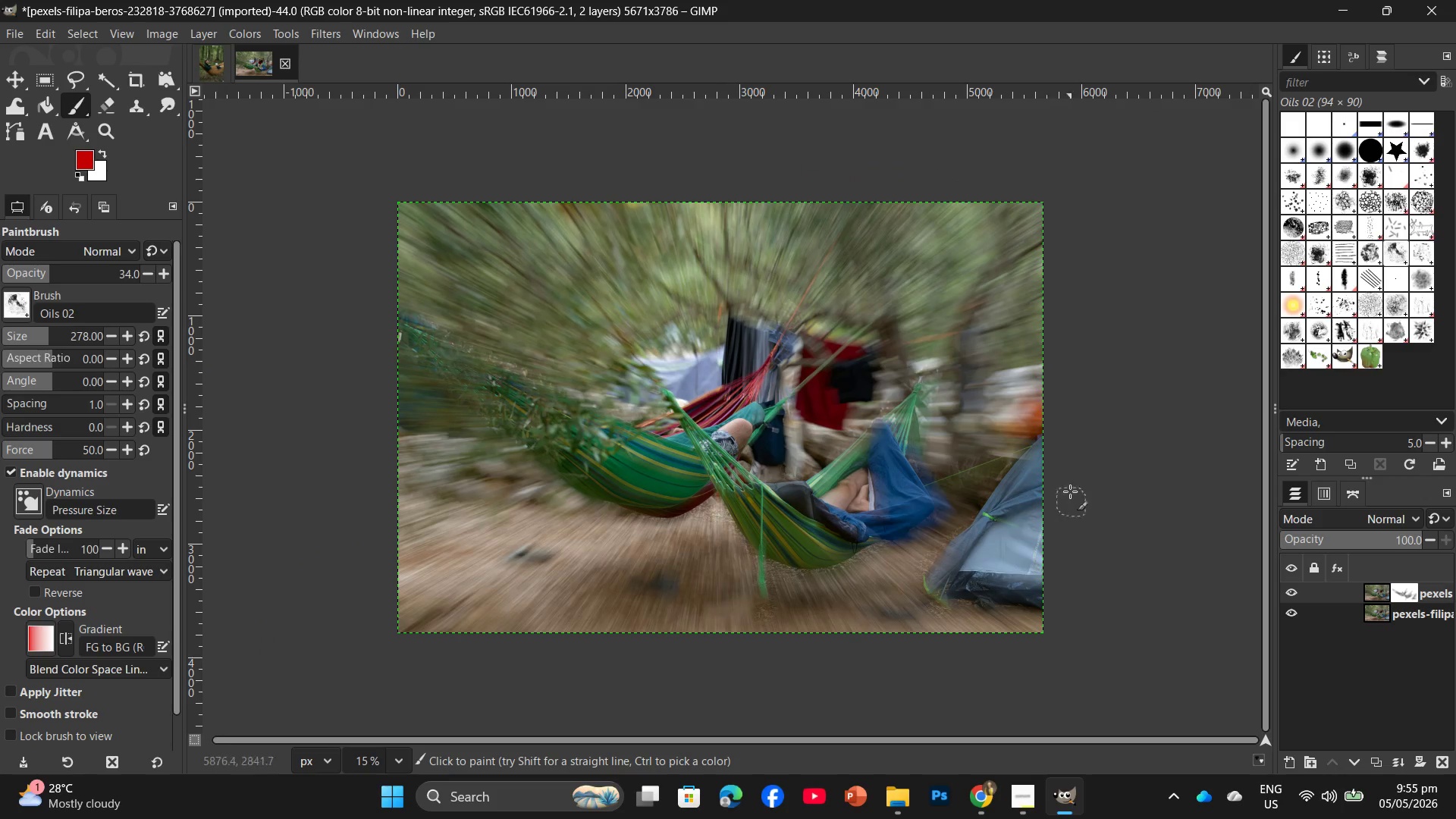 
left_click_drag(start_coordinate=[1061, 496], to_coordinate=[1044, 516])
 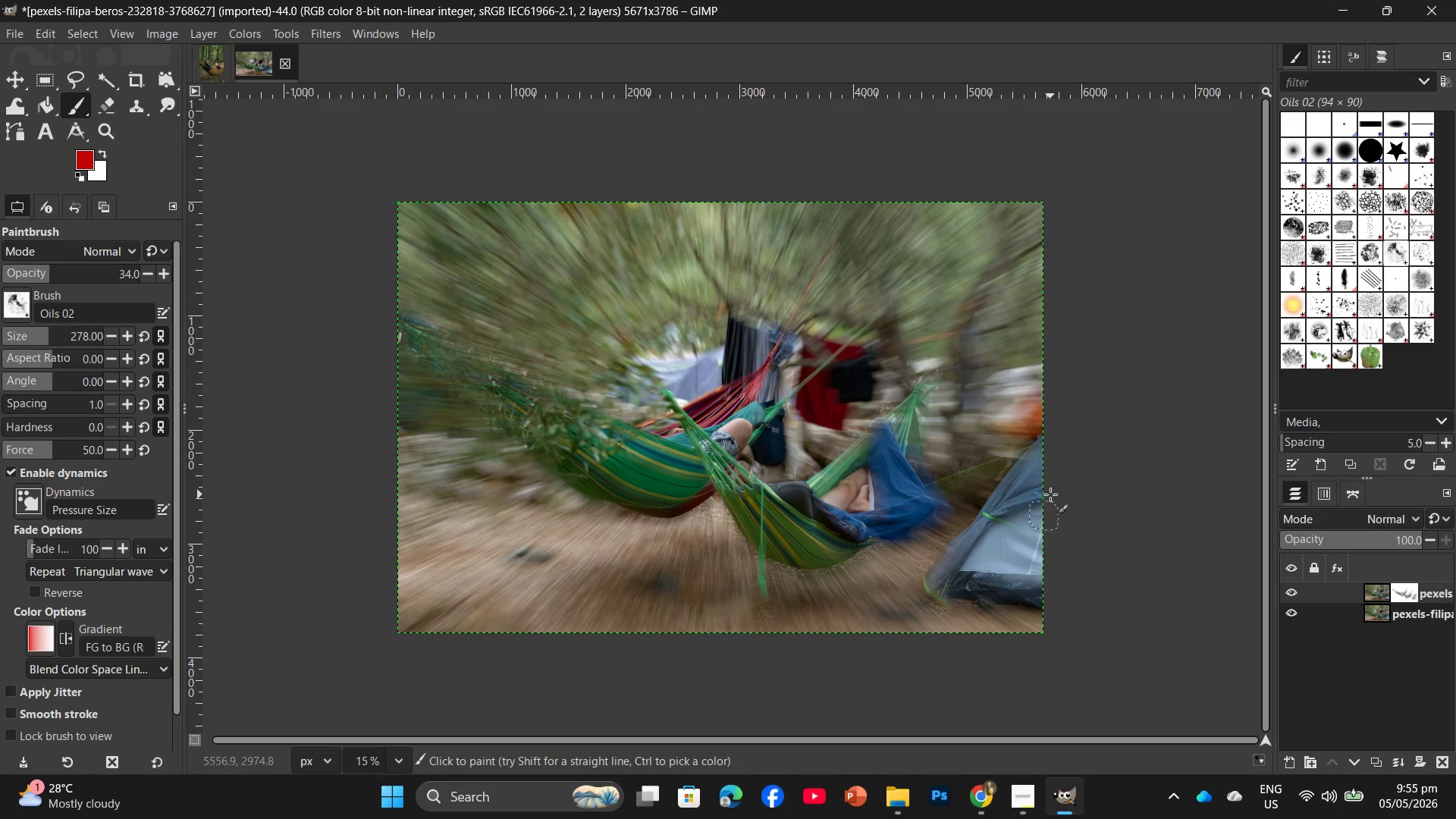 
left_click_drag(start_coordinate=[1050, 494], to_coordinate=[1028, 532])
 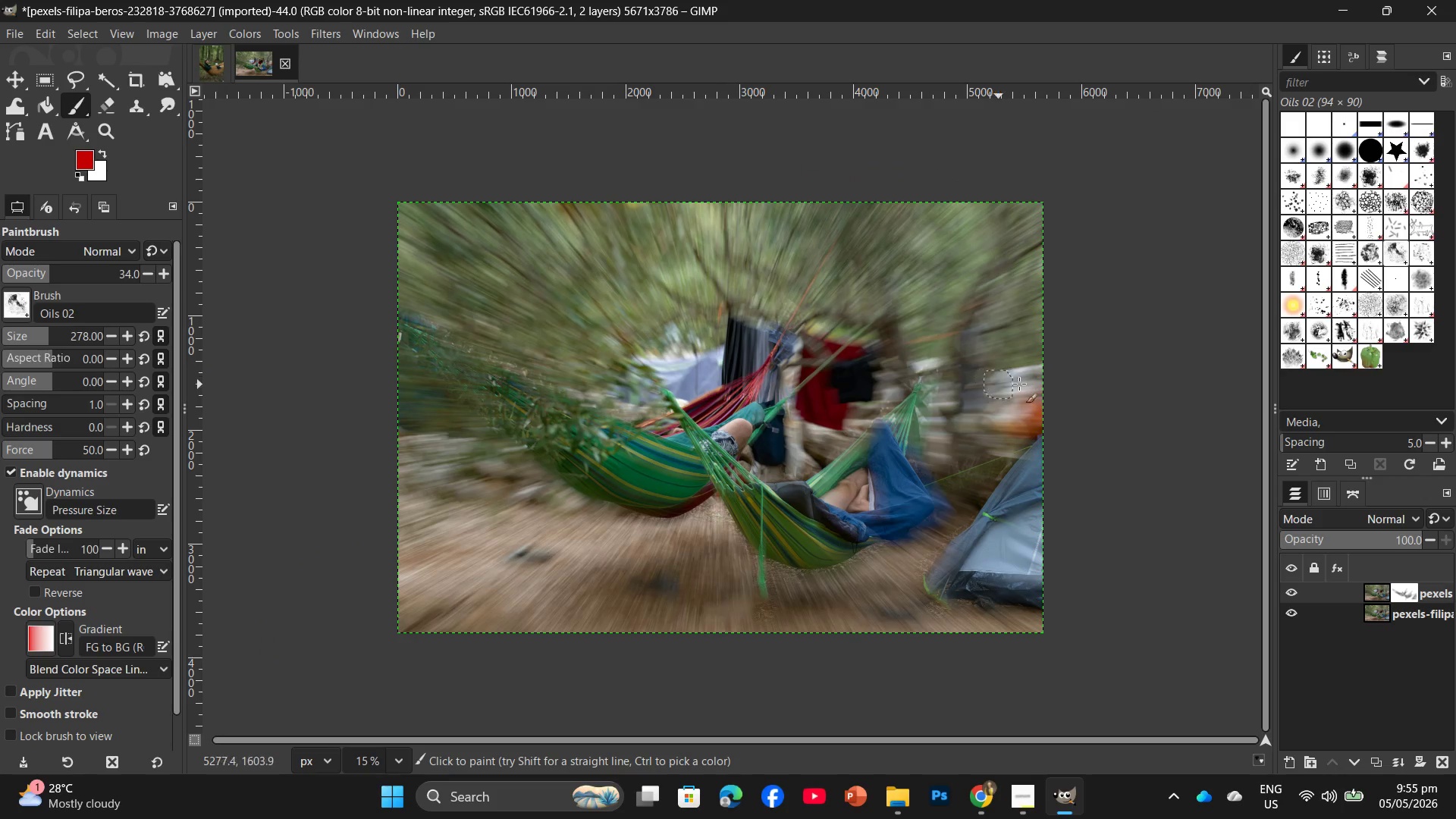 
left_click_drag(start_coordinate=[1032, 382], to_coordinate=[1008, 395])
 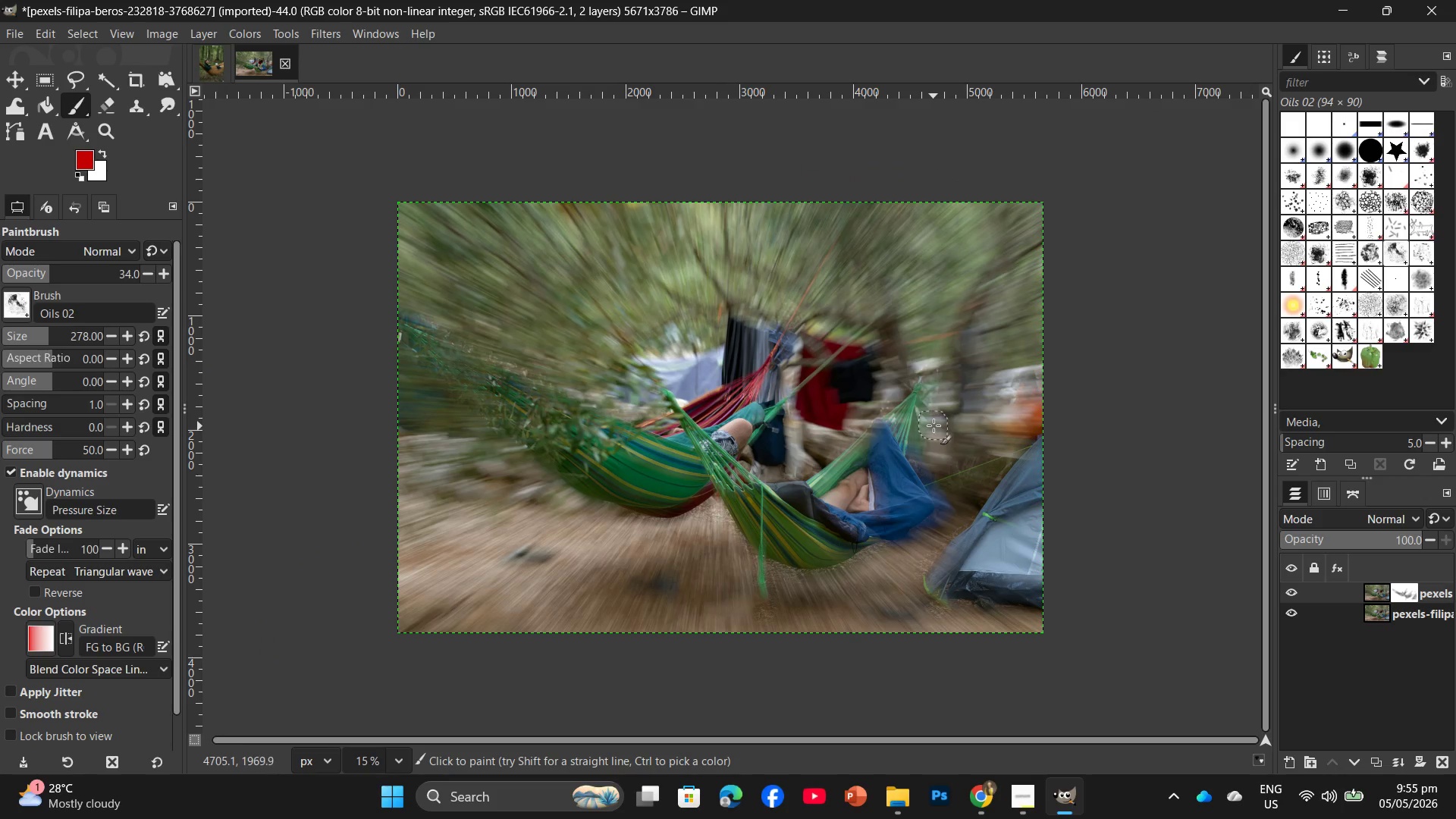 
hold_key(key=ControlLeft, duration=0.92)
scroll: coordinate [950, 472], scroll_direction: up, amount: 9.0
 